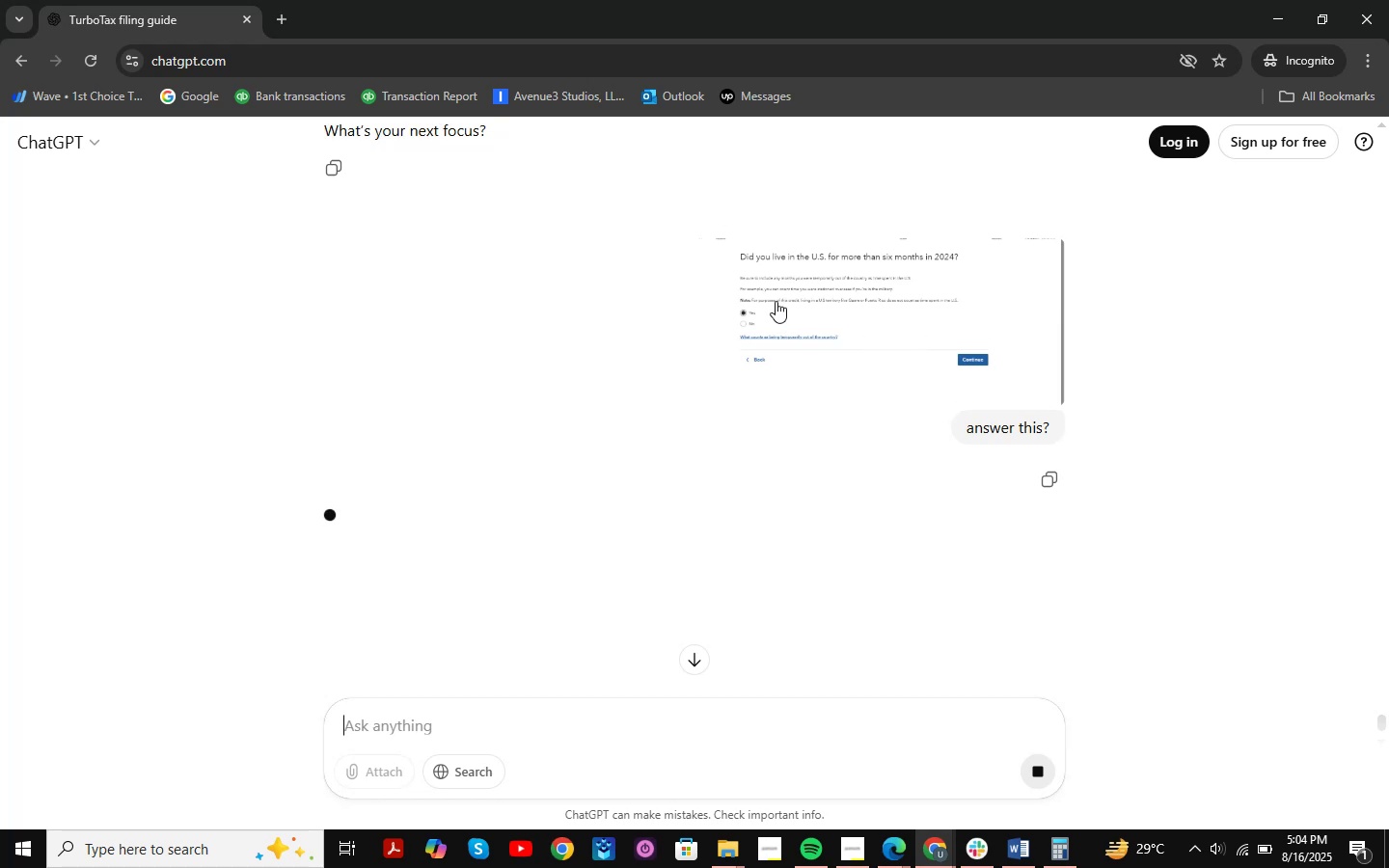 
scroll: coordinate [768, 324], scroll_direction: down, amount: 3.0
 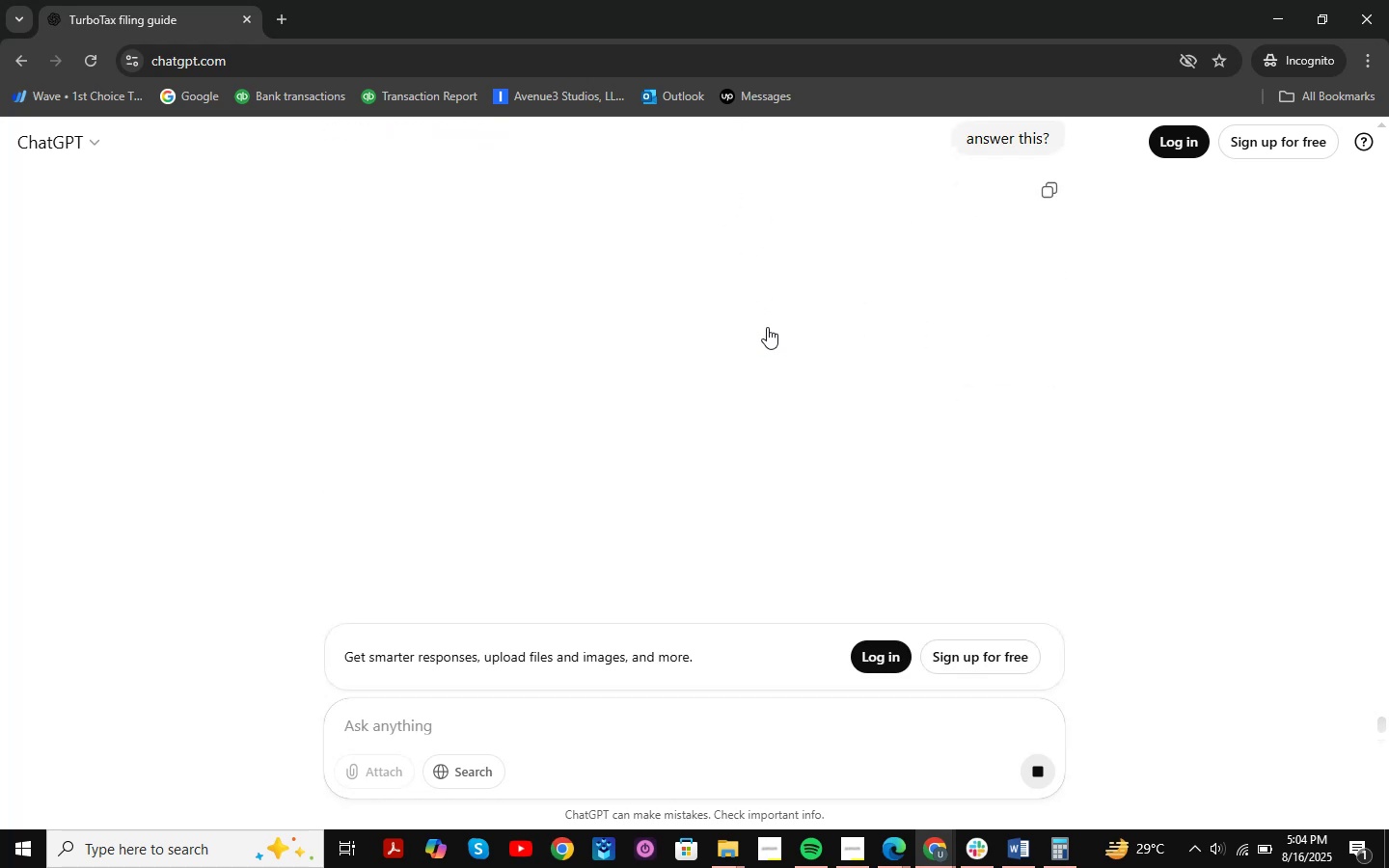 
scroll: coordinate [767, 327], scroll_direction: up, amount: 3.0
 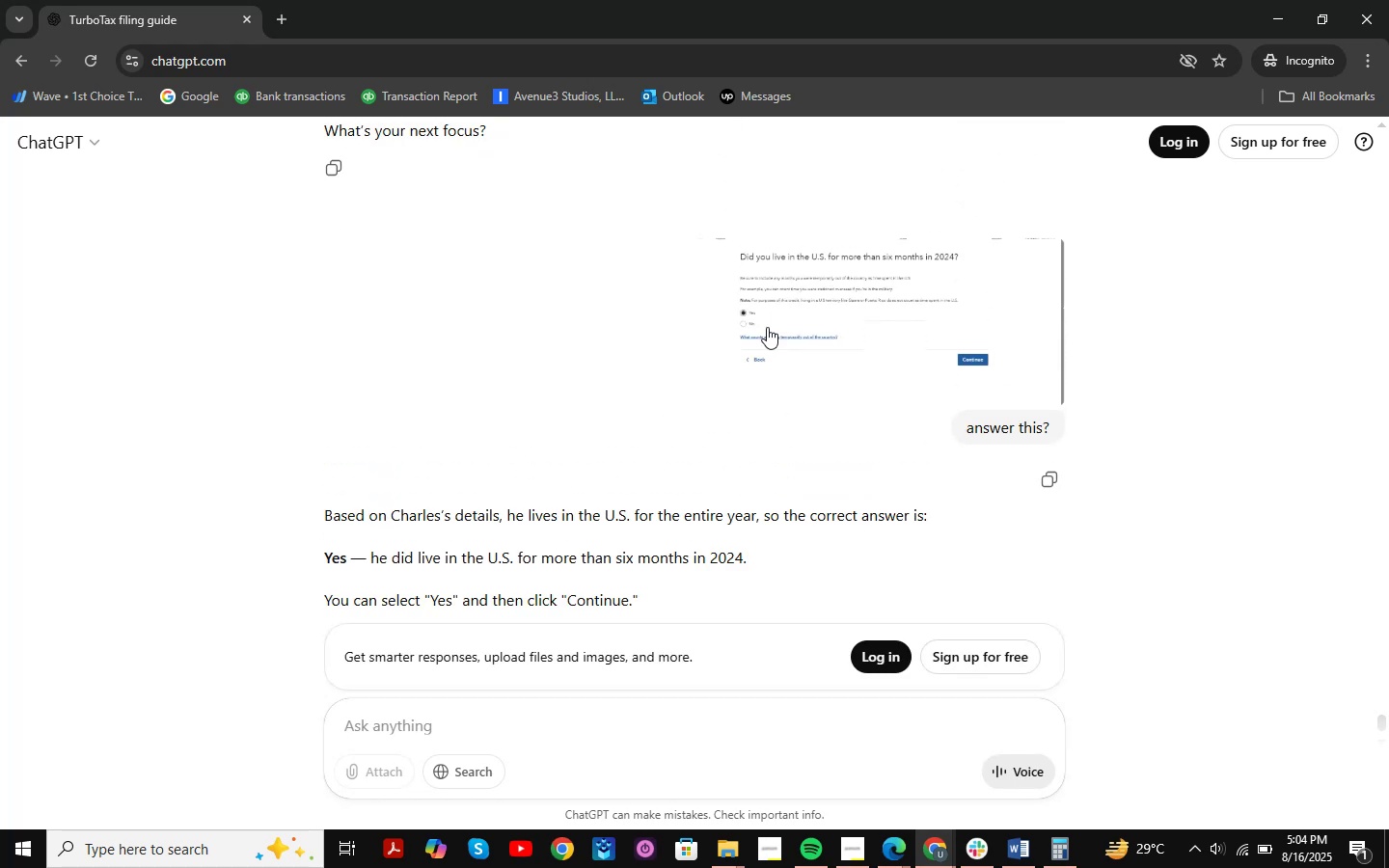 
scroll: coordinate [767, 327], scroll_direction: down, amount: 2.0
 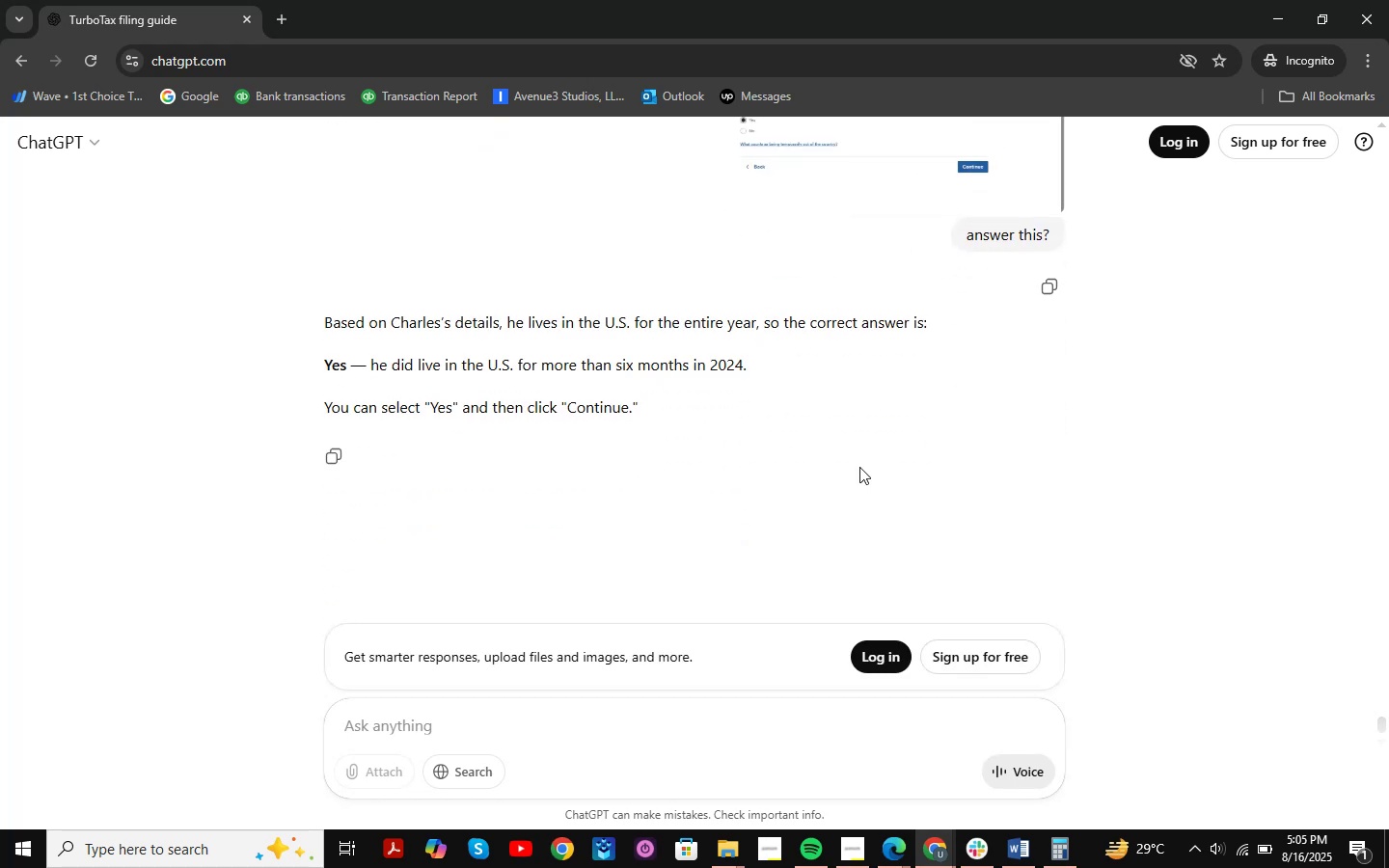 
double_click([989, 752])
 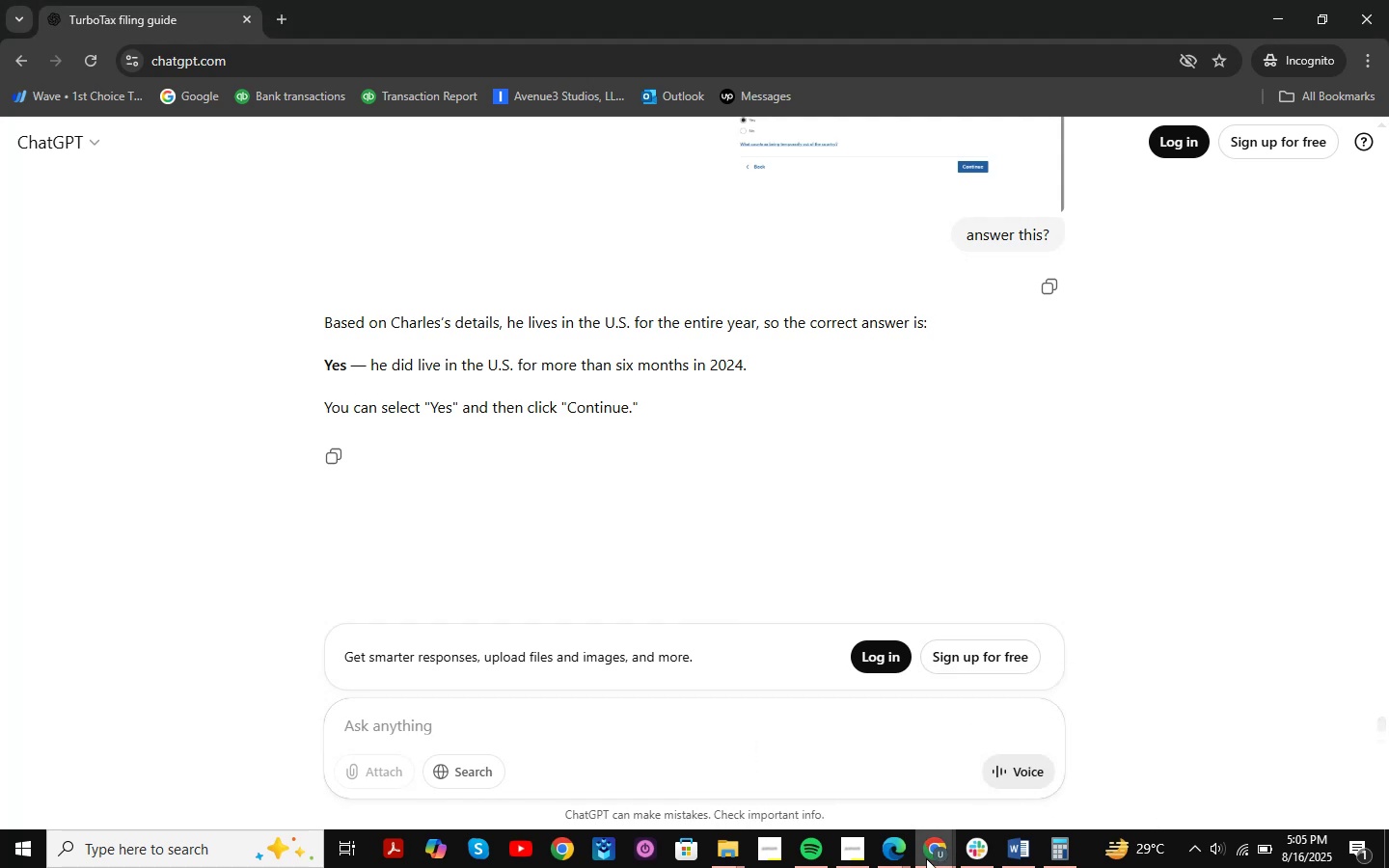 
double_click([862, 764])
 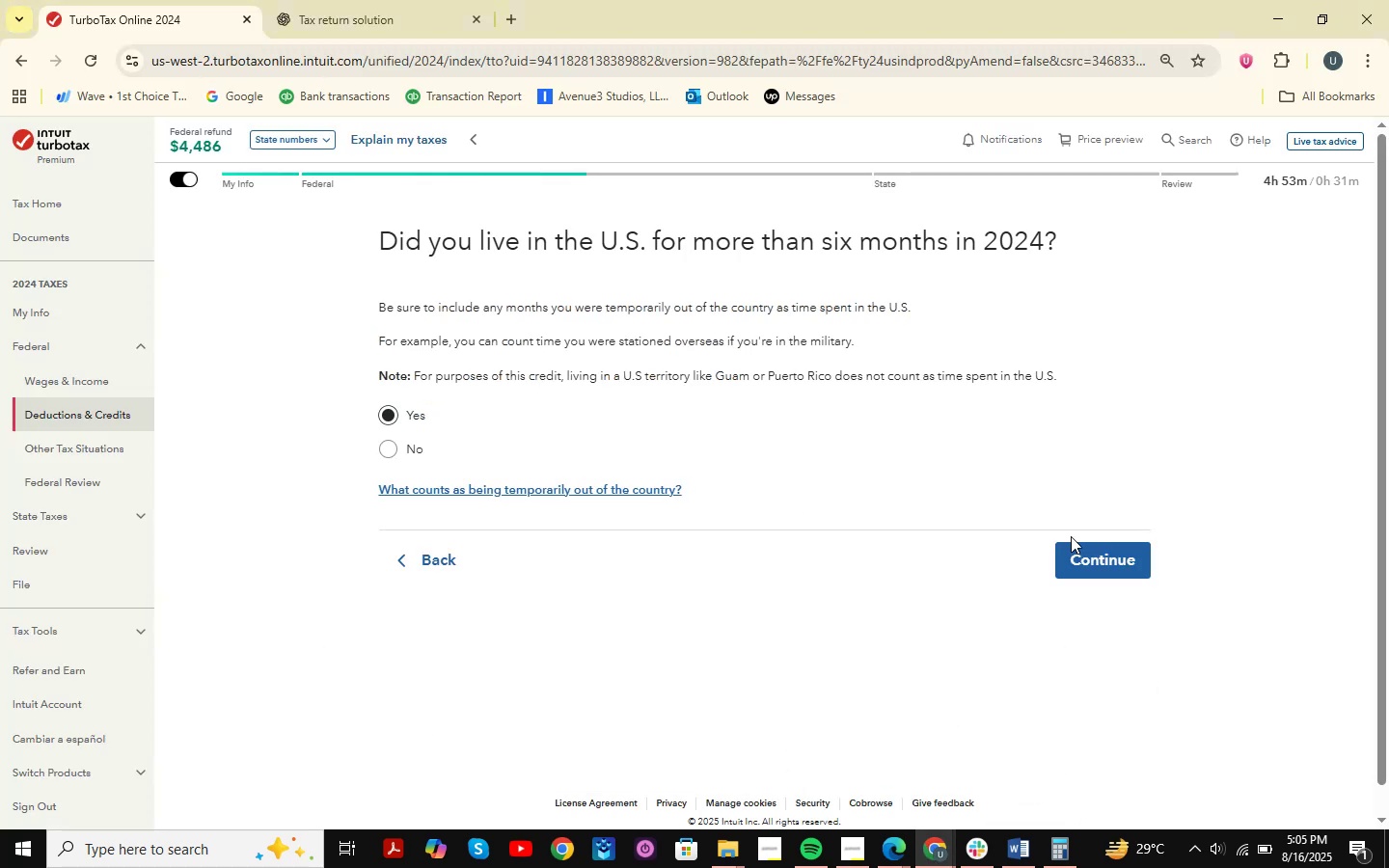 
left_click([1161, 555])
 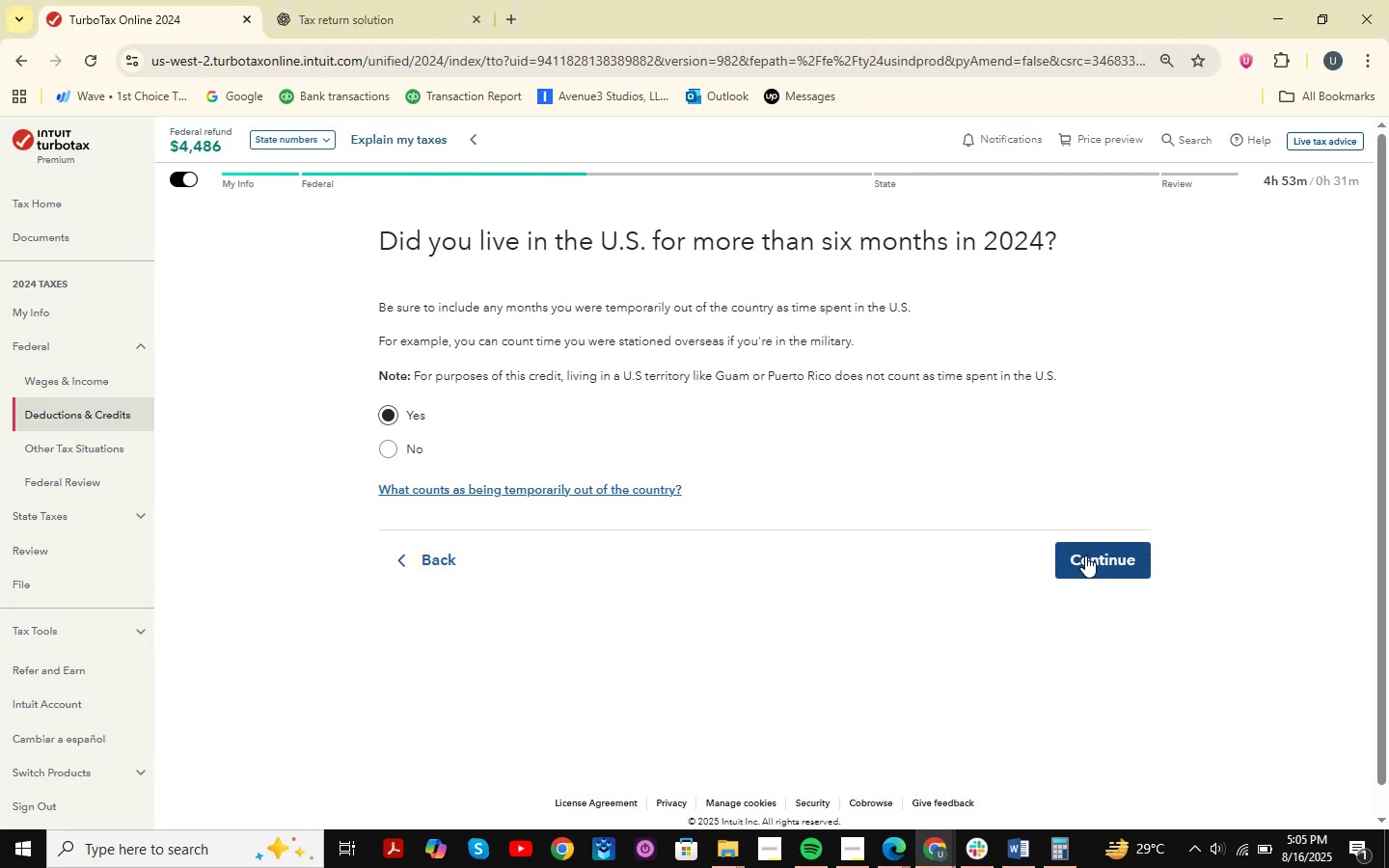 
double_click([1085, 556])
 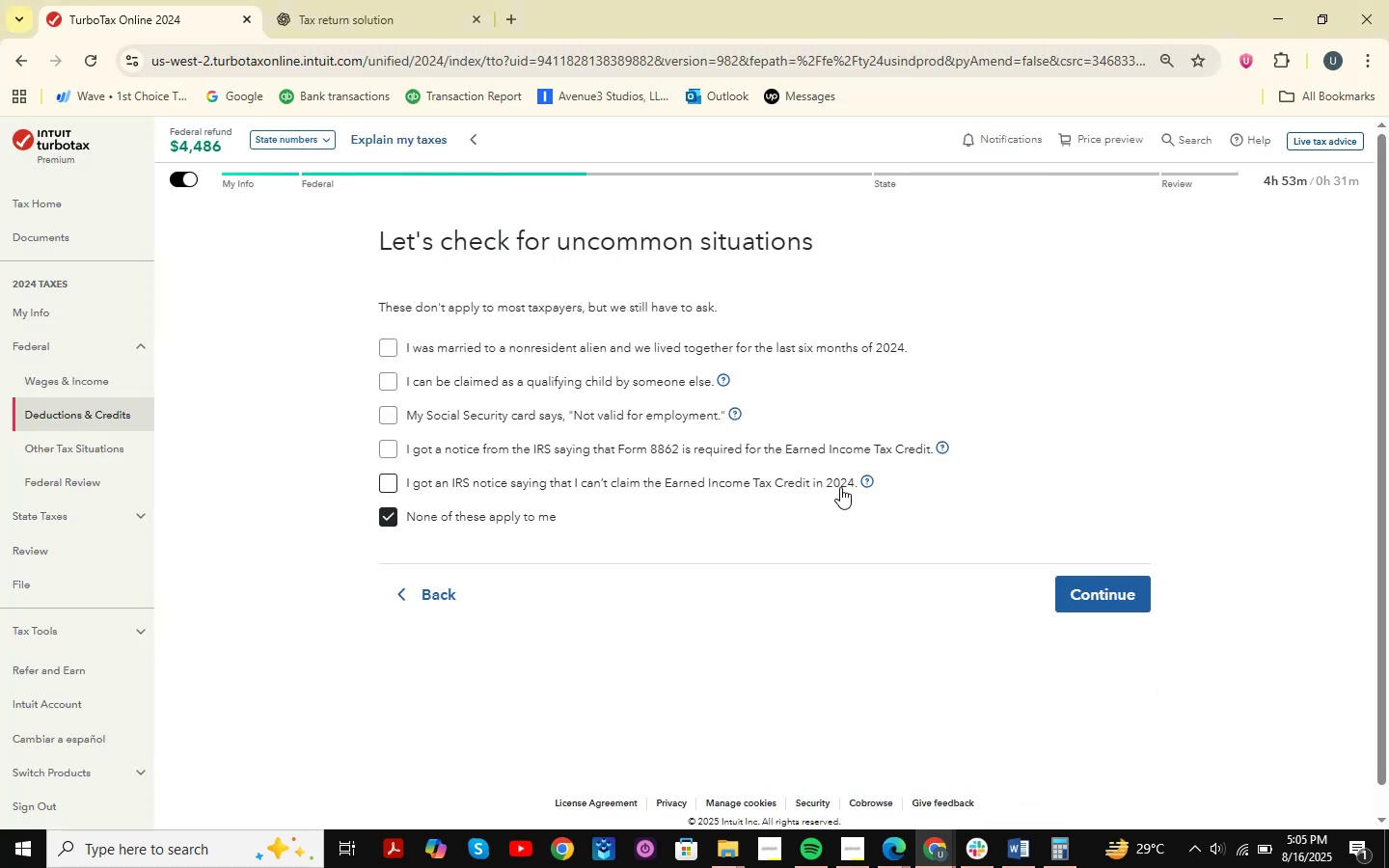 
left_click([1083, 578])
 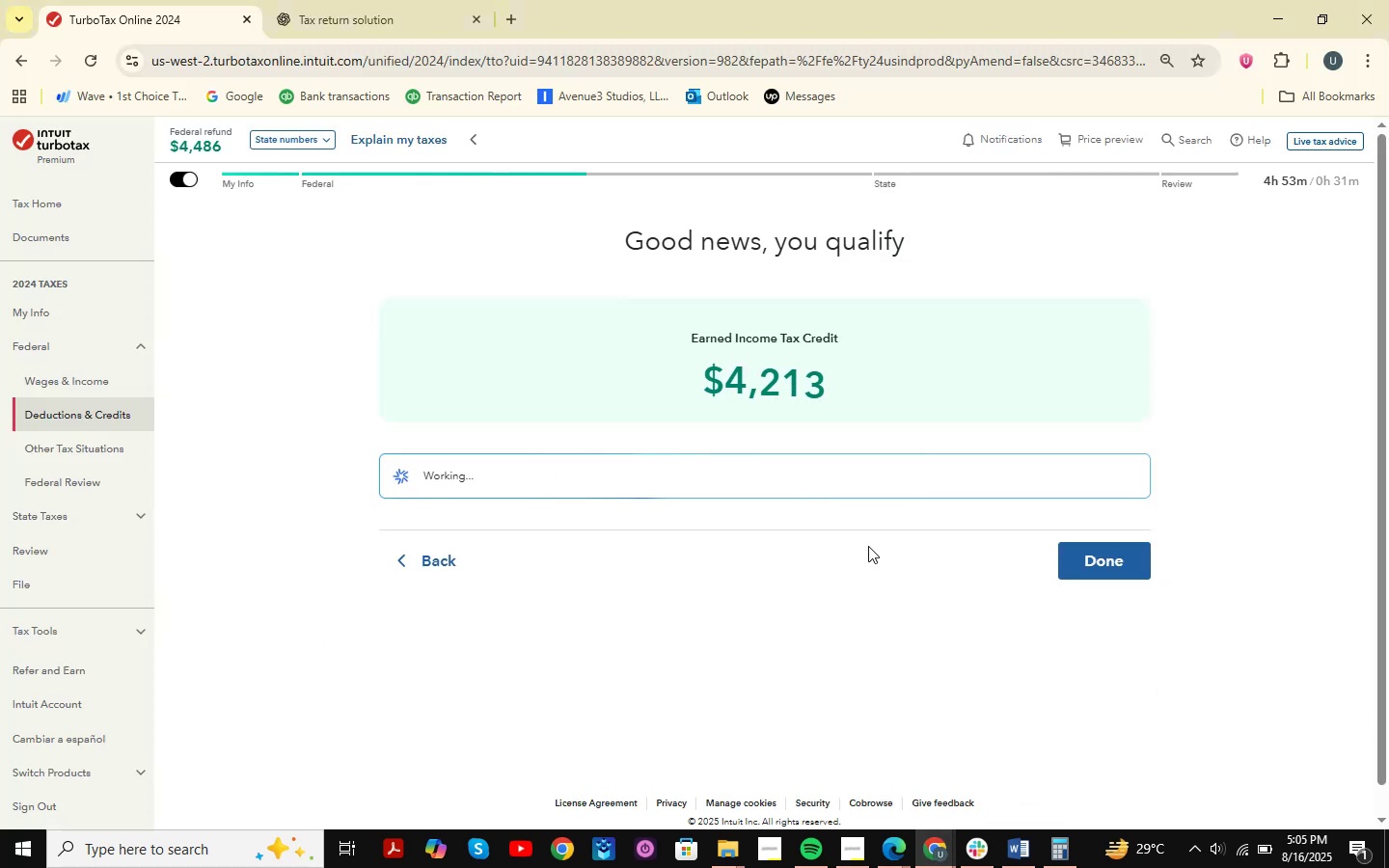 
left_click([1091, 557])
 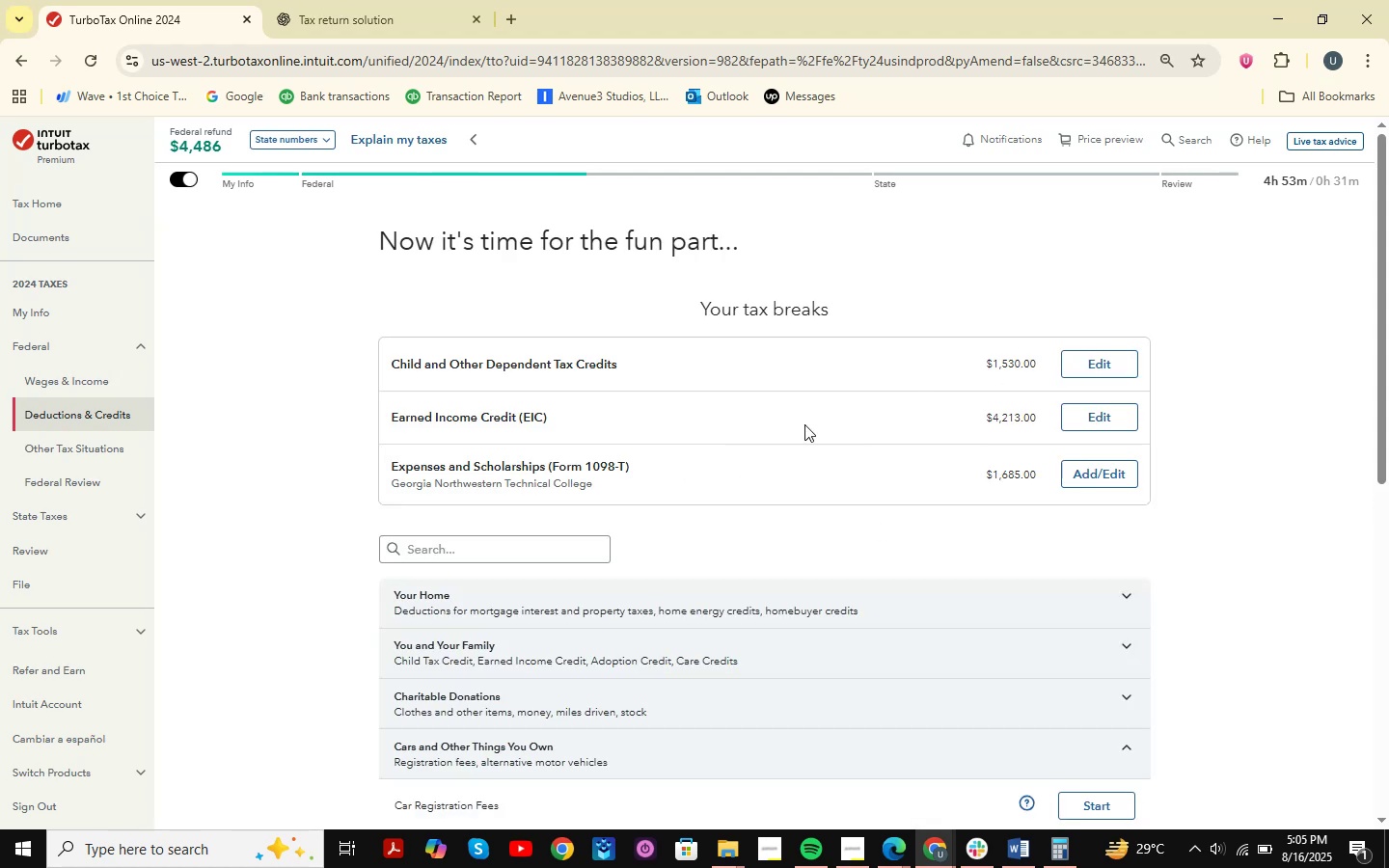 
wait(13.71)
 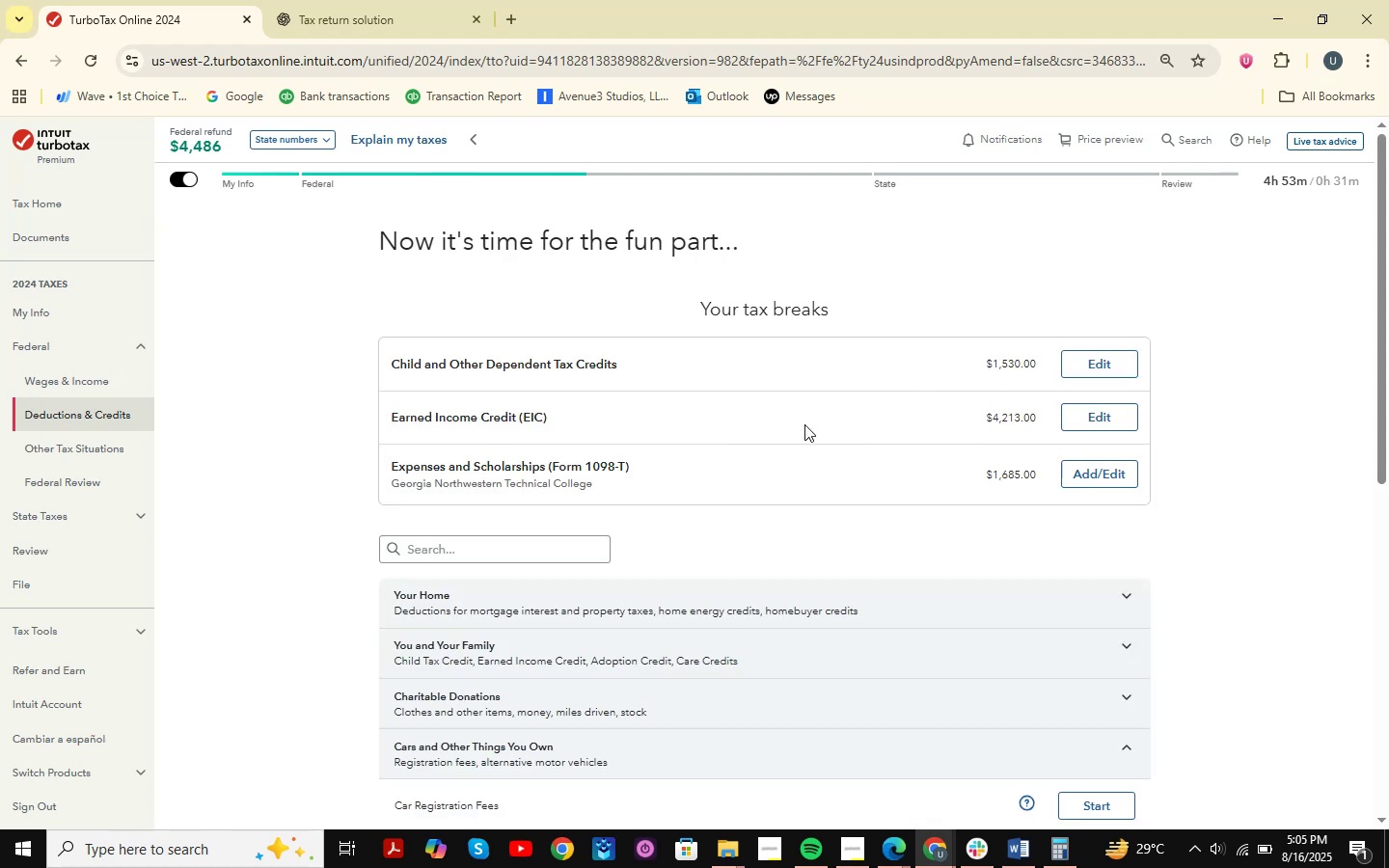 
scroll: coordinate [1076, 418], scroll_direction: down, amount: 4.0
 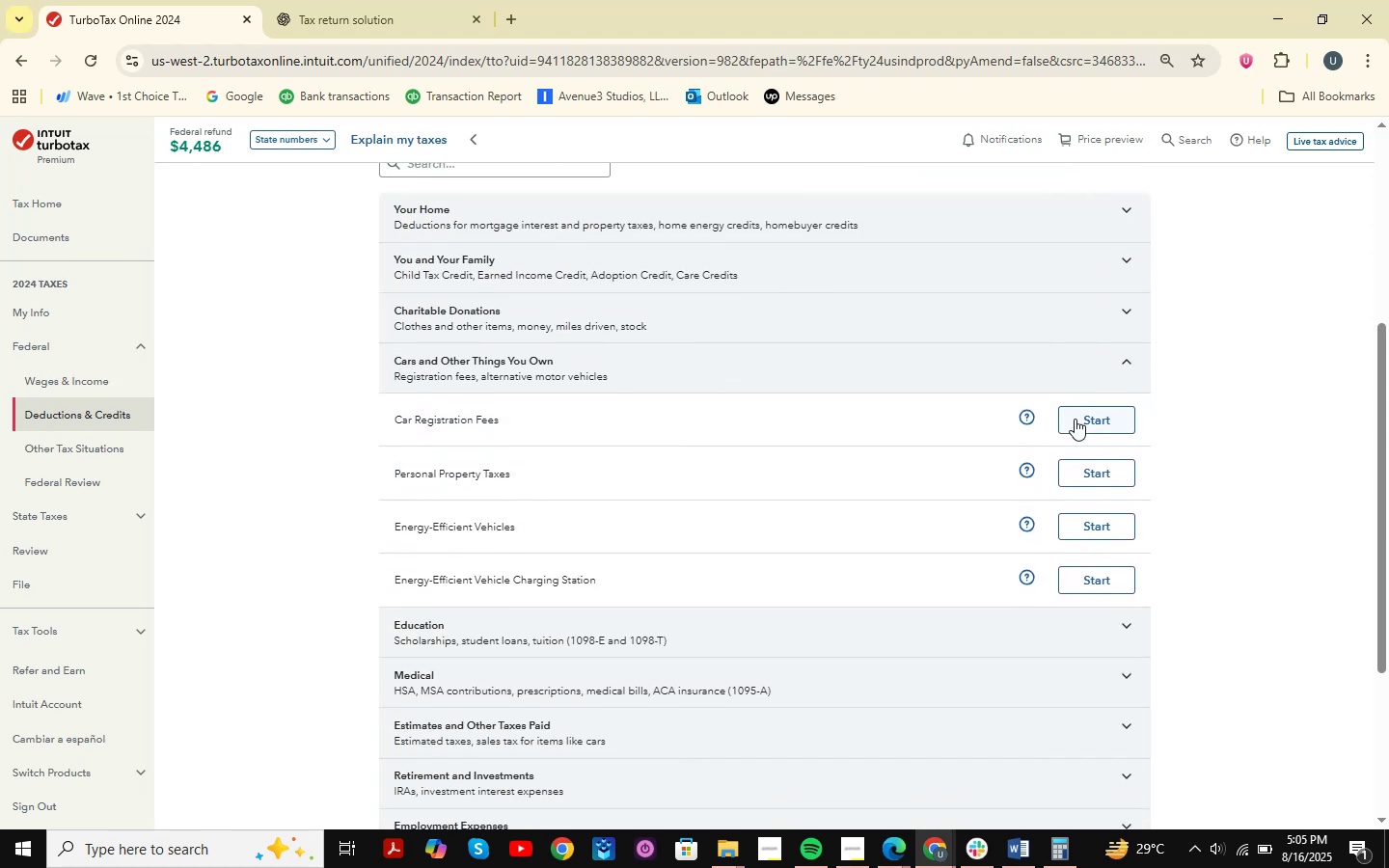 
scroll: coordinate [1053, 441], scroll_direction: up, amount: 2.0
 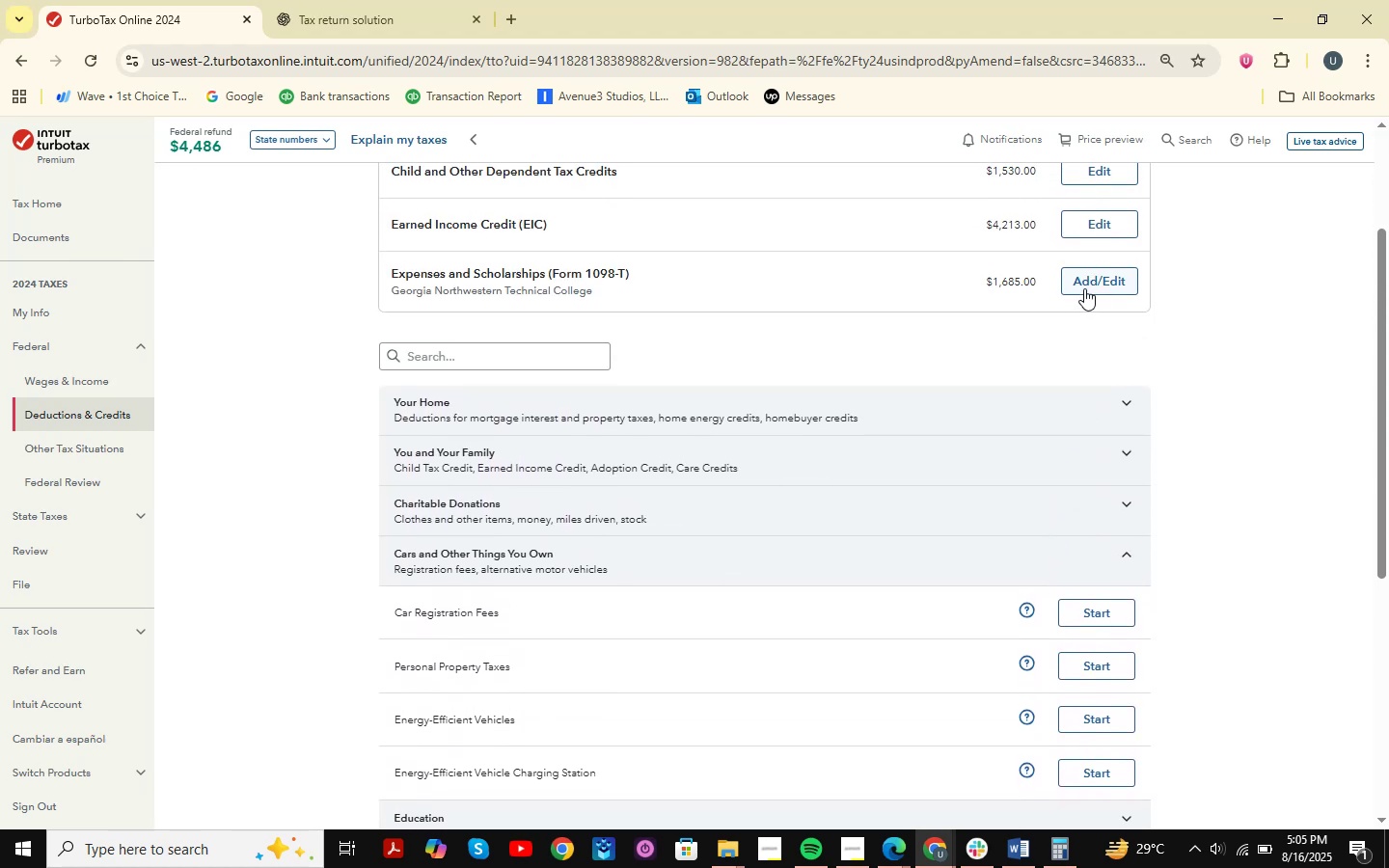 
left_click([1084, 285])
 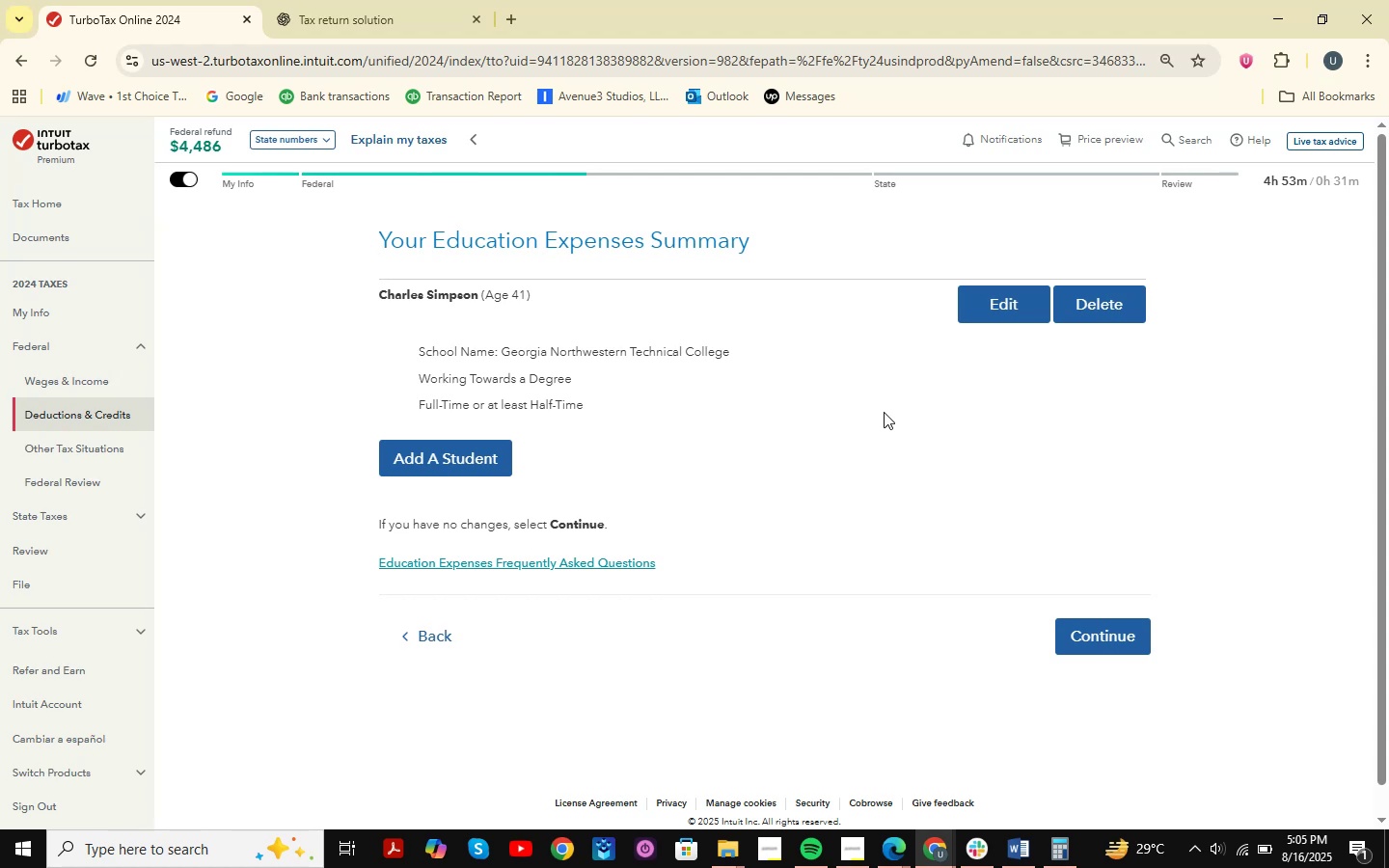 
wait(6.61)
 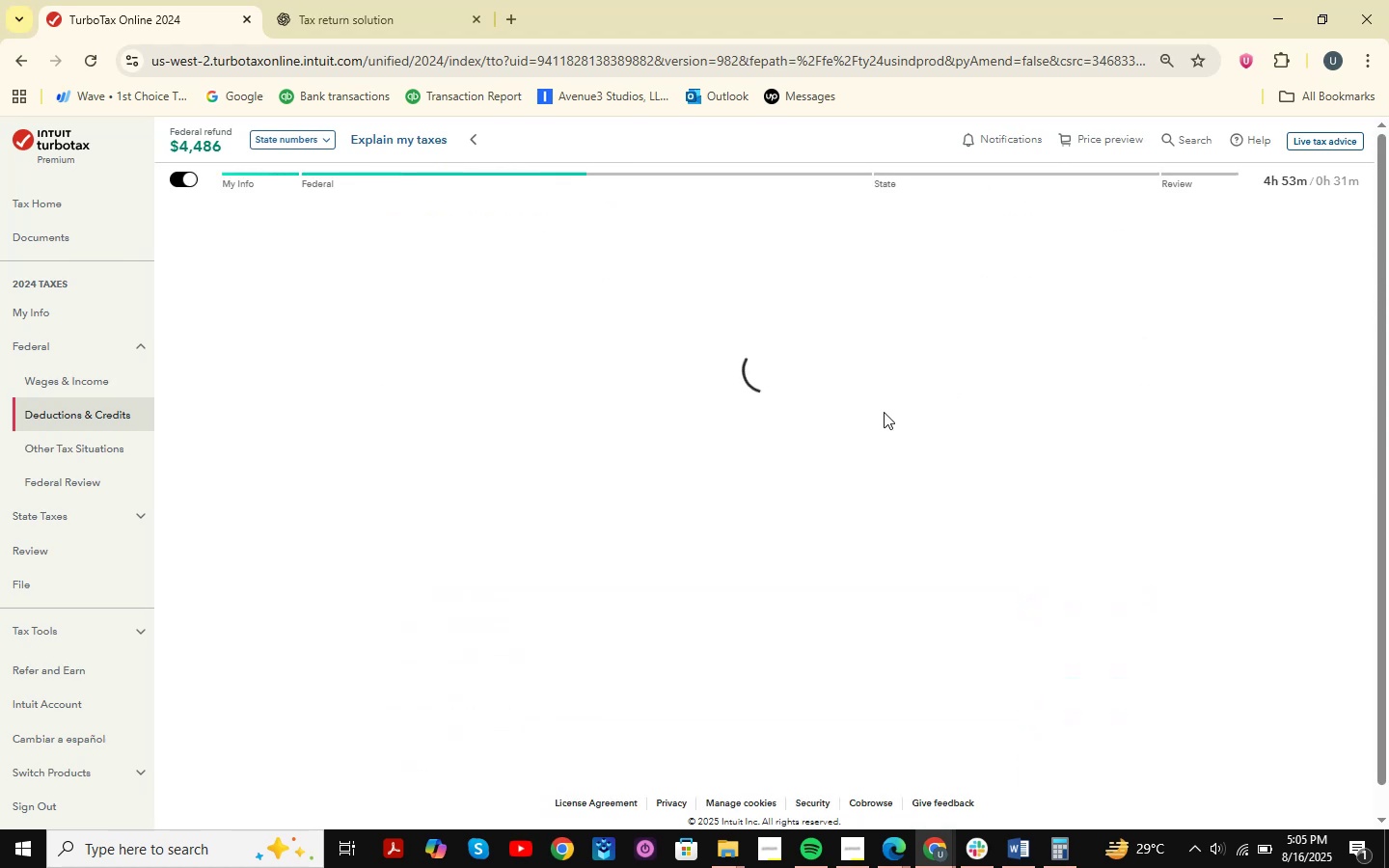 
left_click([1111, 653])
 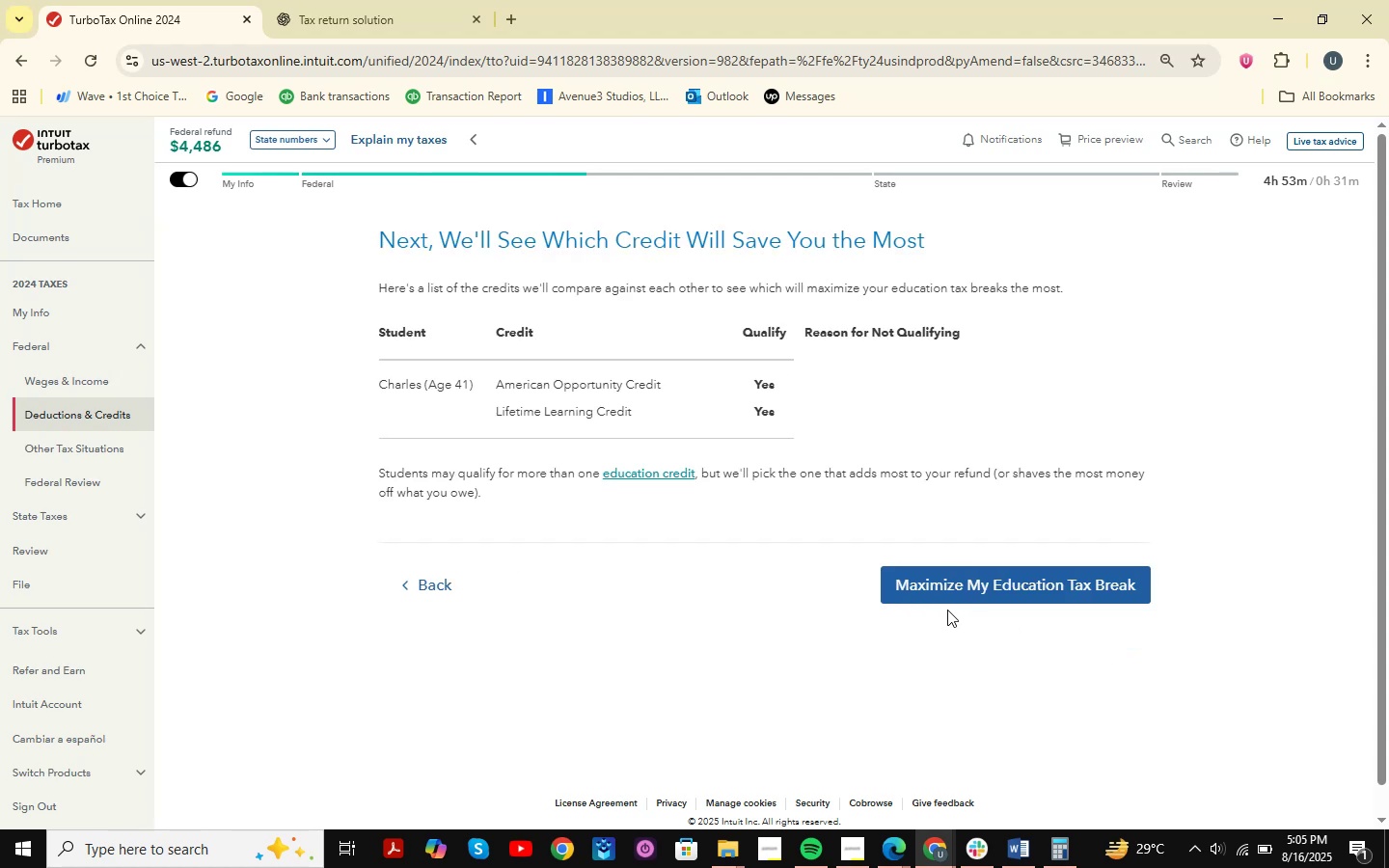 
left_click([964, 584])
 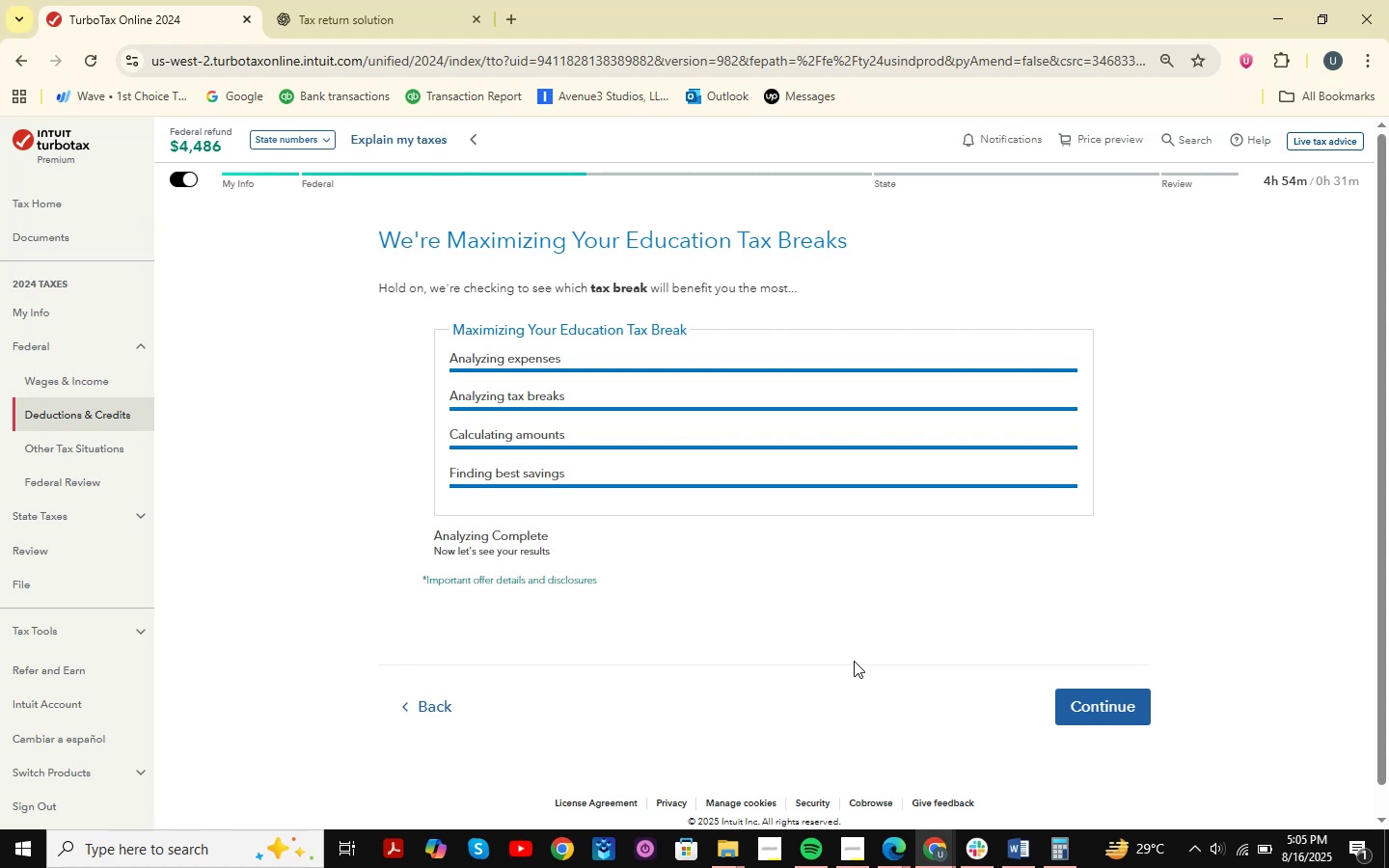 
wait(21.09)
 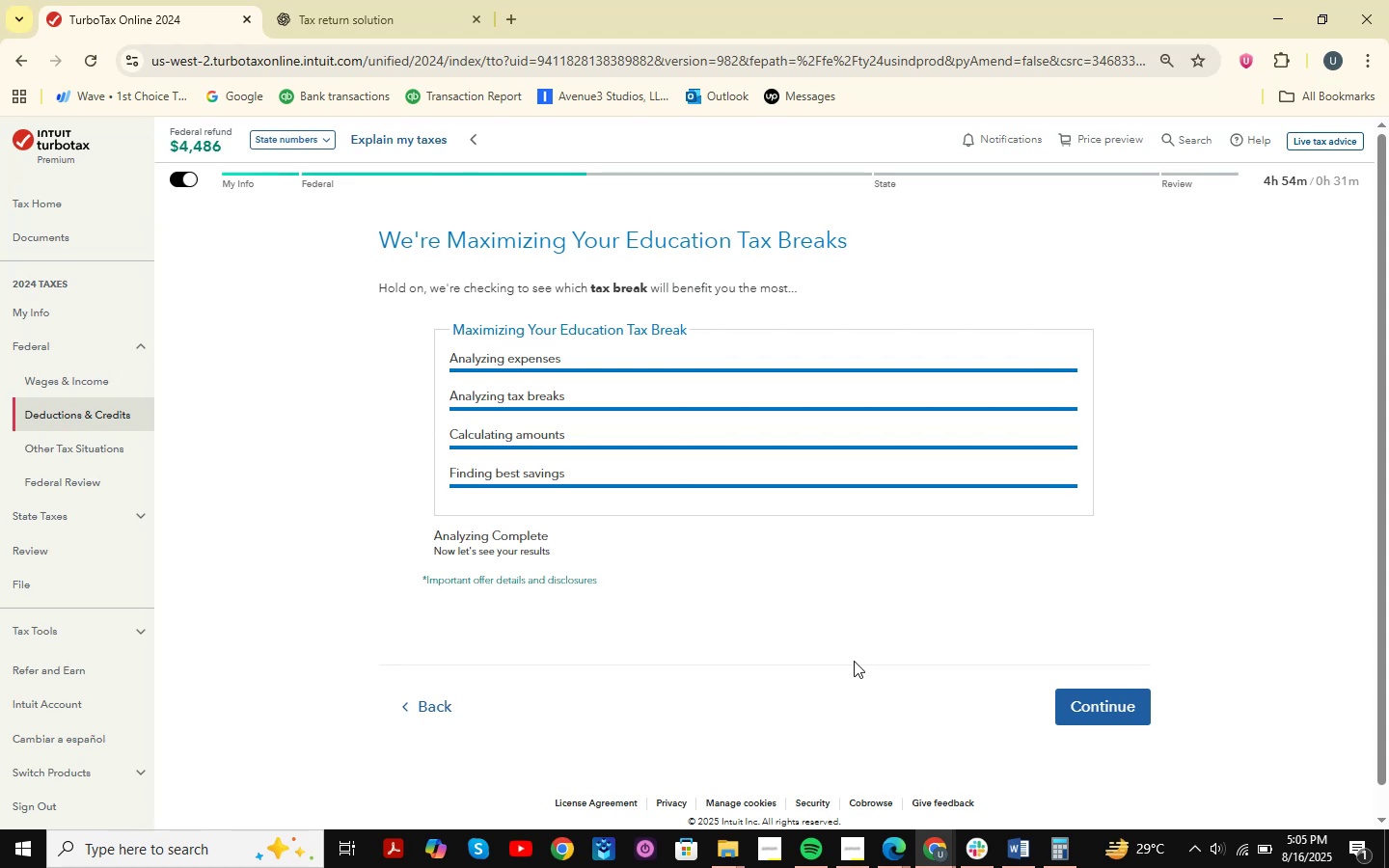 
scroll: coordinate [854, 661], scroll_direction: up, amount: 3.0
 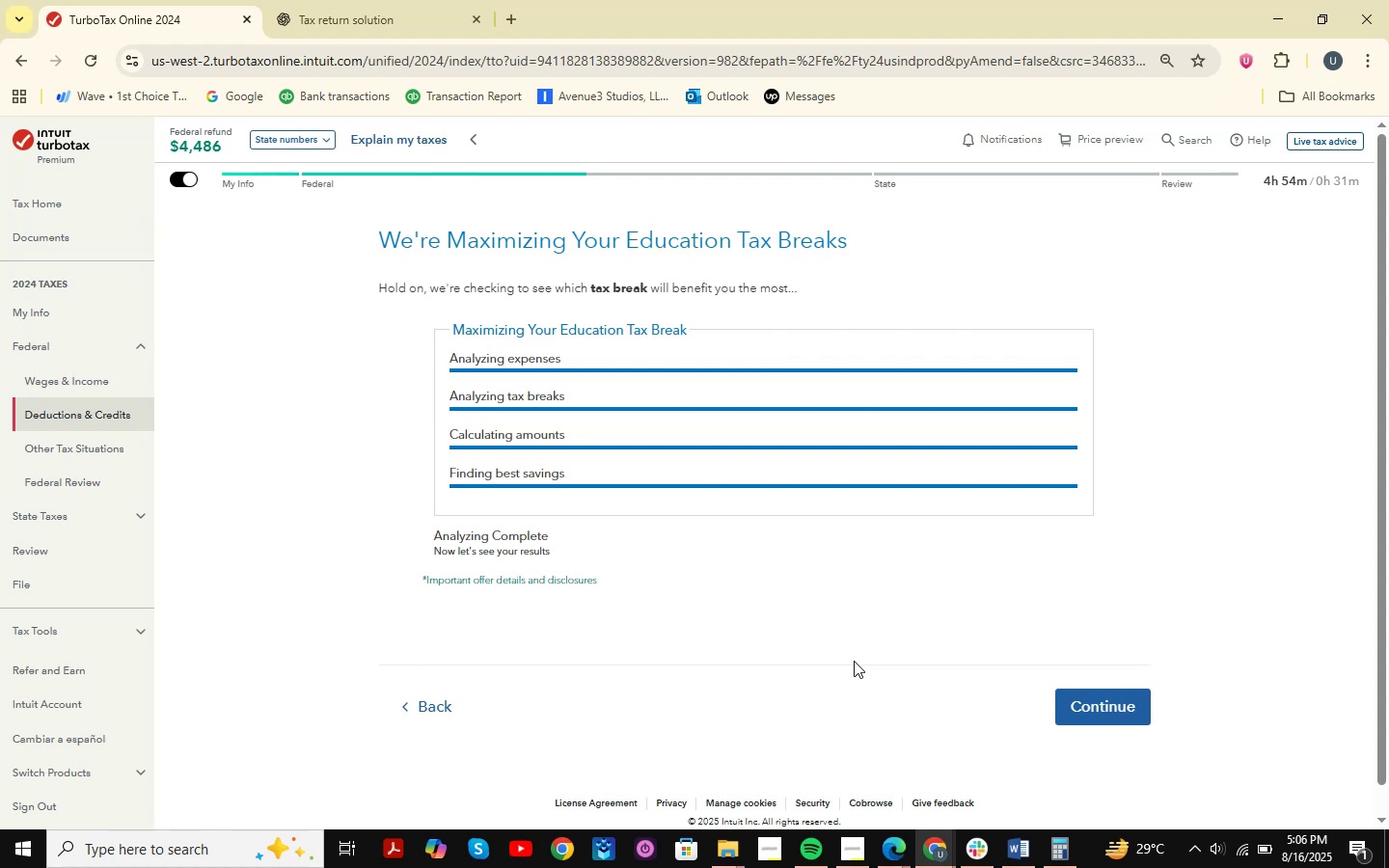 
scroll: coordinate [854, 661], scroll_direction: none, amount: 0.0
 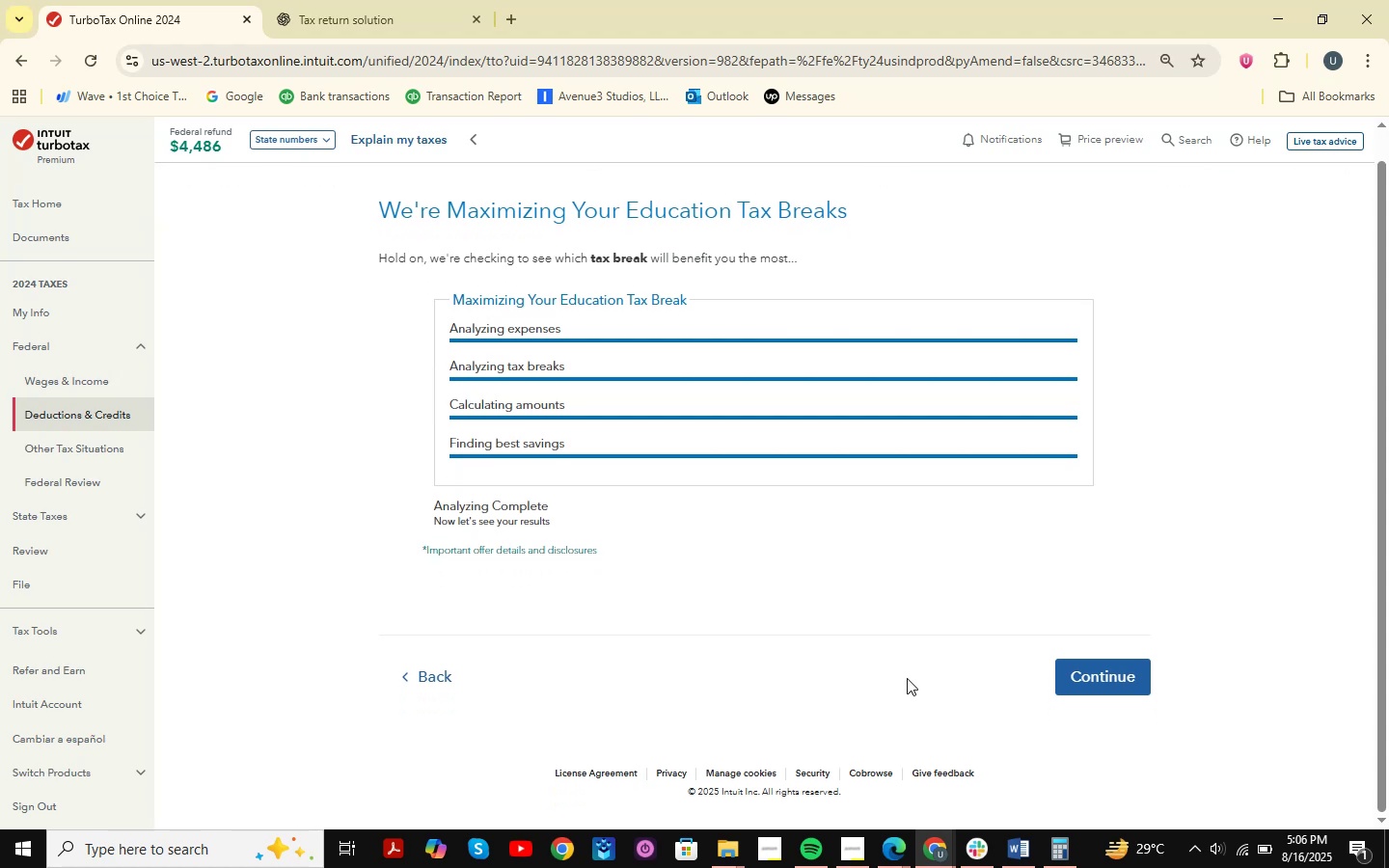 
left_click([1073, 676])
 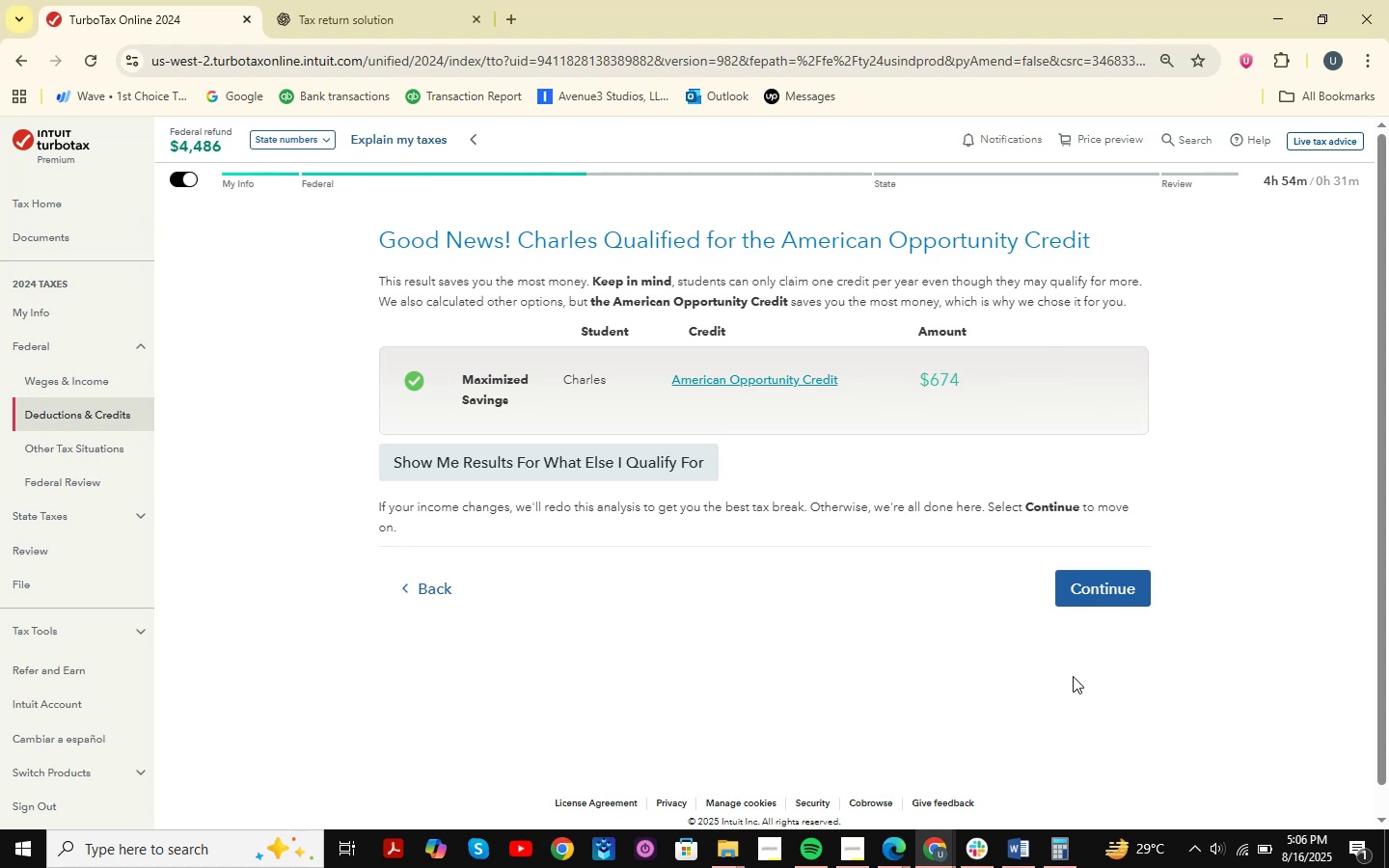 
wait(18.29)
 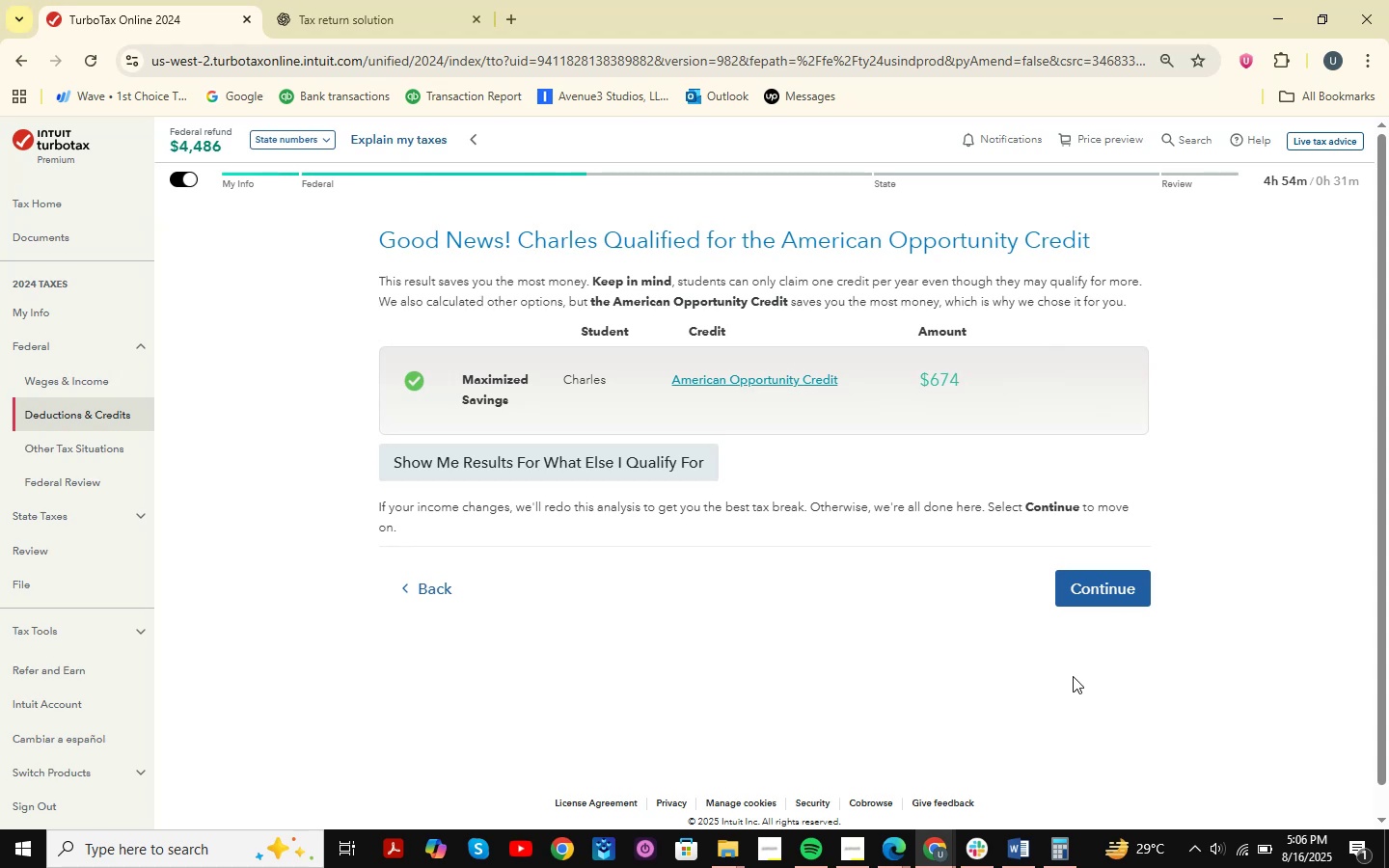 
left_click([1110, 600])
 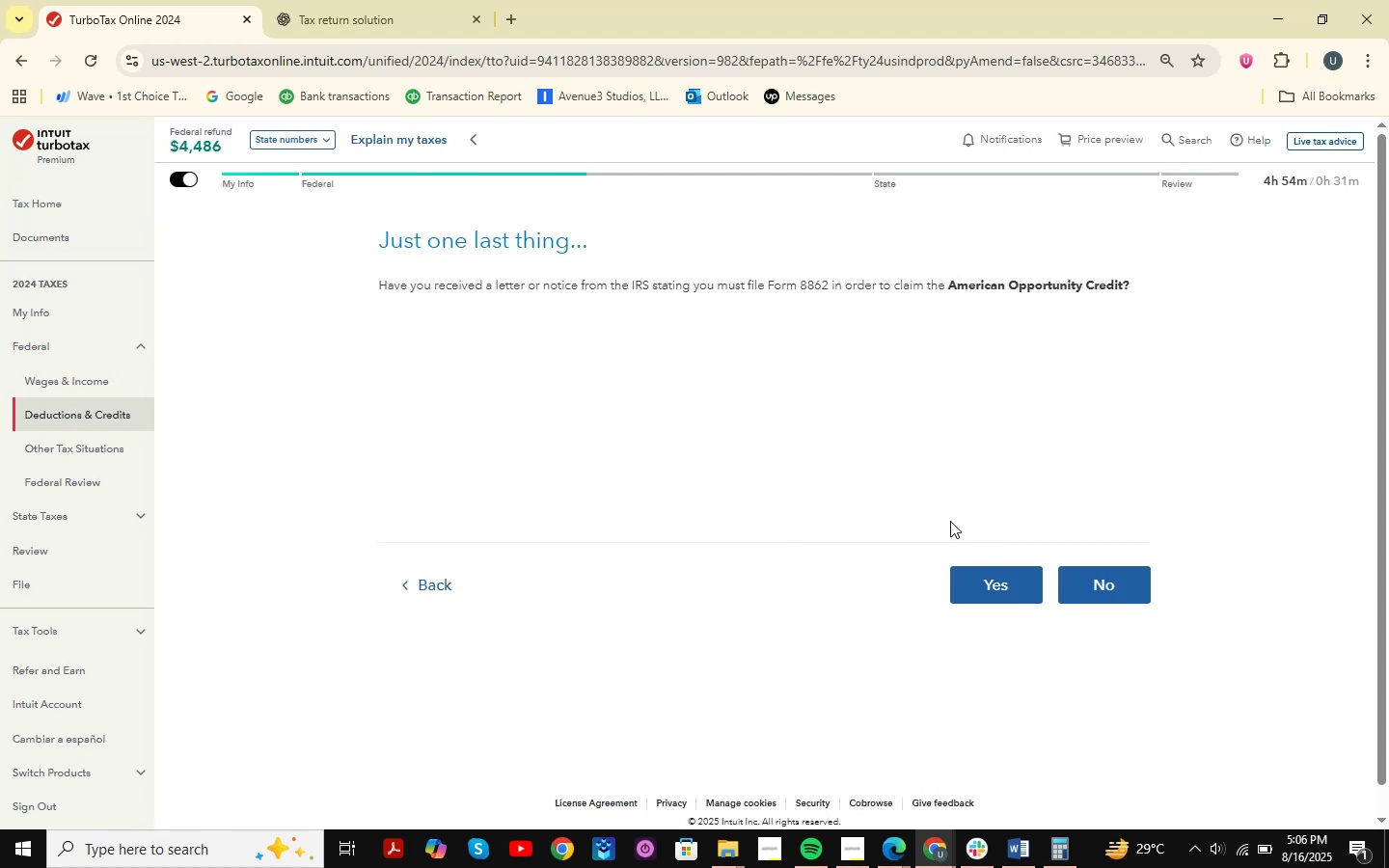 
left_click([1097, 598])
 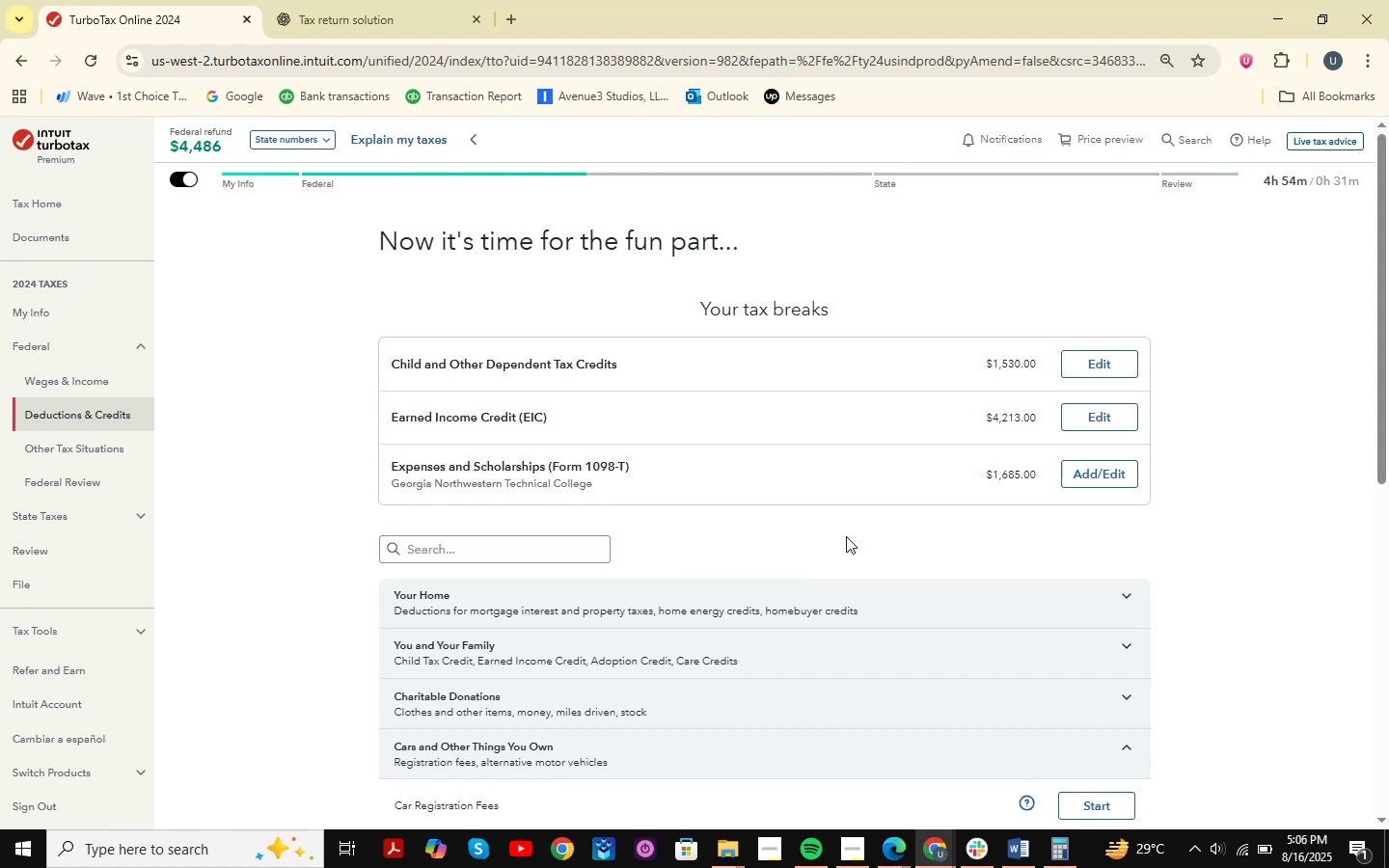 
scroll: coordinate [846, 388], scroll_direction: down, amount: 5.0
 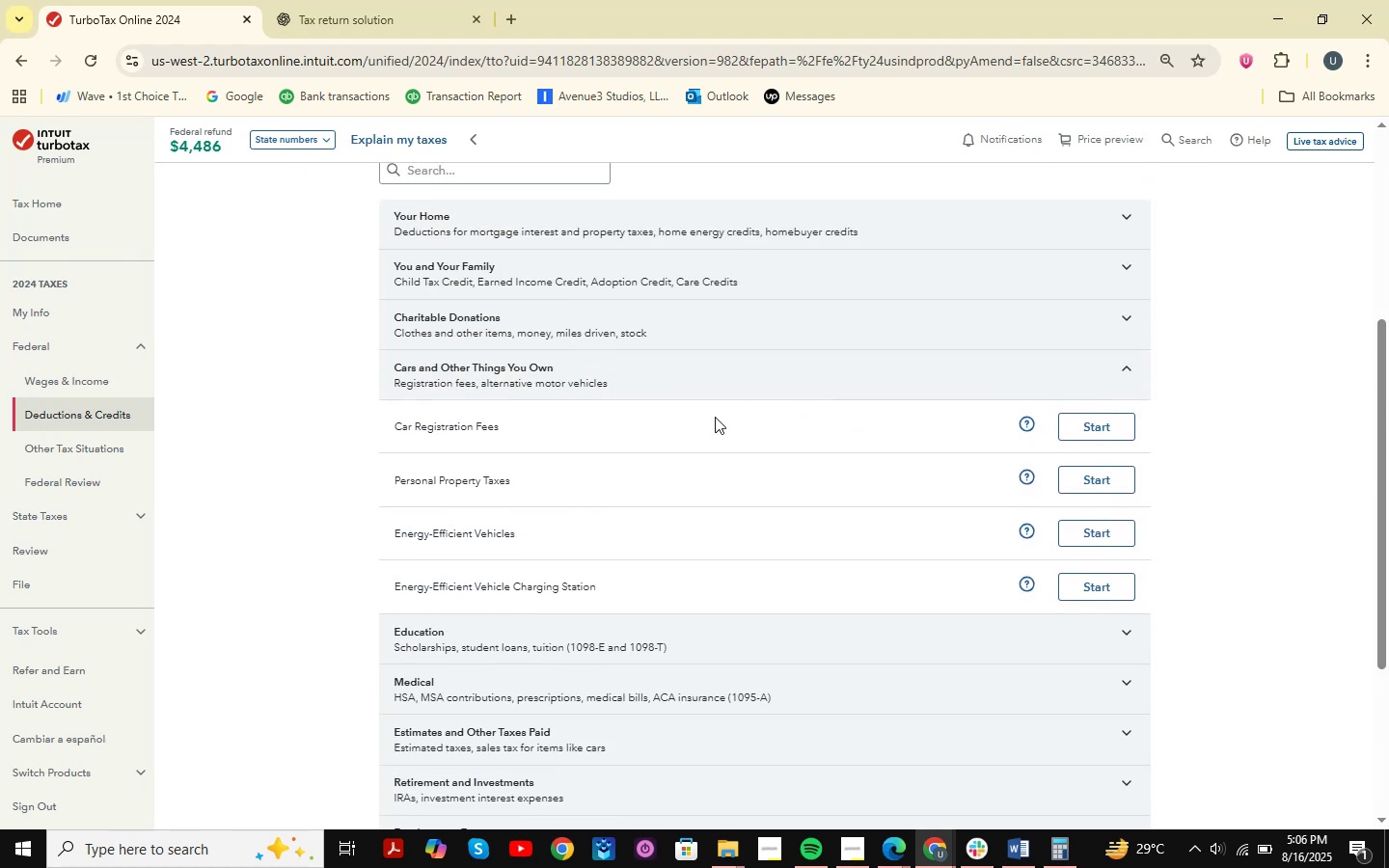 
left_click([856, 388])
 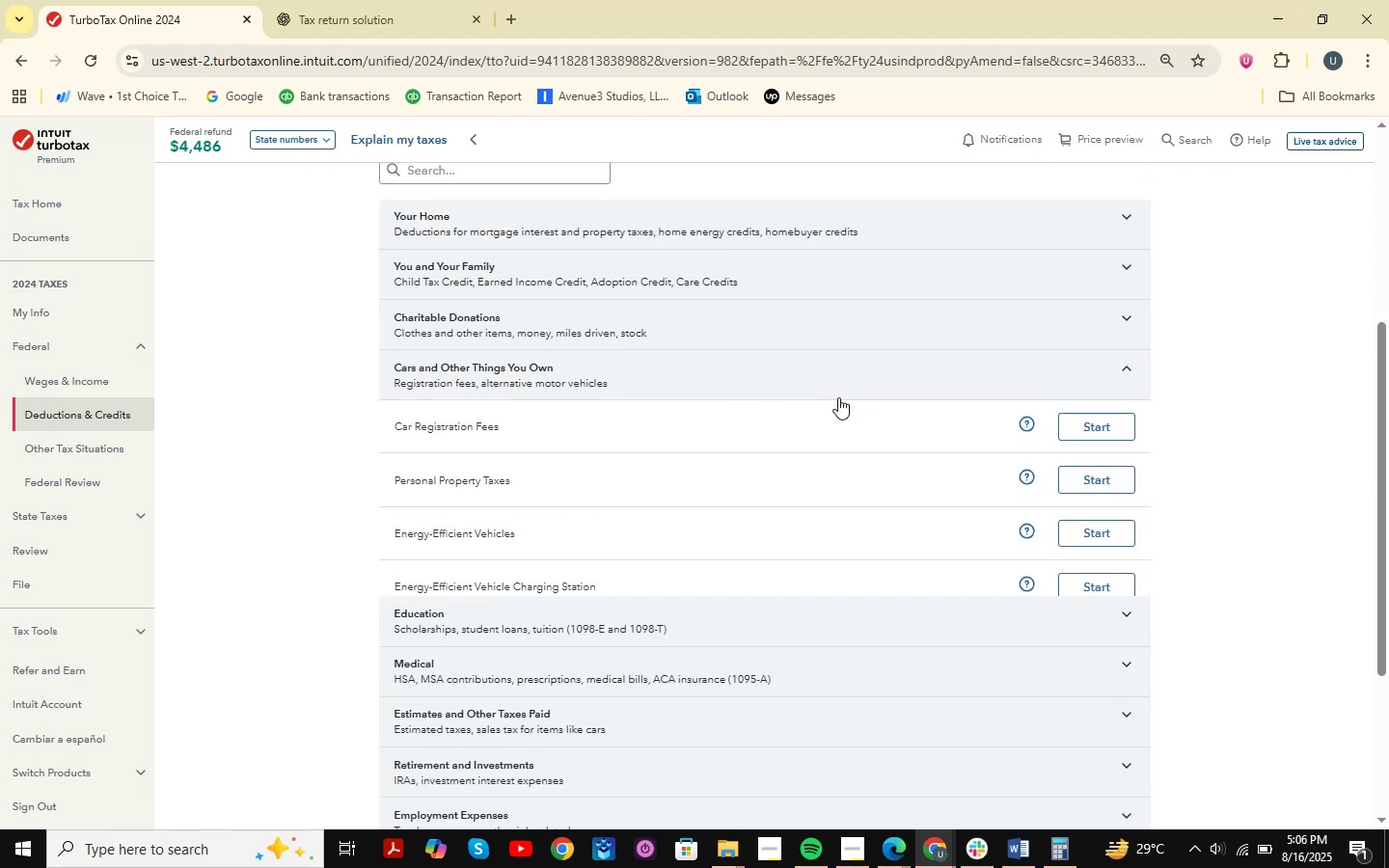 
scroll: coordinate [811, 422], scroll_direction: down, amount: 4.0
 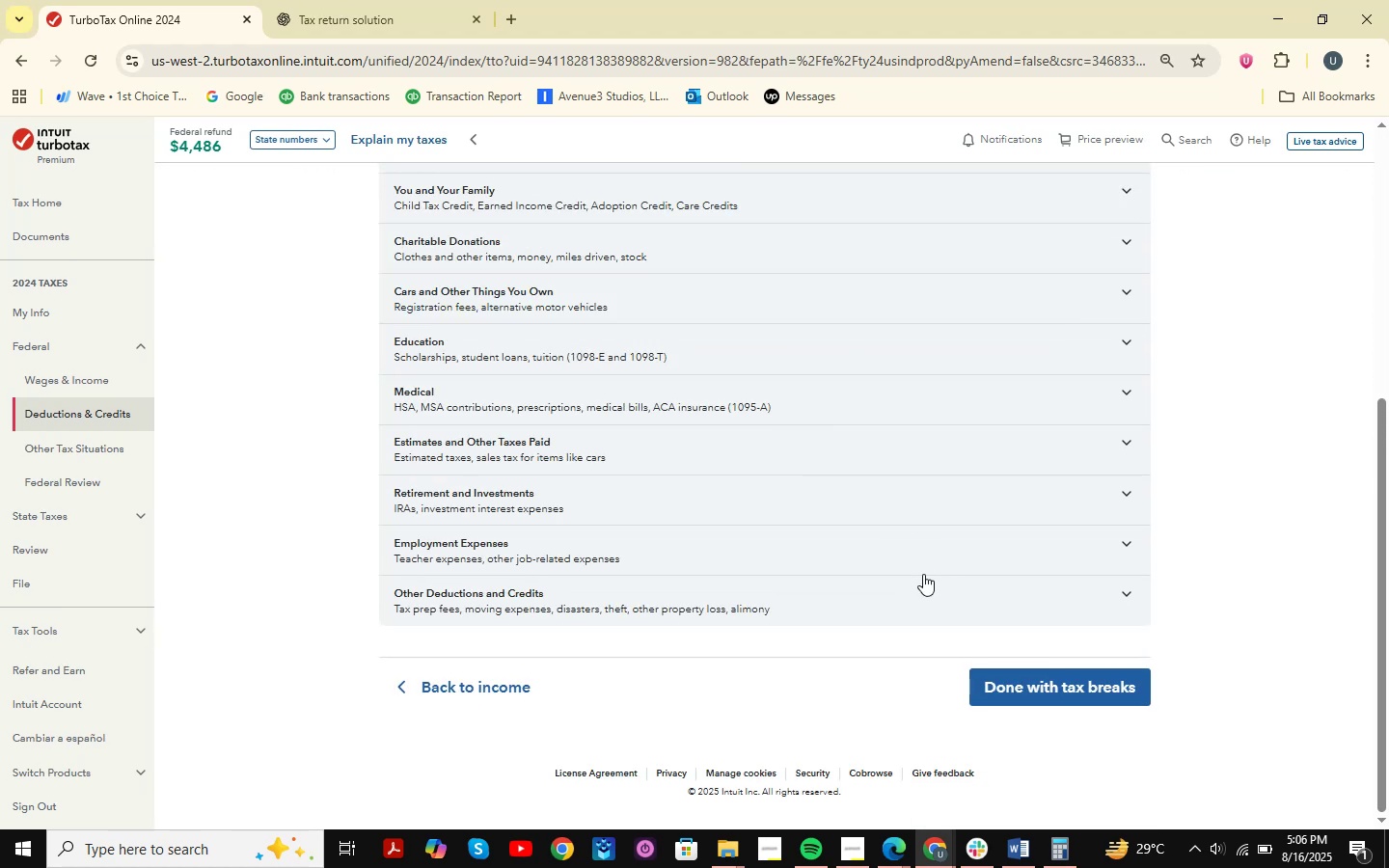 
left_click([869, 594])
 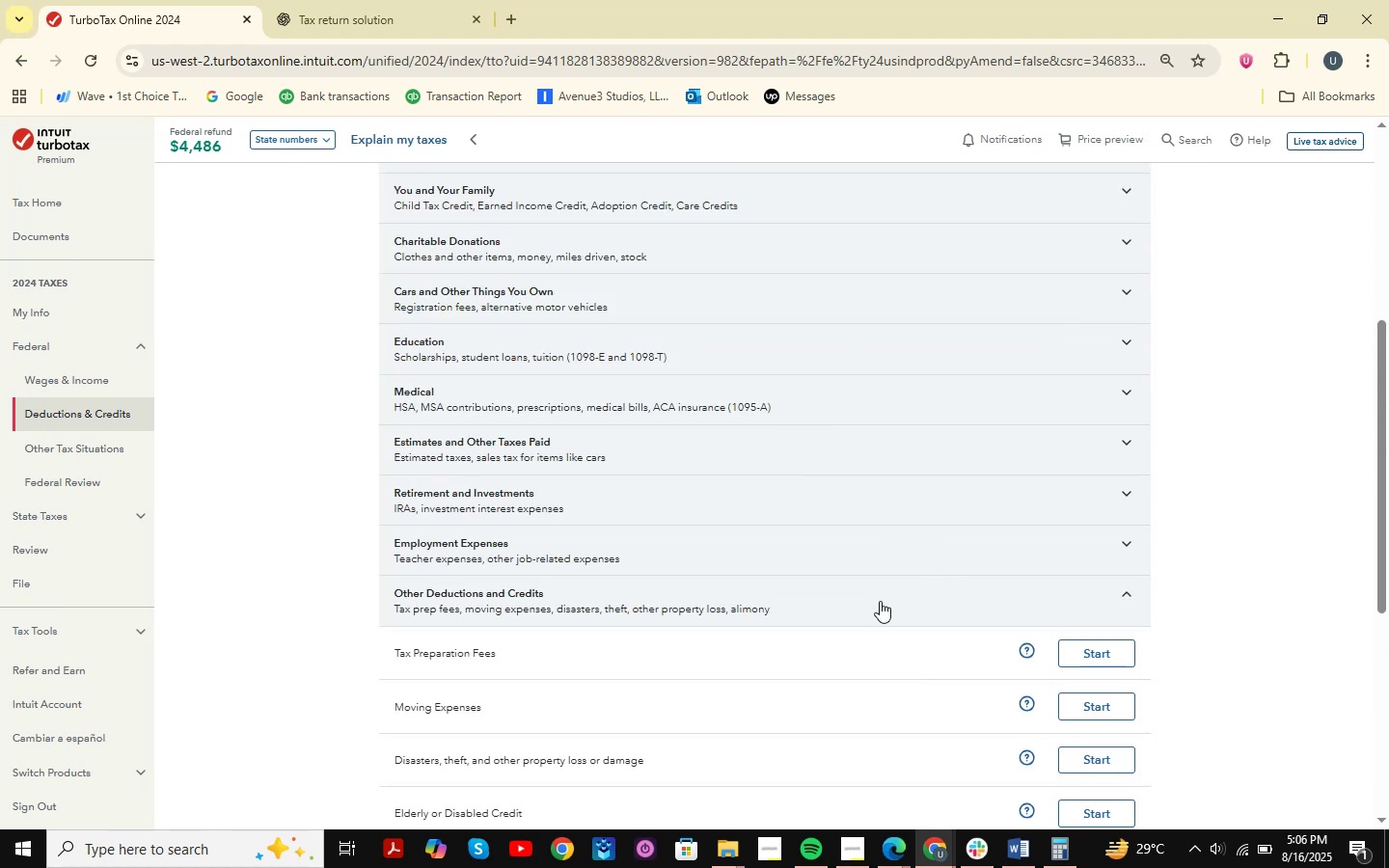 
left_click([866, 605])
 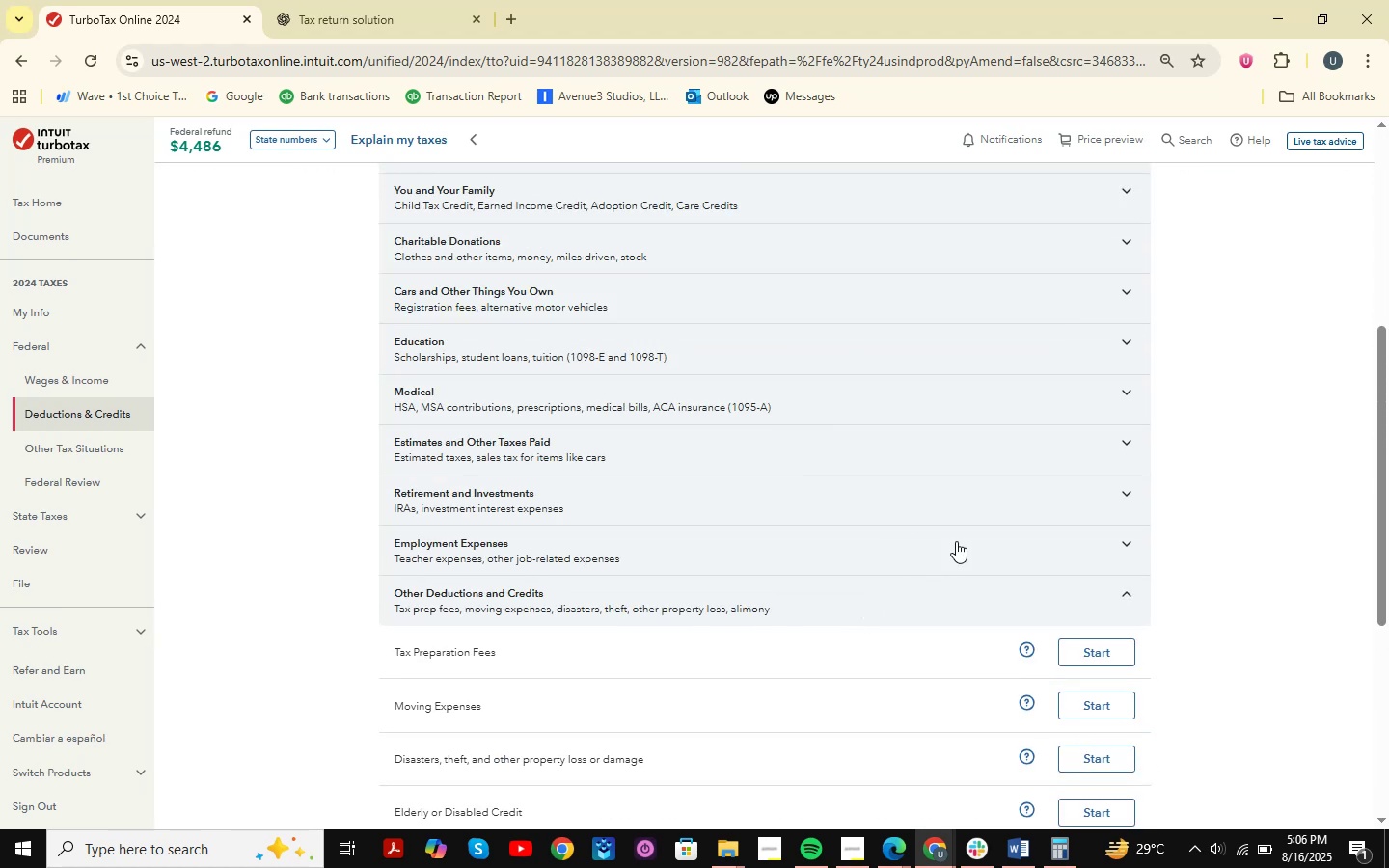 
scroll: coordinate [967, 503], scroll_direction: down, amount: 4.0
 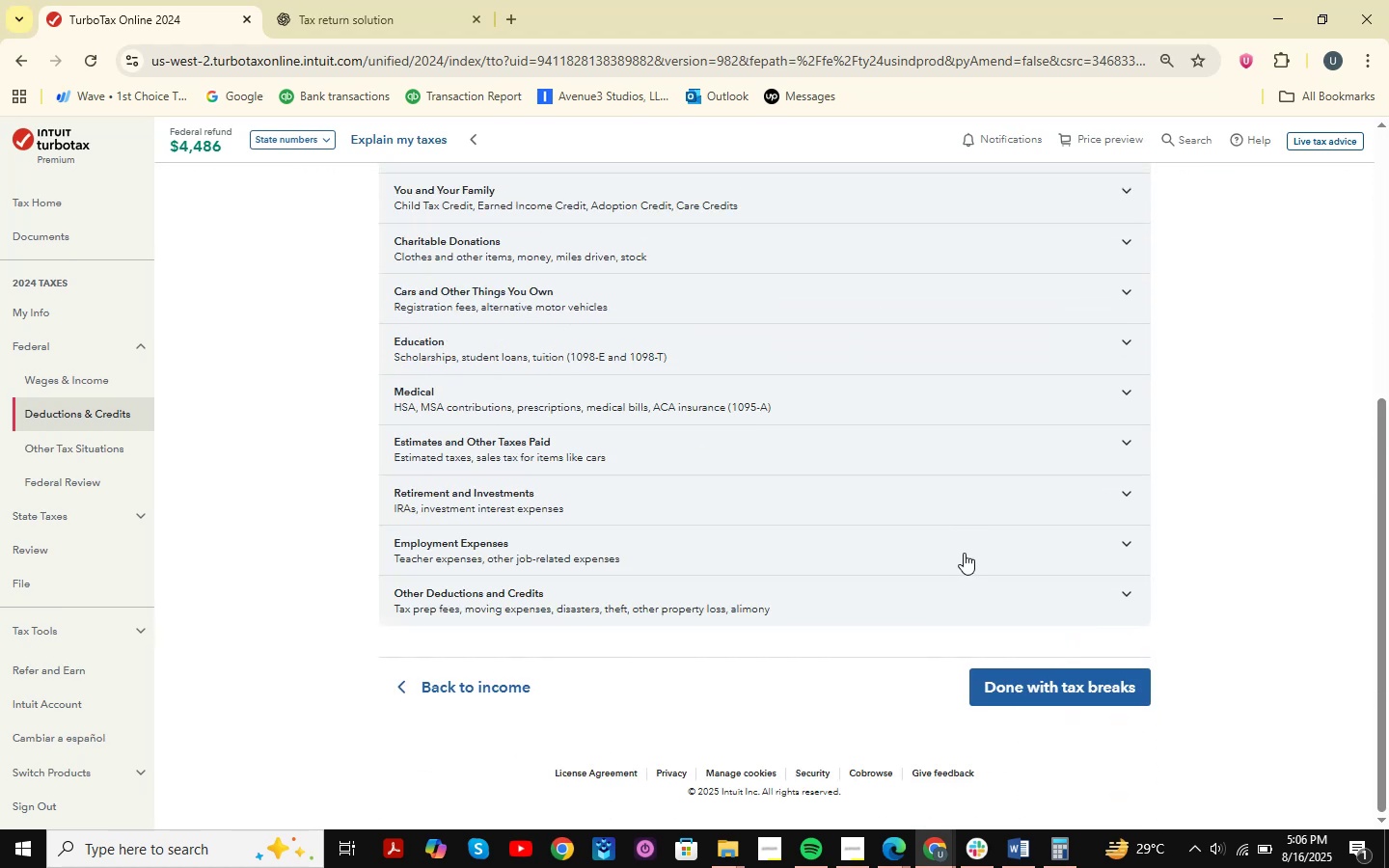 
scroll: coordinate [998, 582], scroll_direction: up, amount: 4.0
 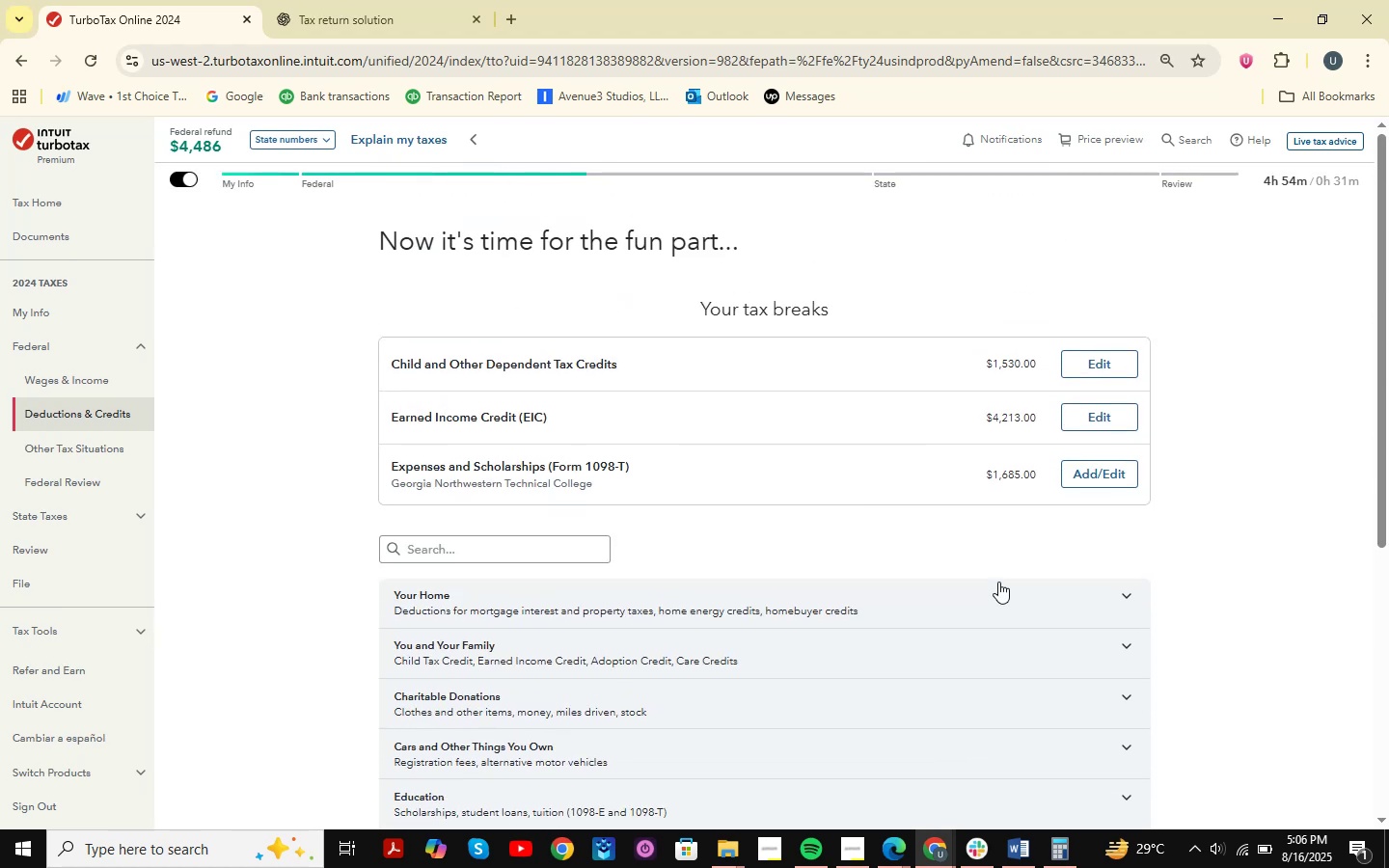 
scroll: coordinate [971, 623], scroll_direction: down, amount: 10.0
 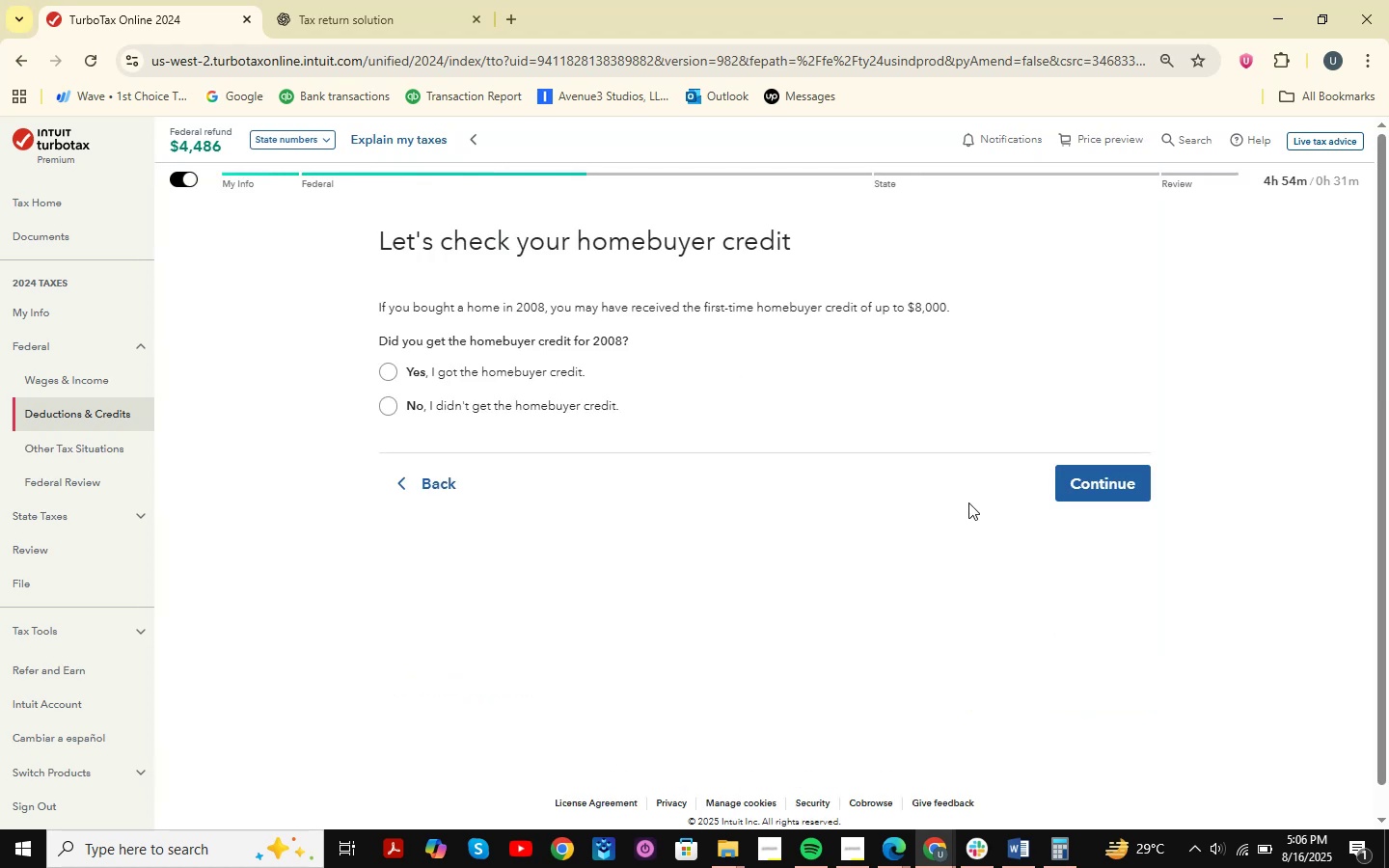 
wait(11.57)
 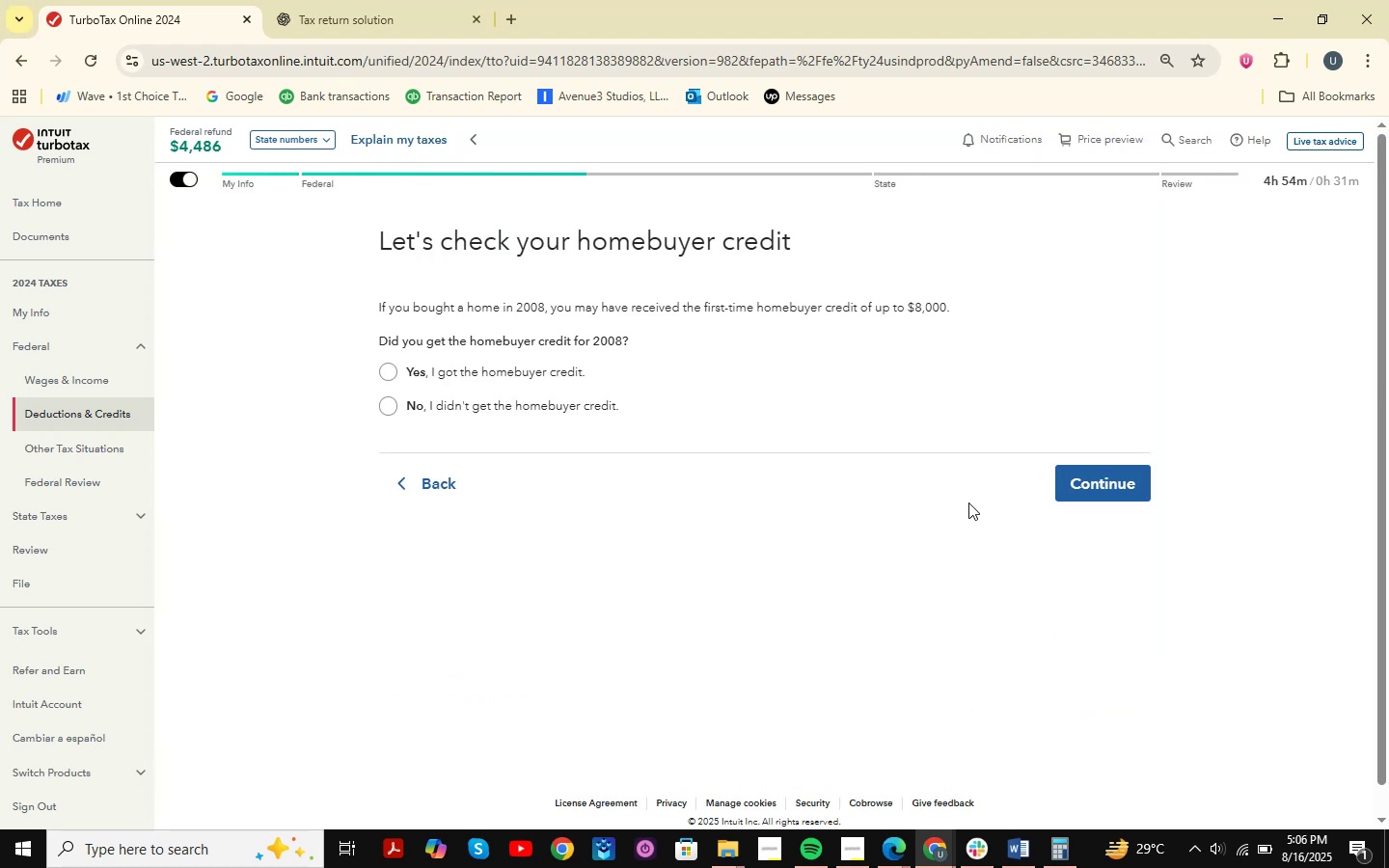 
key(Shift+ShiftLeft)
 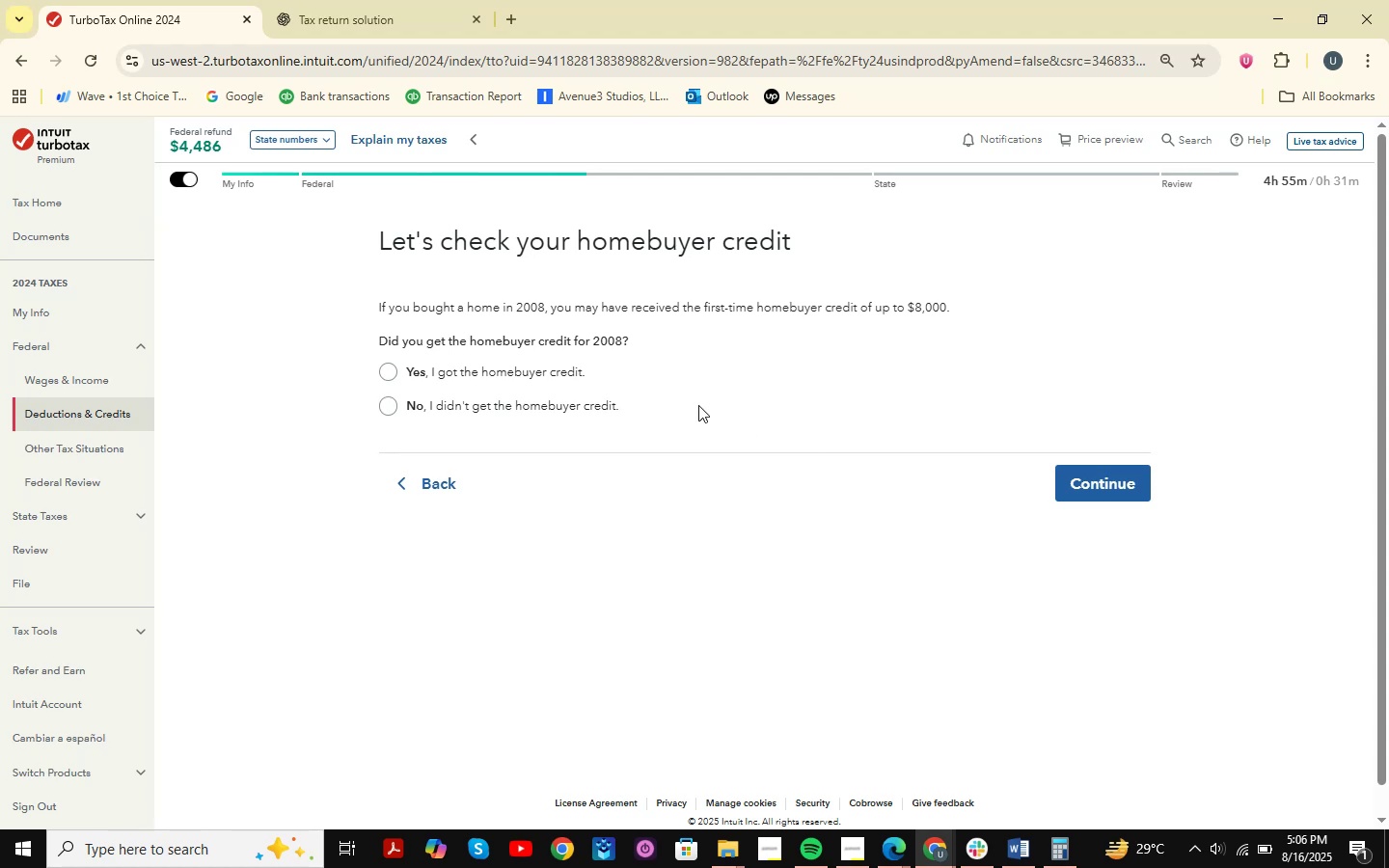 
key(Meta+Shift+MetaLeft)
 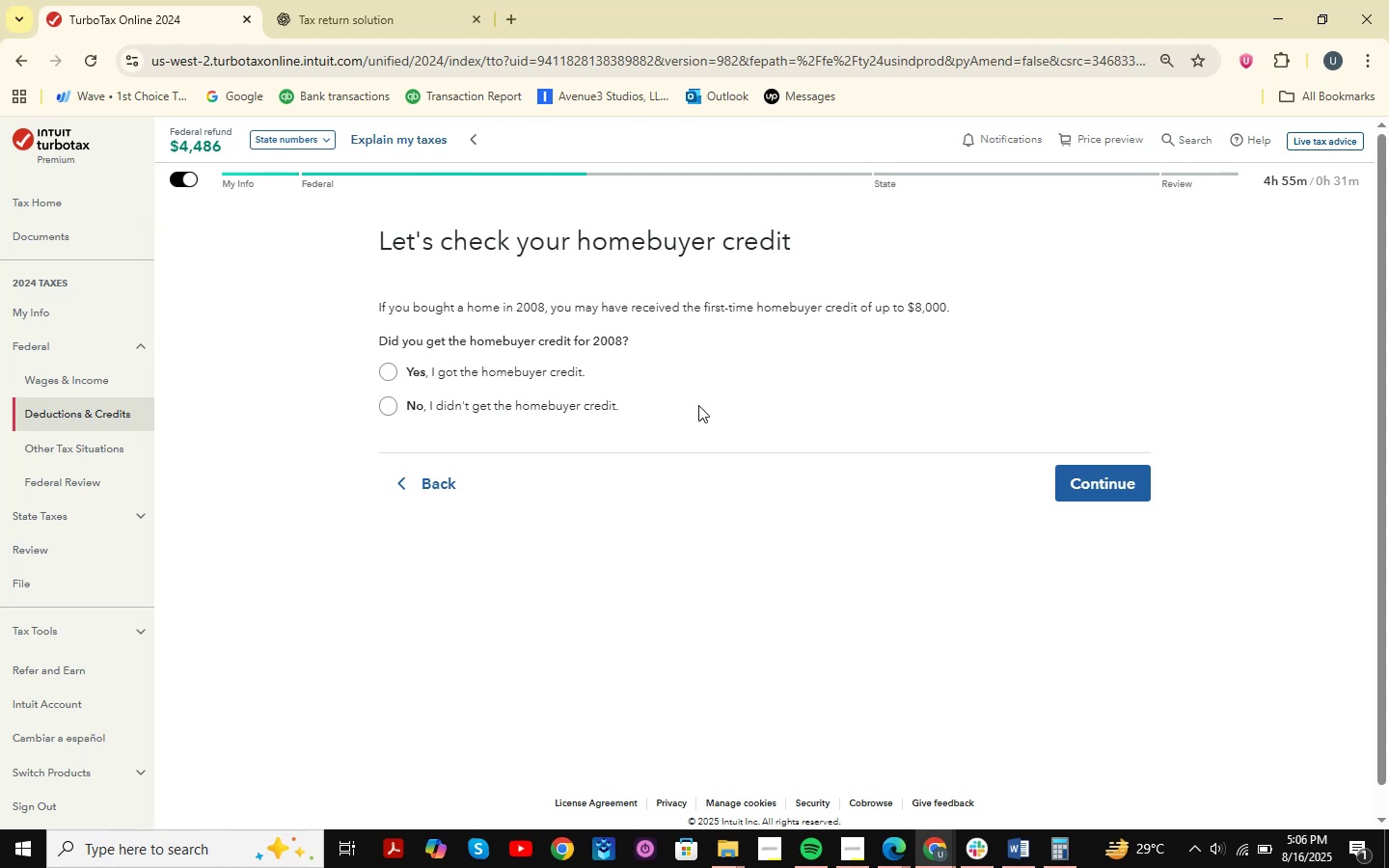 
key(Meta+Shift+S)
 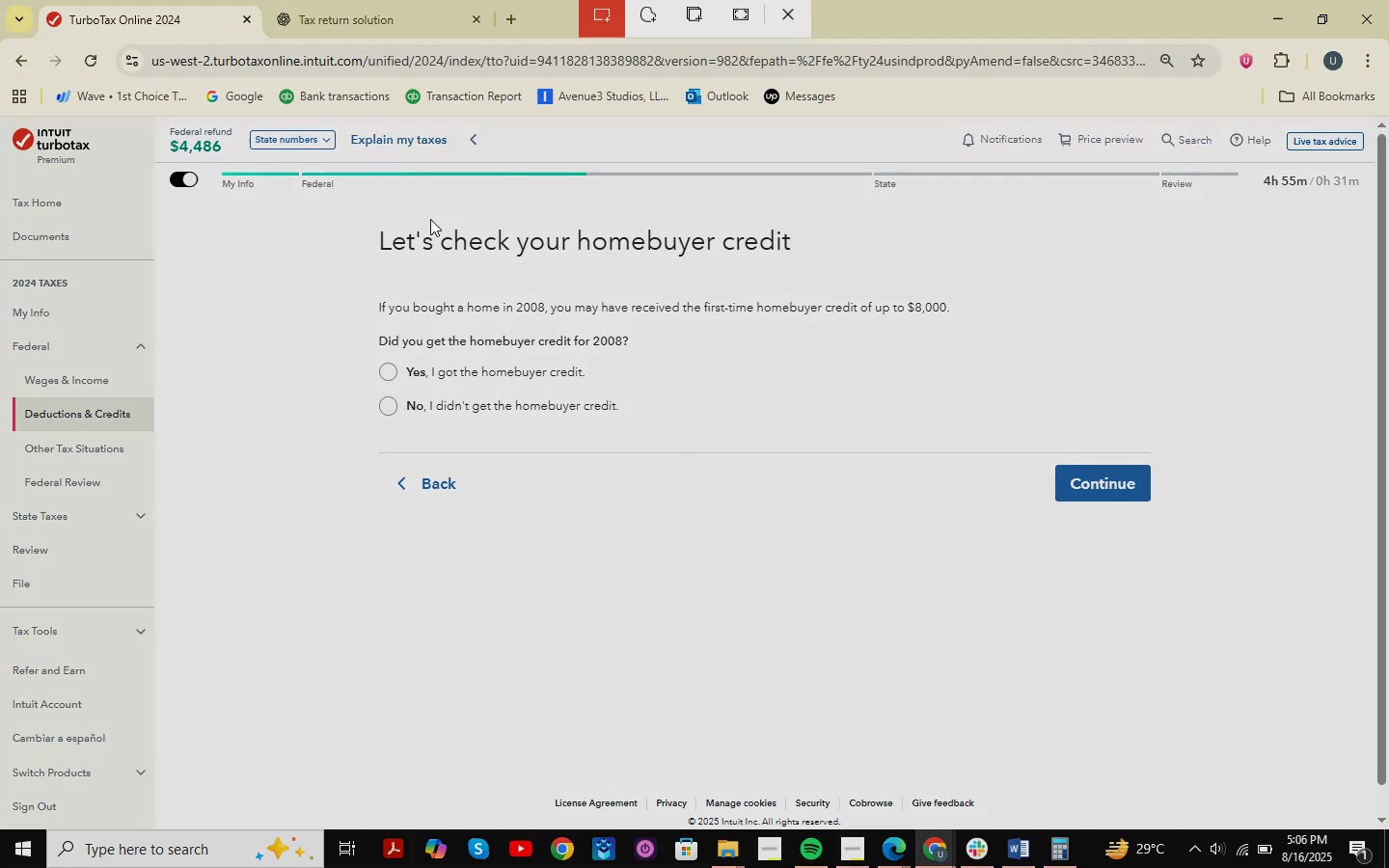 
left_click_drag(start_coordinate=[278, 172], to_coordinate=[1388, 578])
 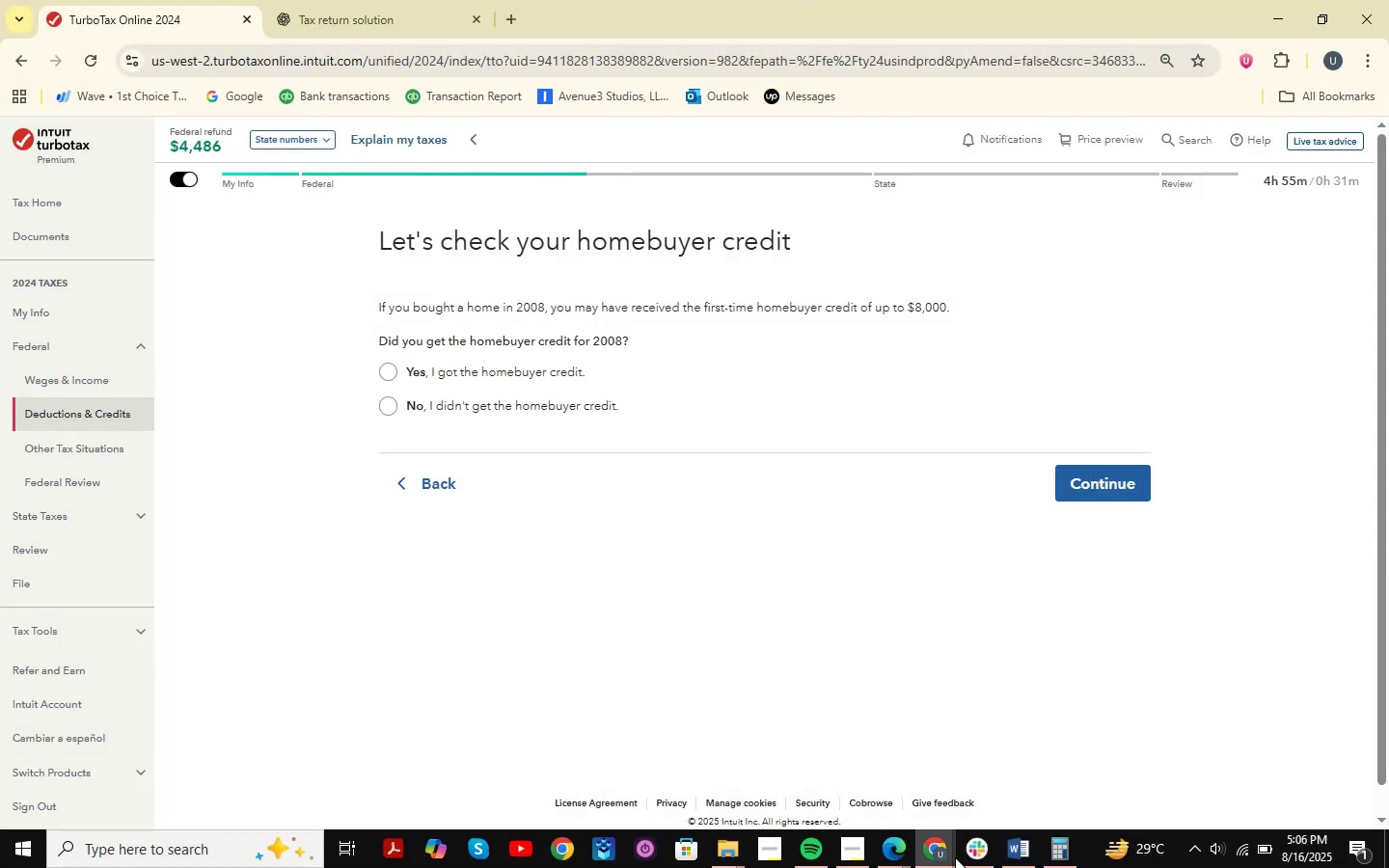 
double_click([1013, 768])
 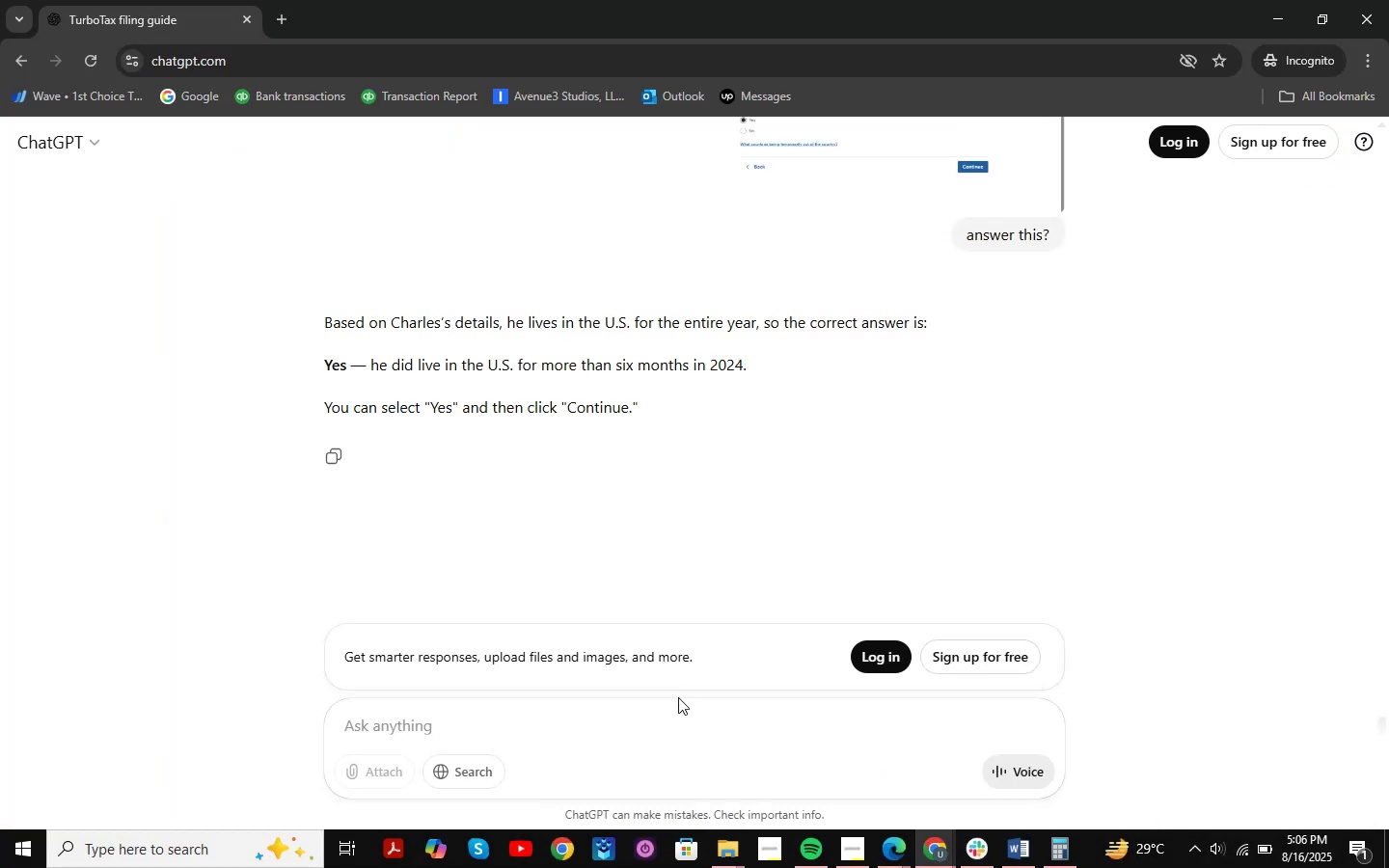 
key(Control+ControlLeft)
 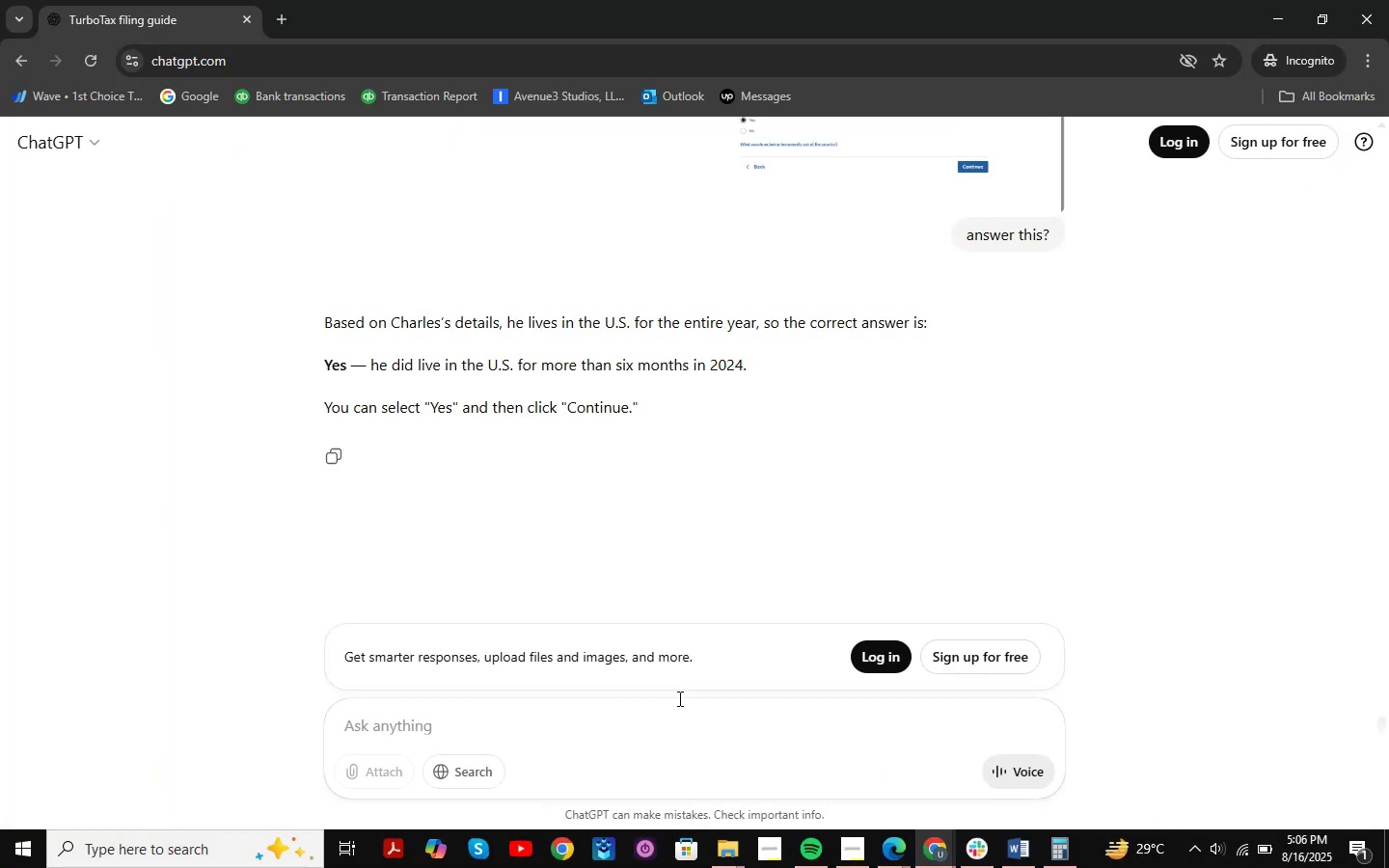 
key(Control+V)
 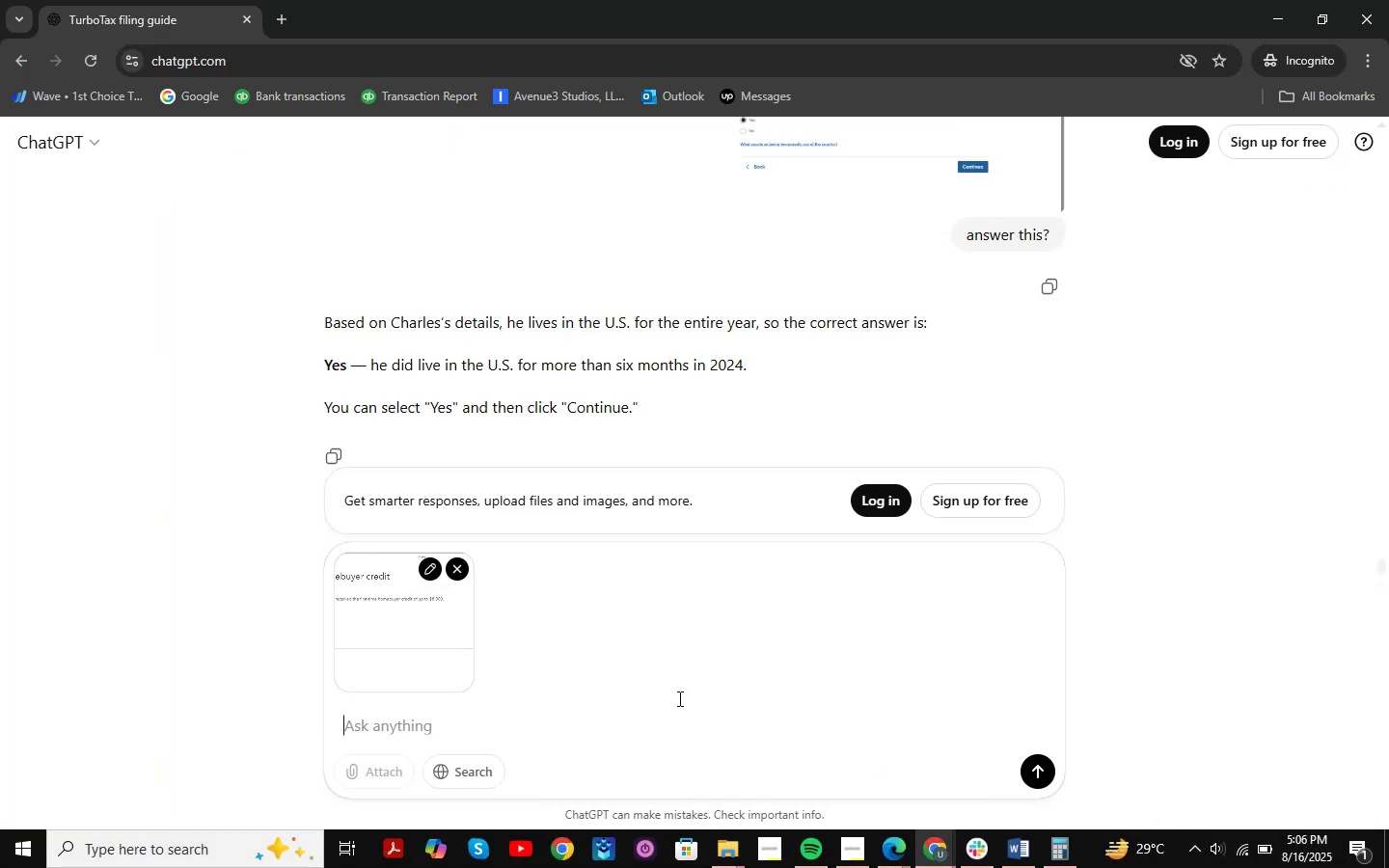 
key(Enter)
 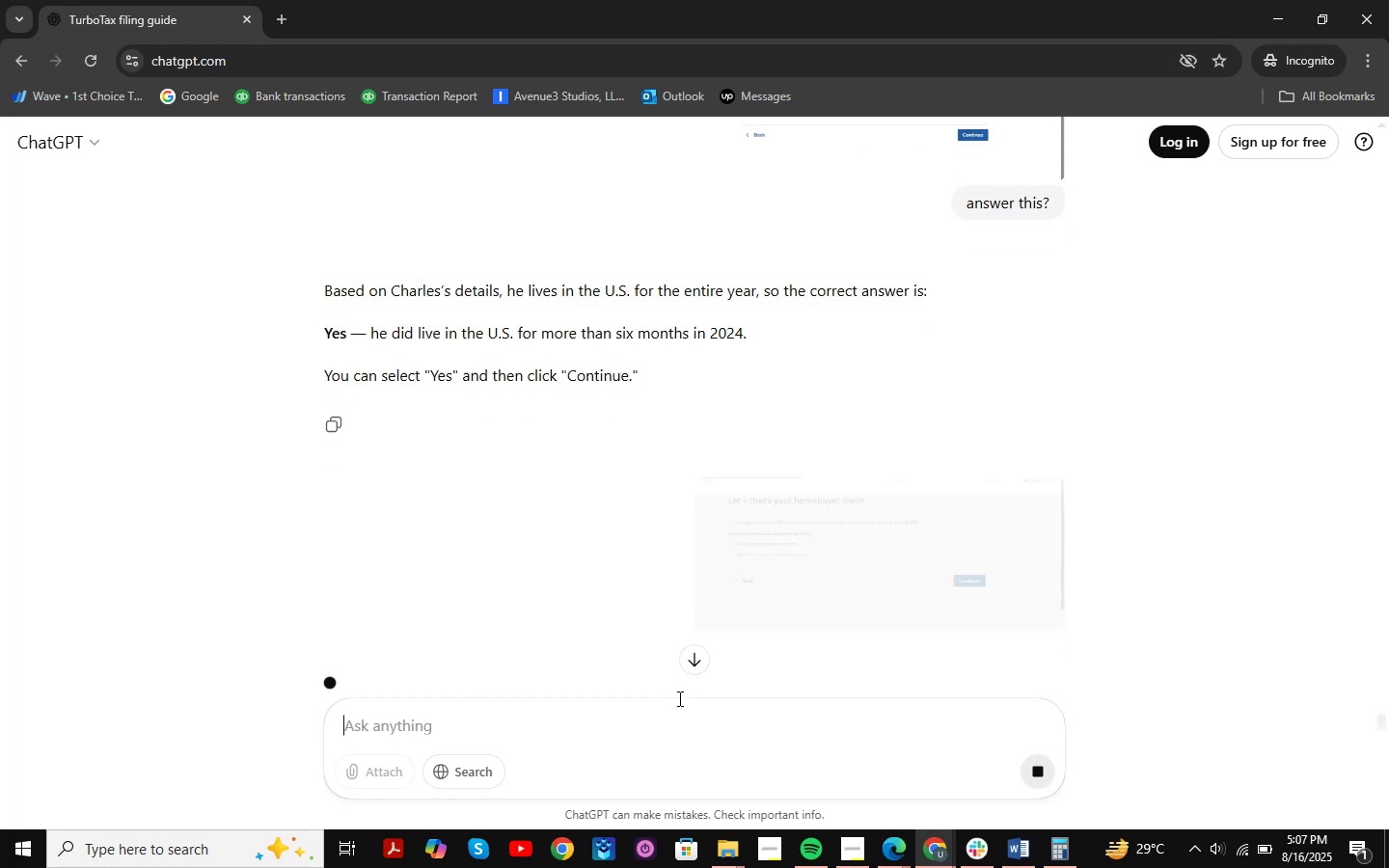 
scroll: coordinate [678, 698], scroll_direction: up, amount: 2.0
 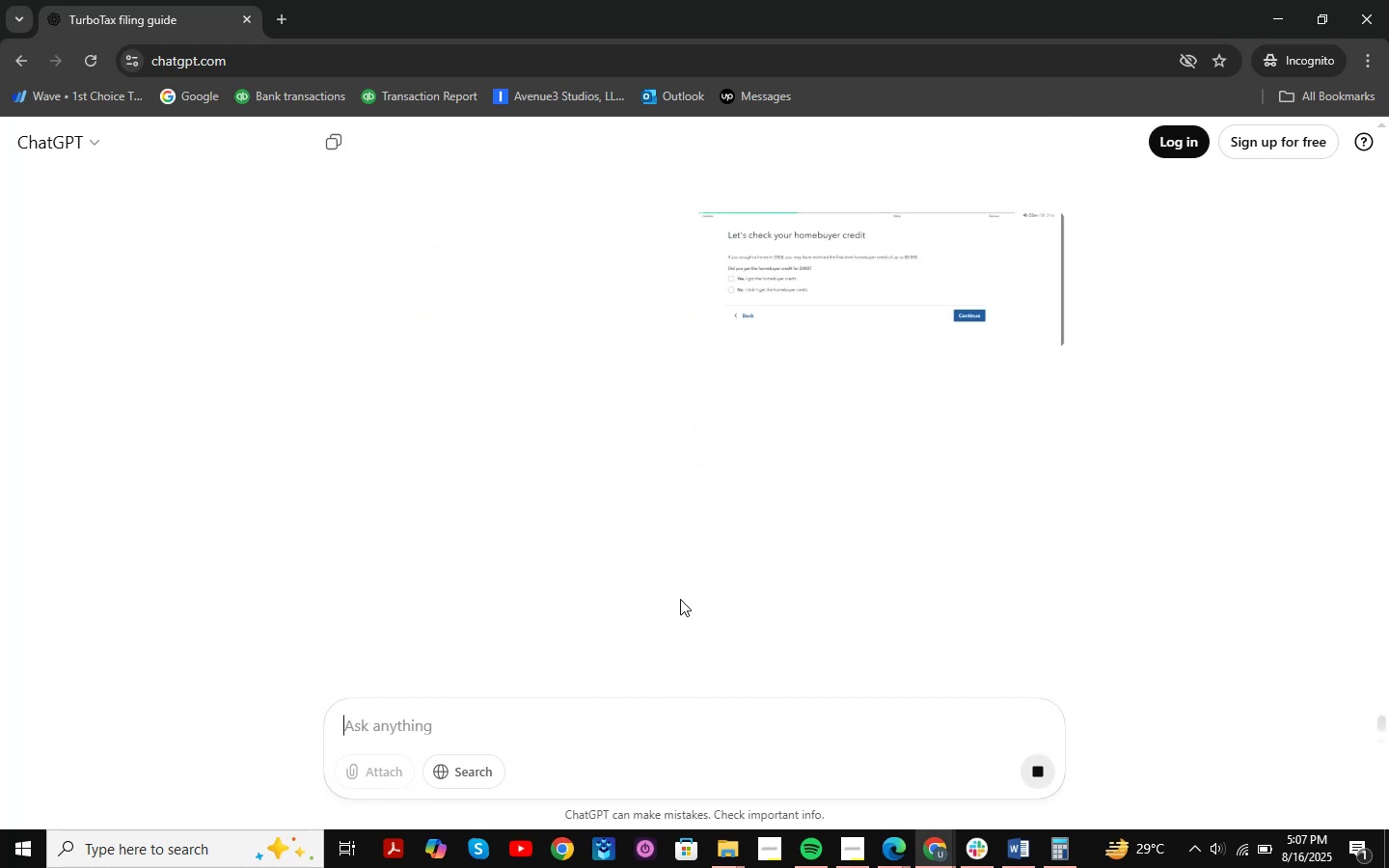 
scroll: coordinate [641, 458], scroll_direction: none, amount: 0.0
 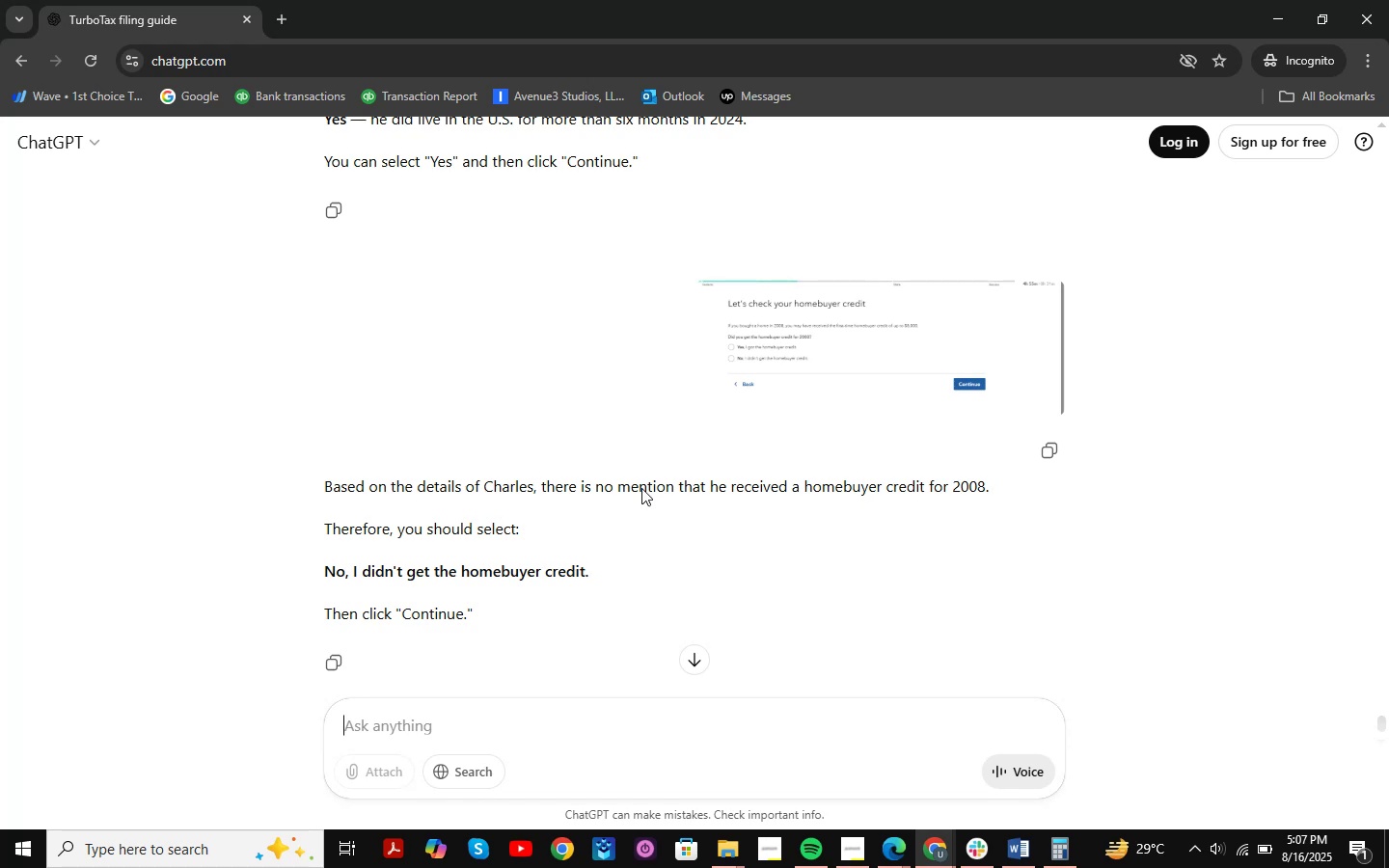 
wait(5.84)
 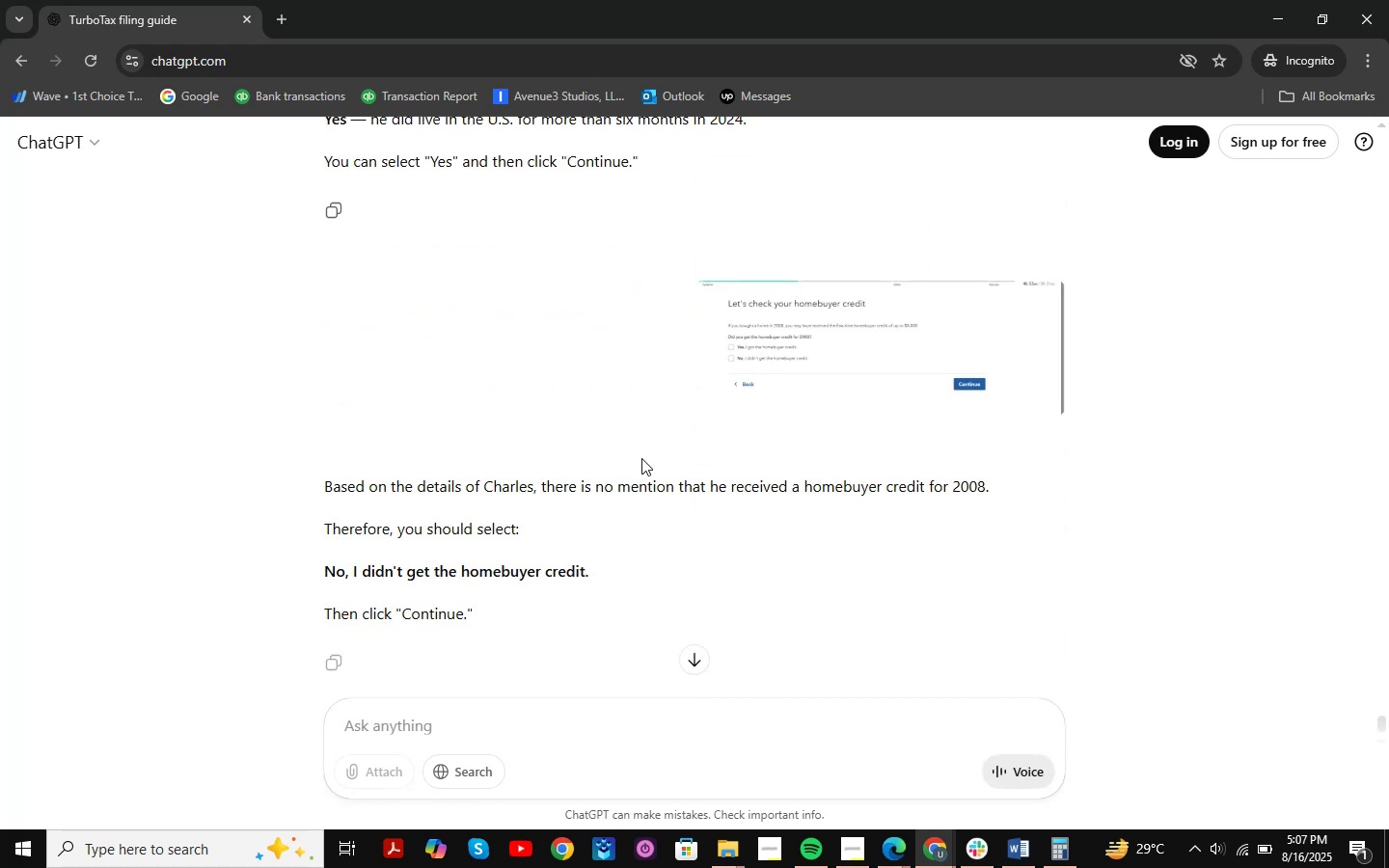 
left_click([1017, 860])
 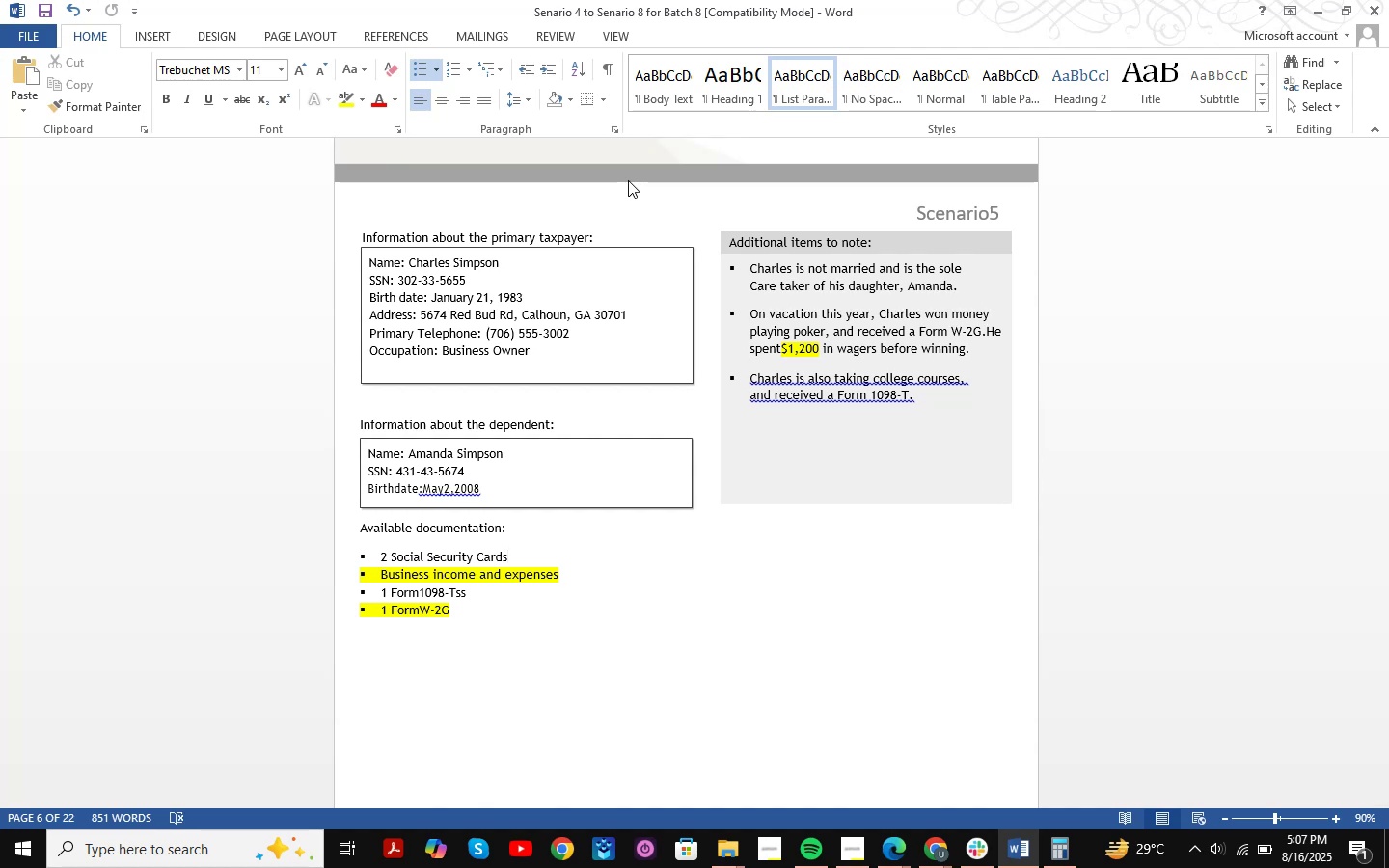 
wait(16.34)
 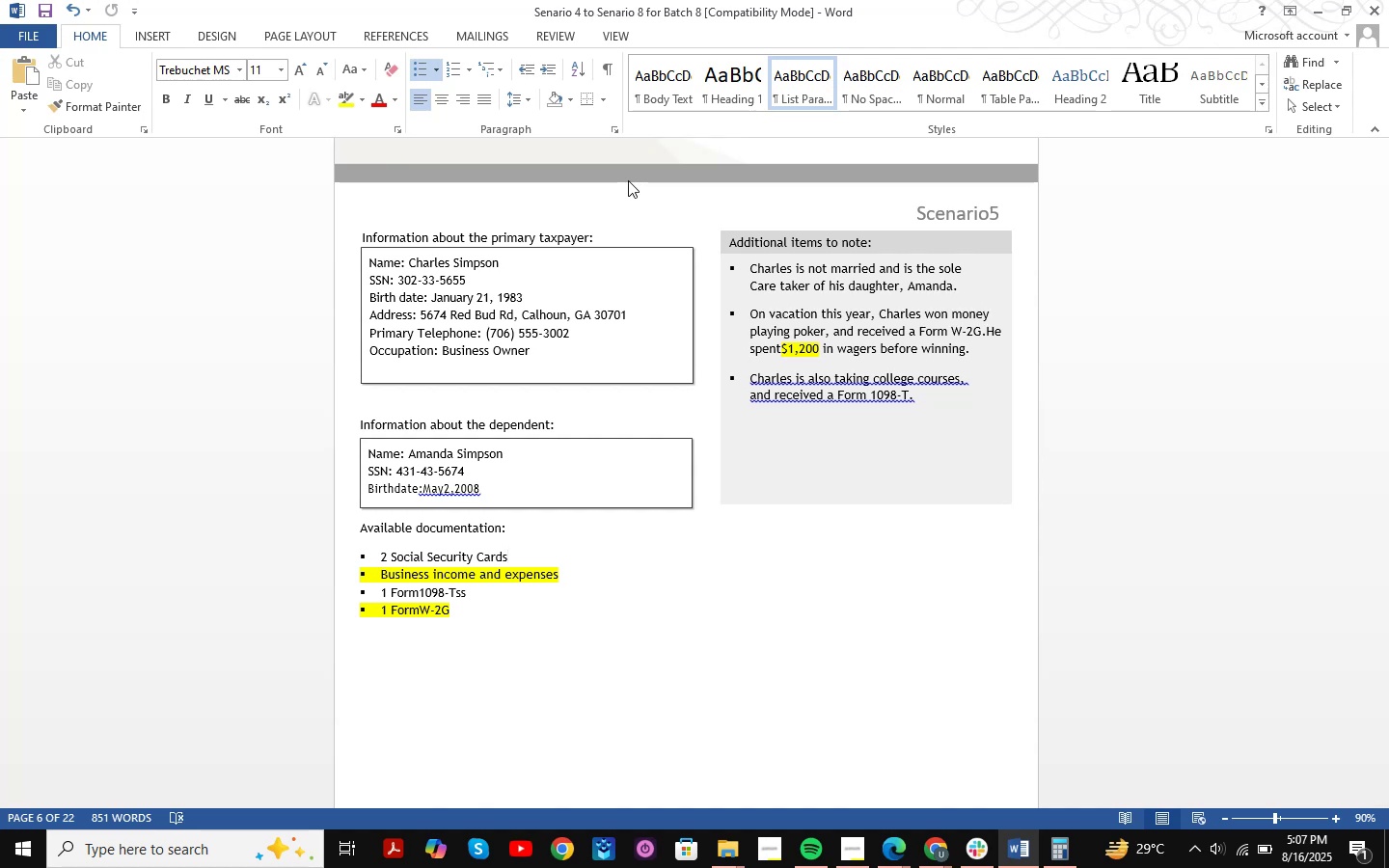 
scroll: coordinate [581, 208], scroll_direction: down, amount: 44.0
 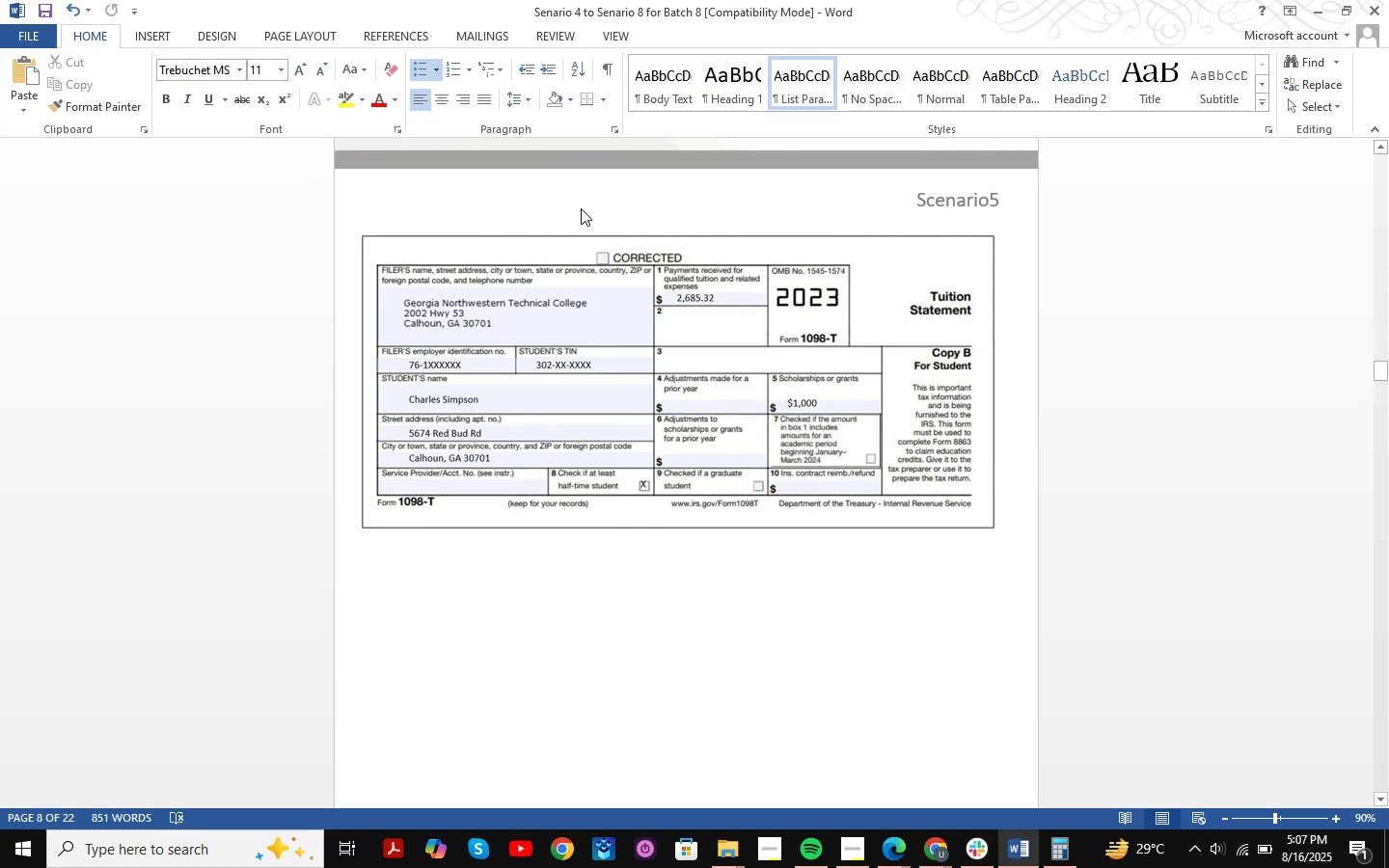 
wait(9.44)
 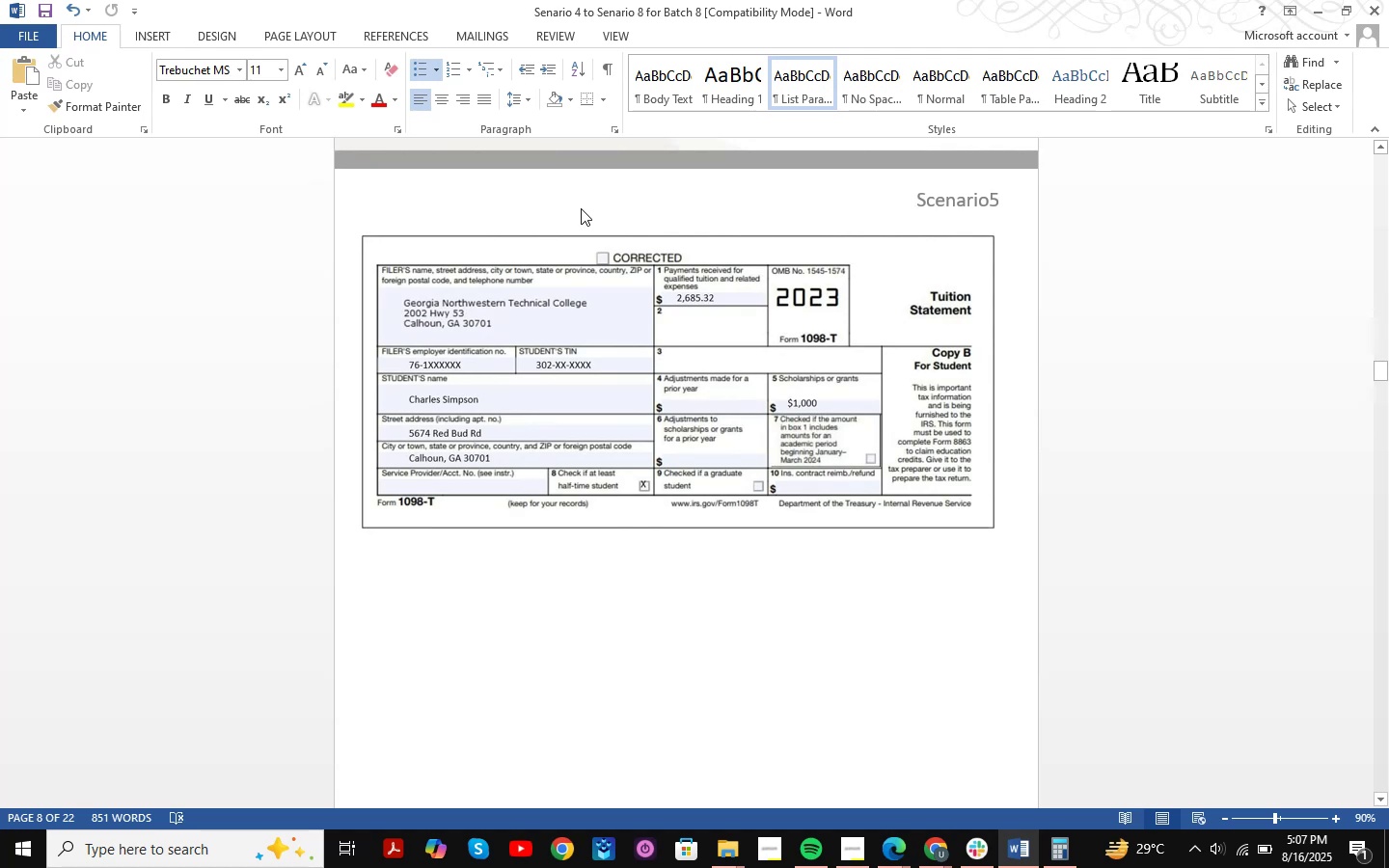 
scroll: coordinate [586, 289], scroll_direction: down, amount: 1.0
 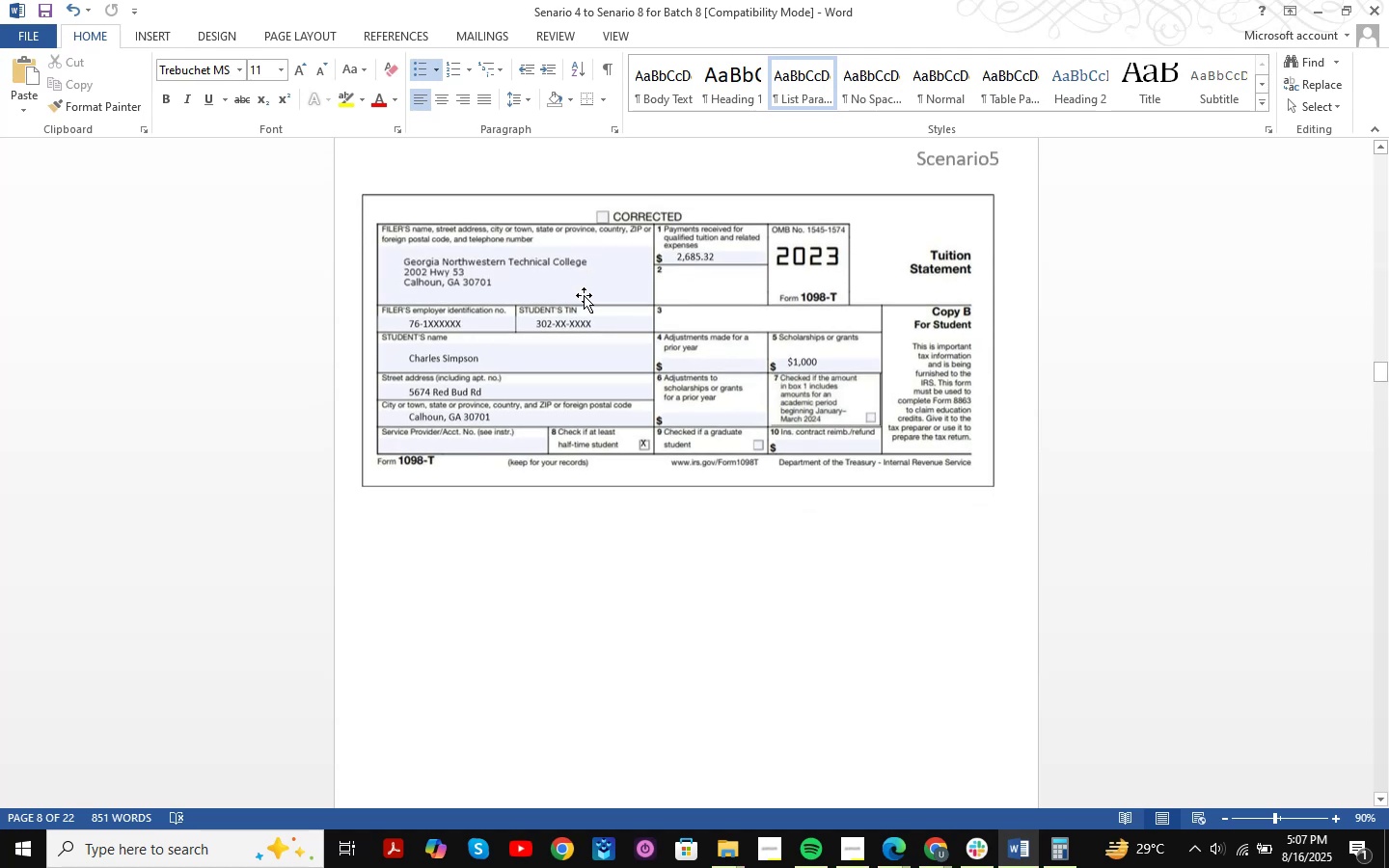 
scroll: coordinate [584, 295], scroll_direction: up, amount: 2.0
 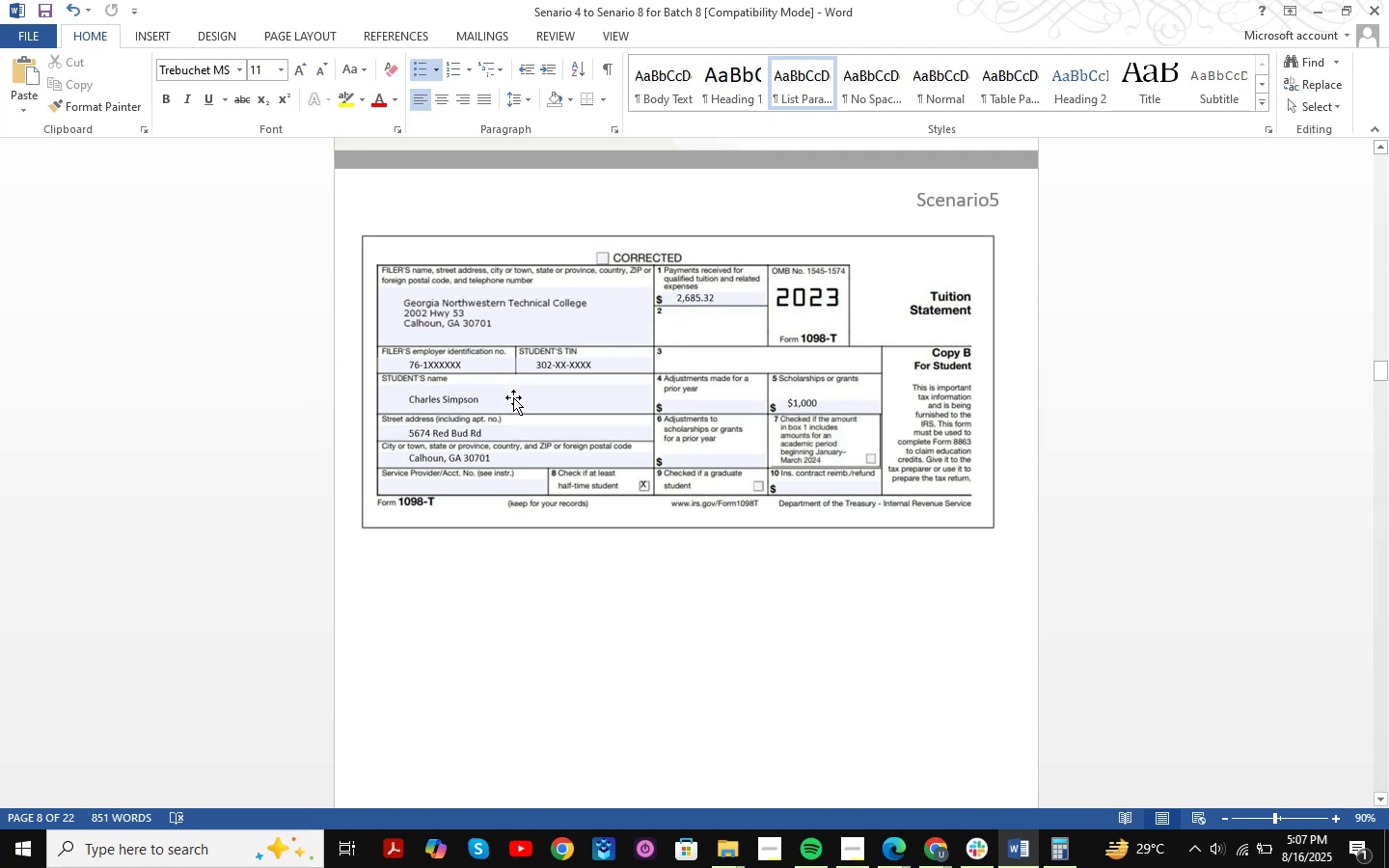 
wait(11.3)
 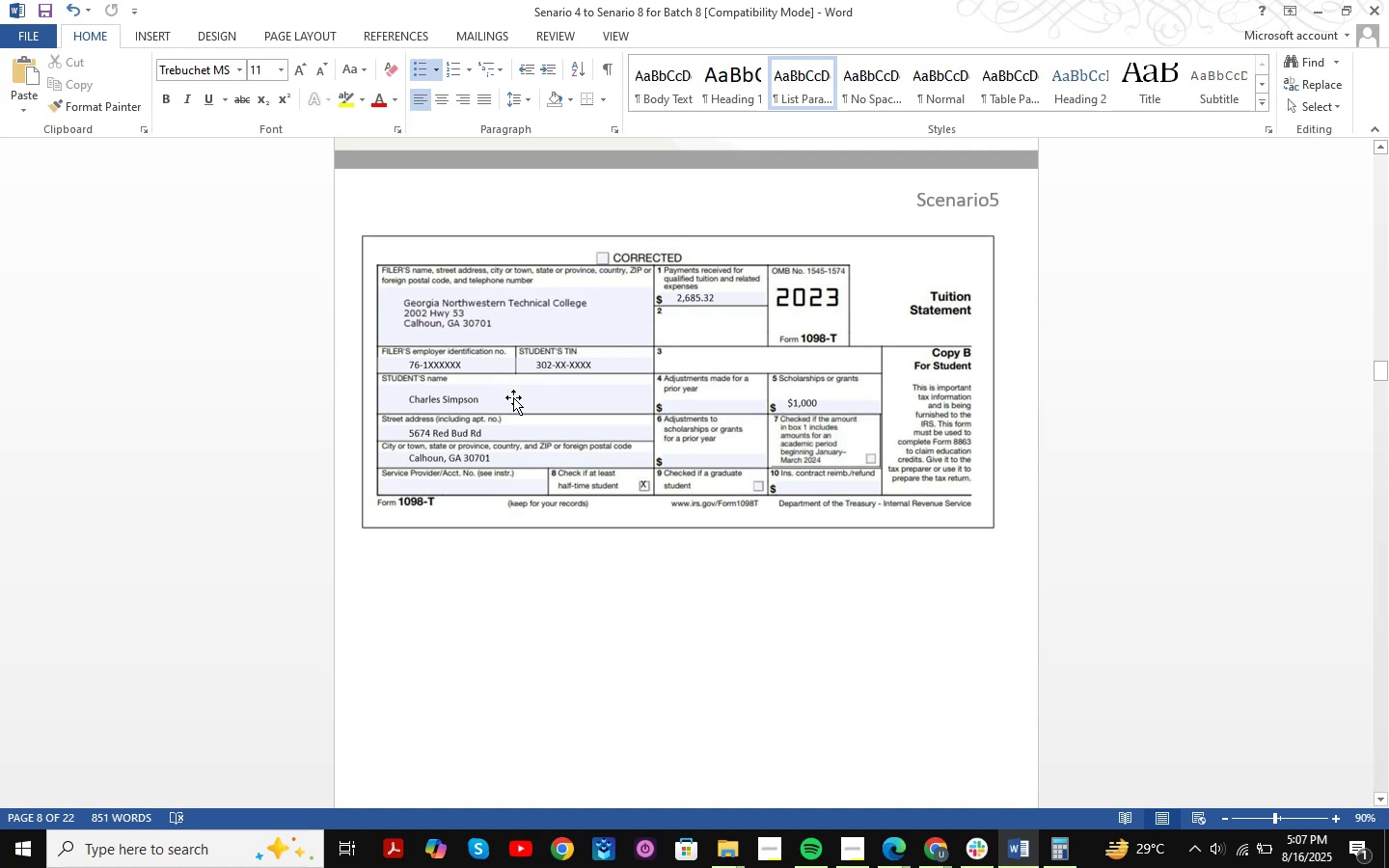 
scroll: coordinate [513, 397], scroll_direction: down, amount: 19.0
 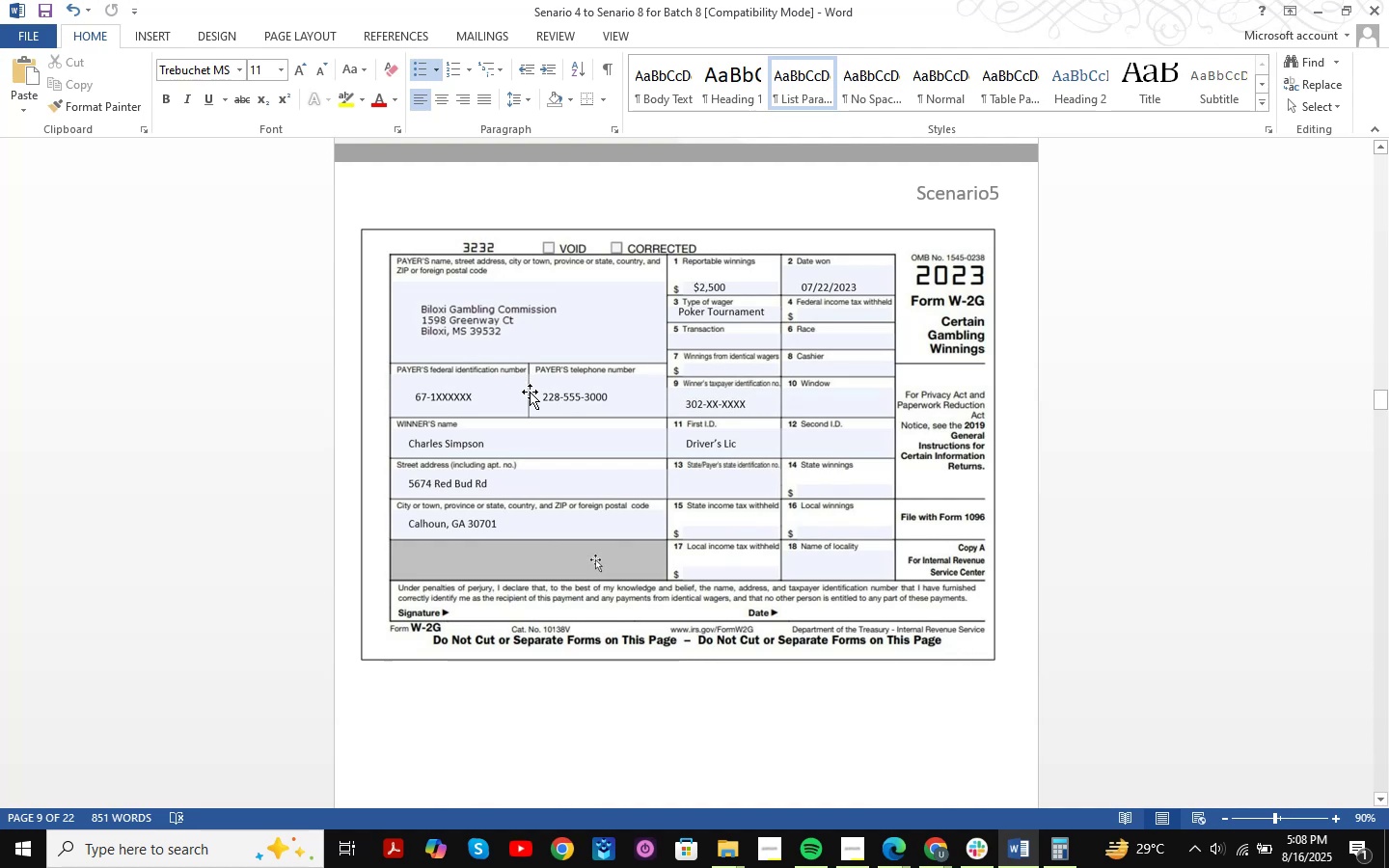 
wait(17.08)
 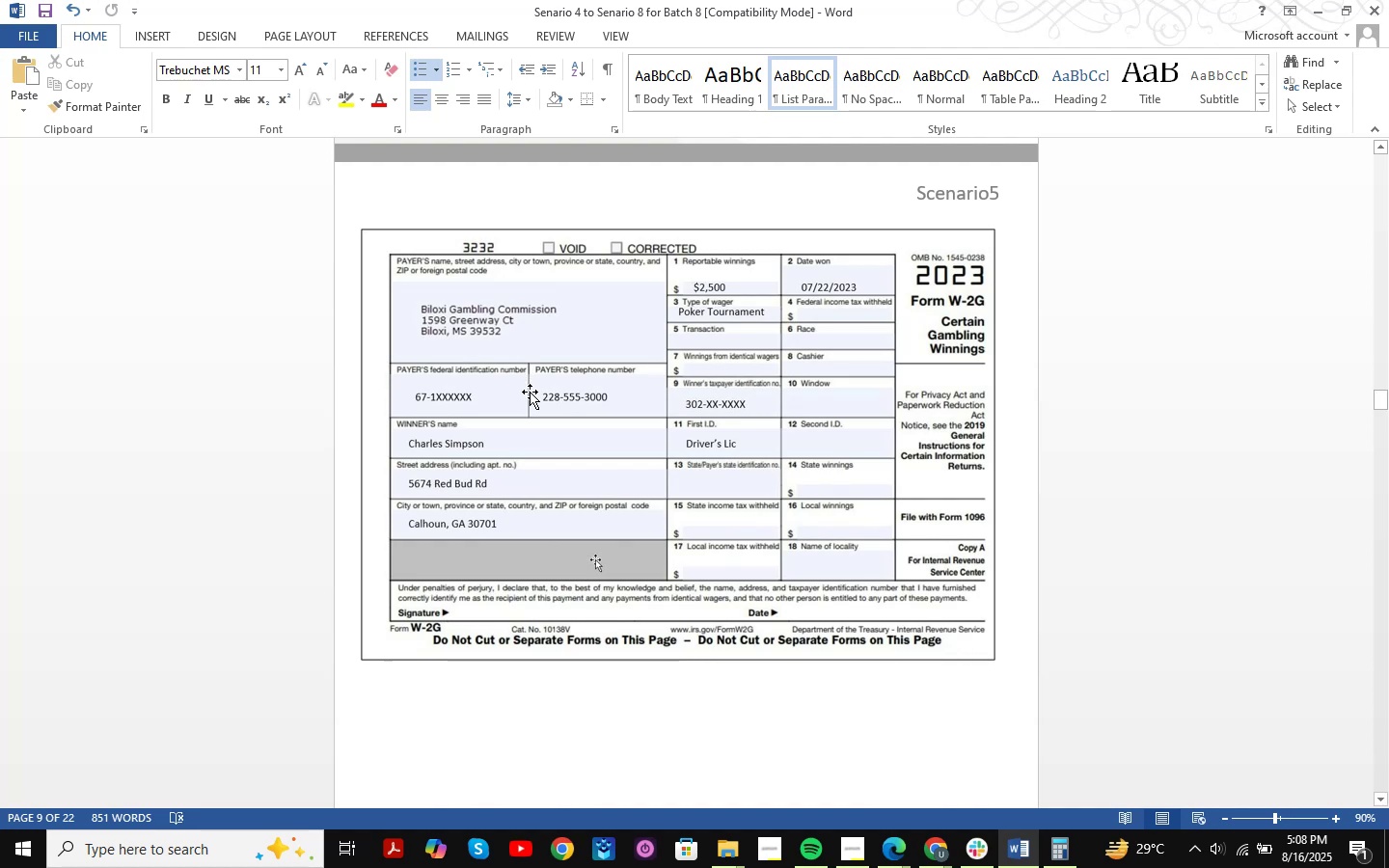 
scroll: coordinate [531, 351], scroll_direction: up, amount: 28.0
 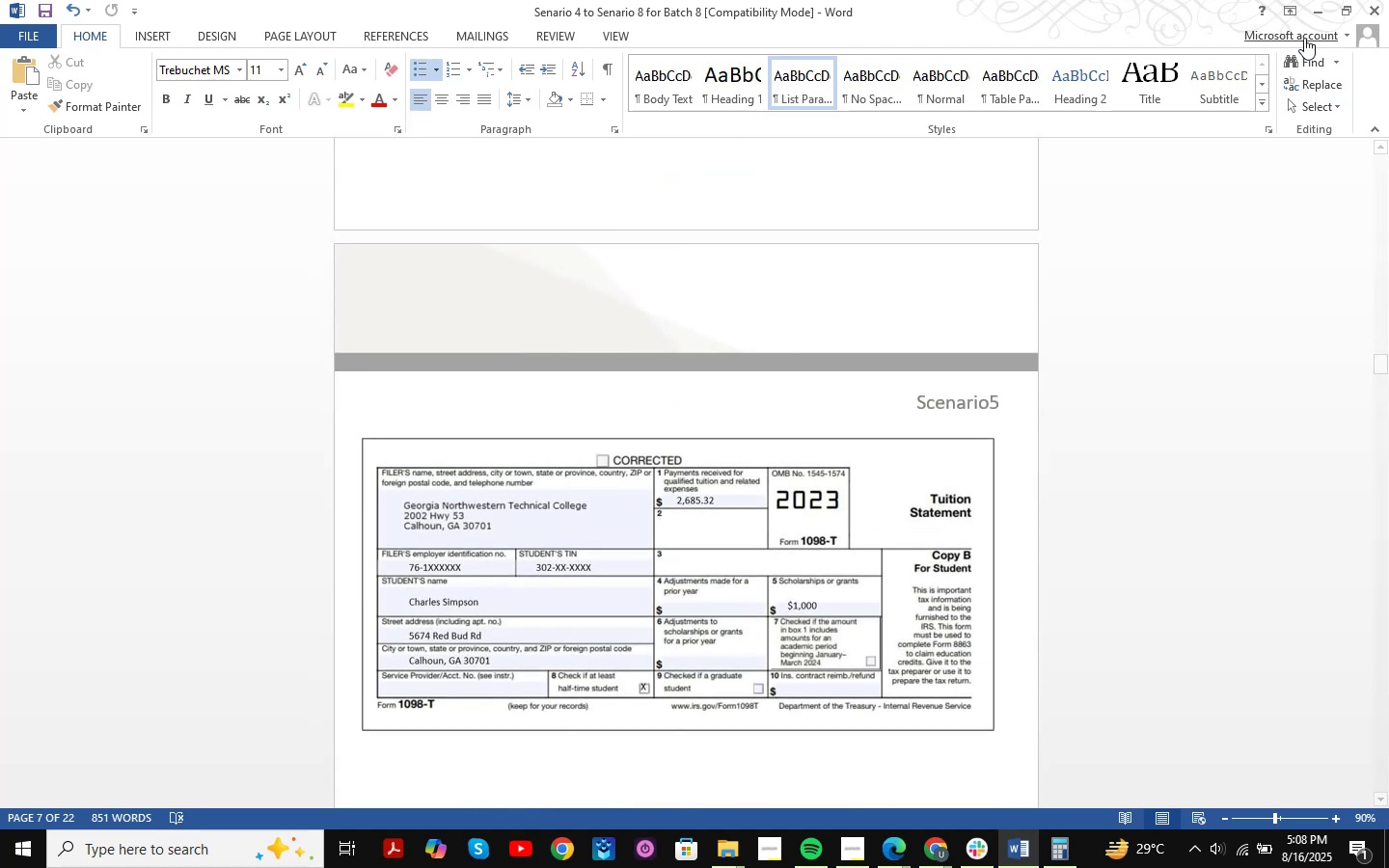 
left_click([1309, 20])
 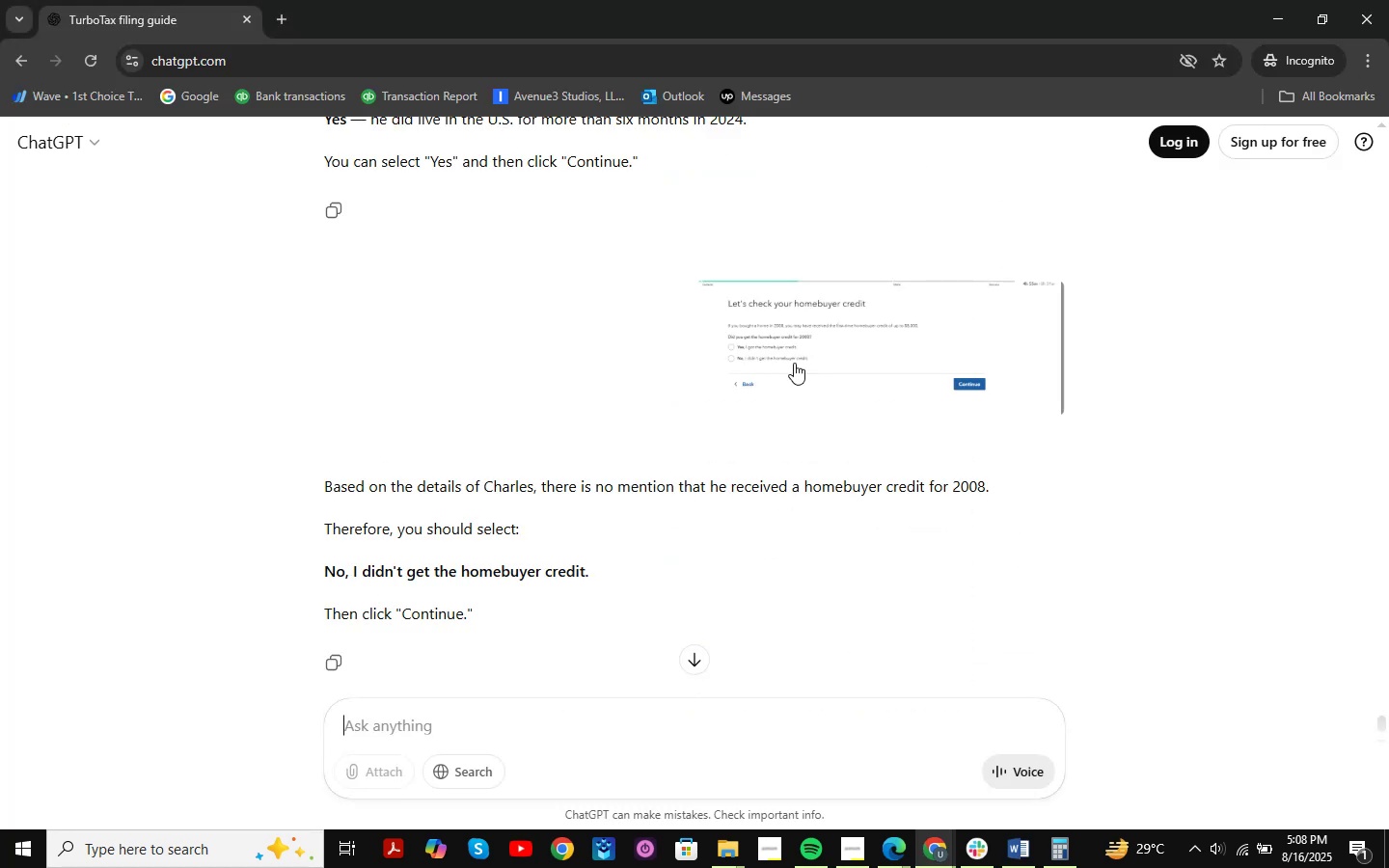 
scroll: coordinate [763, 403], scroll_direction: down, amount: 3.0
 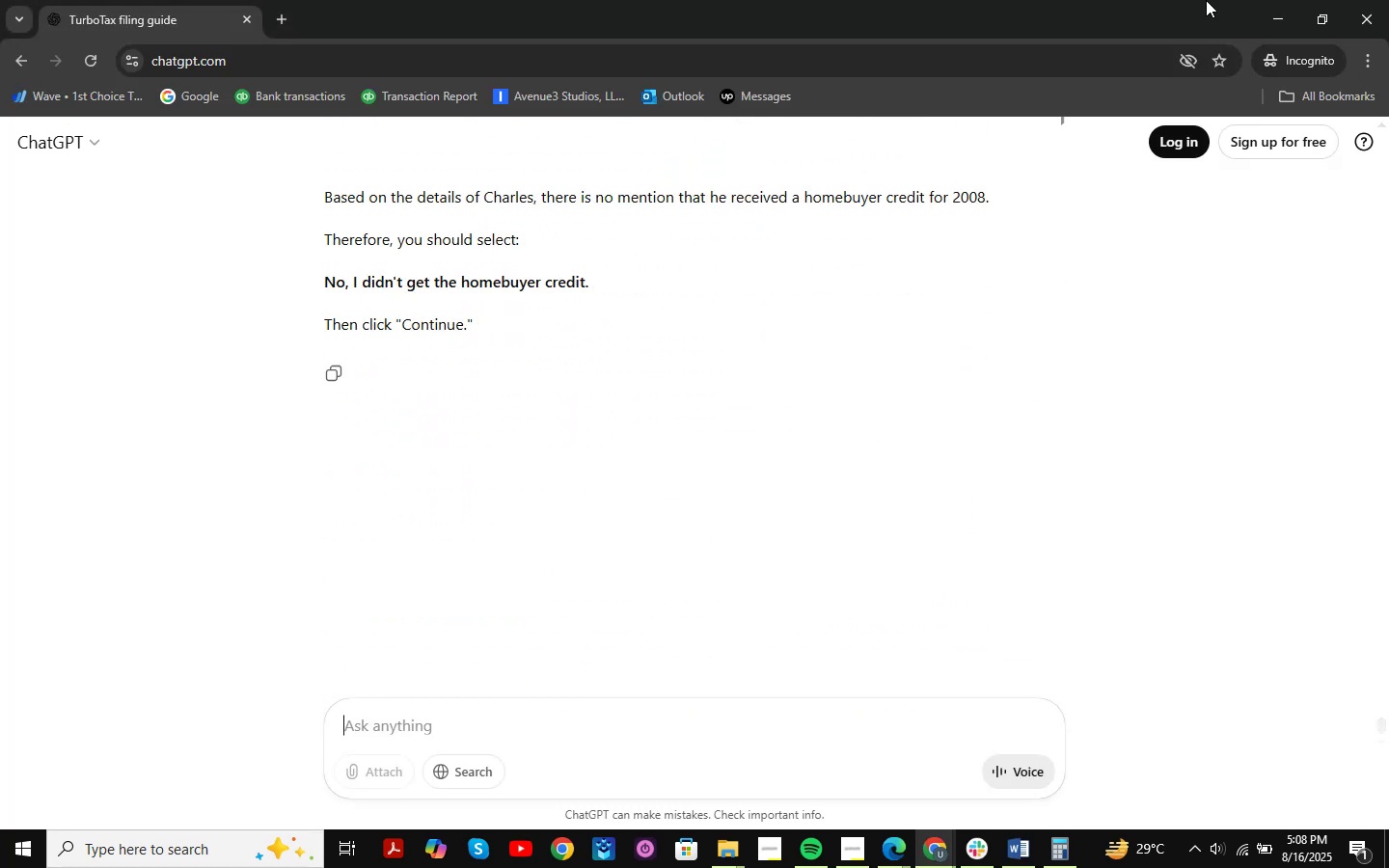 
left_click([1275, 18])
 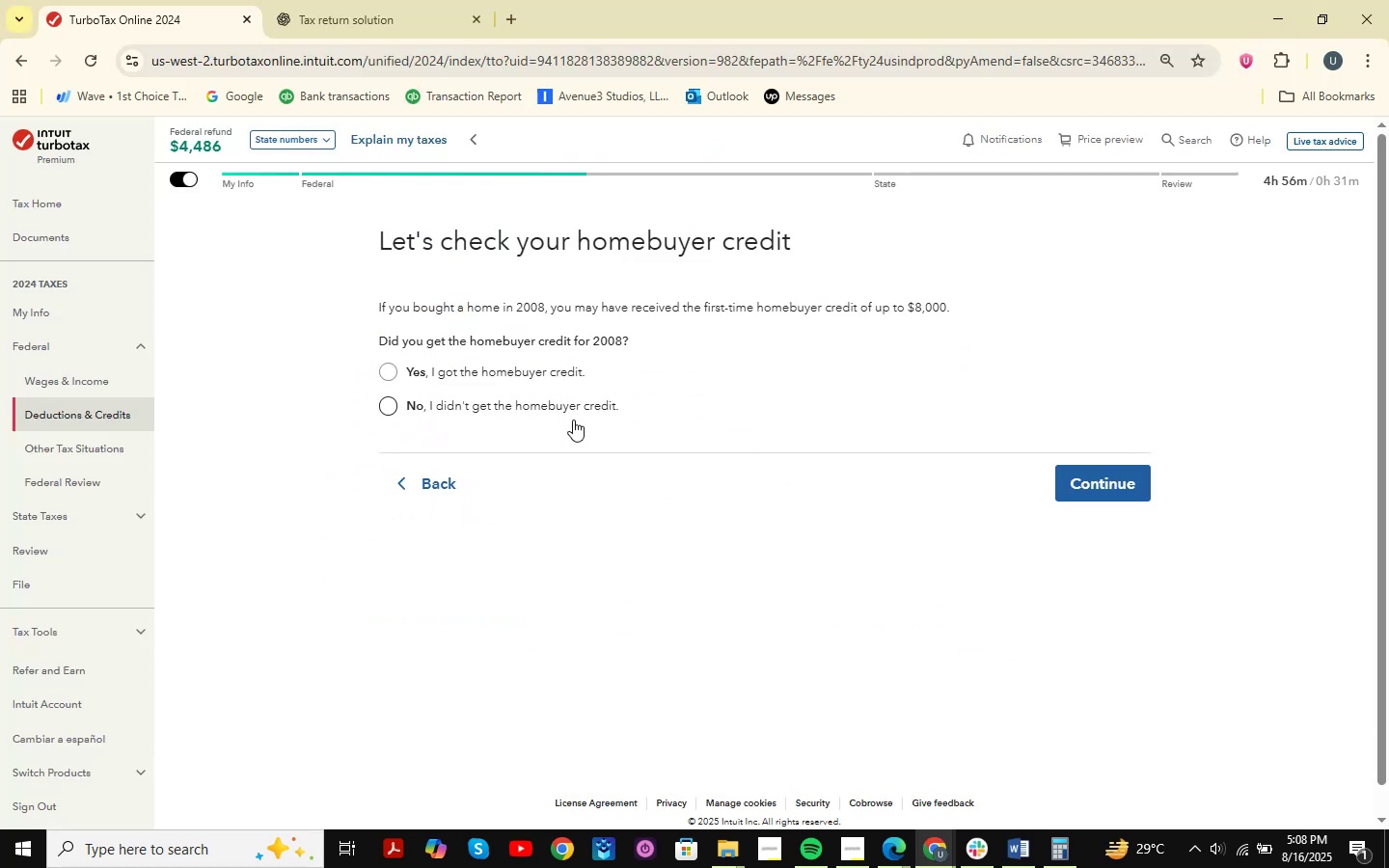 
left_click([602, 400])
 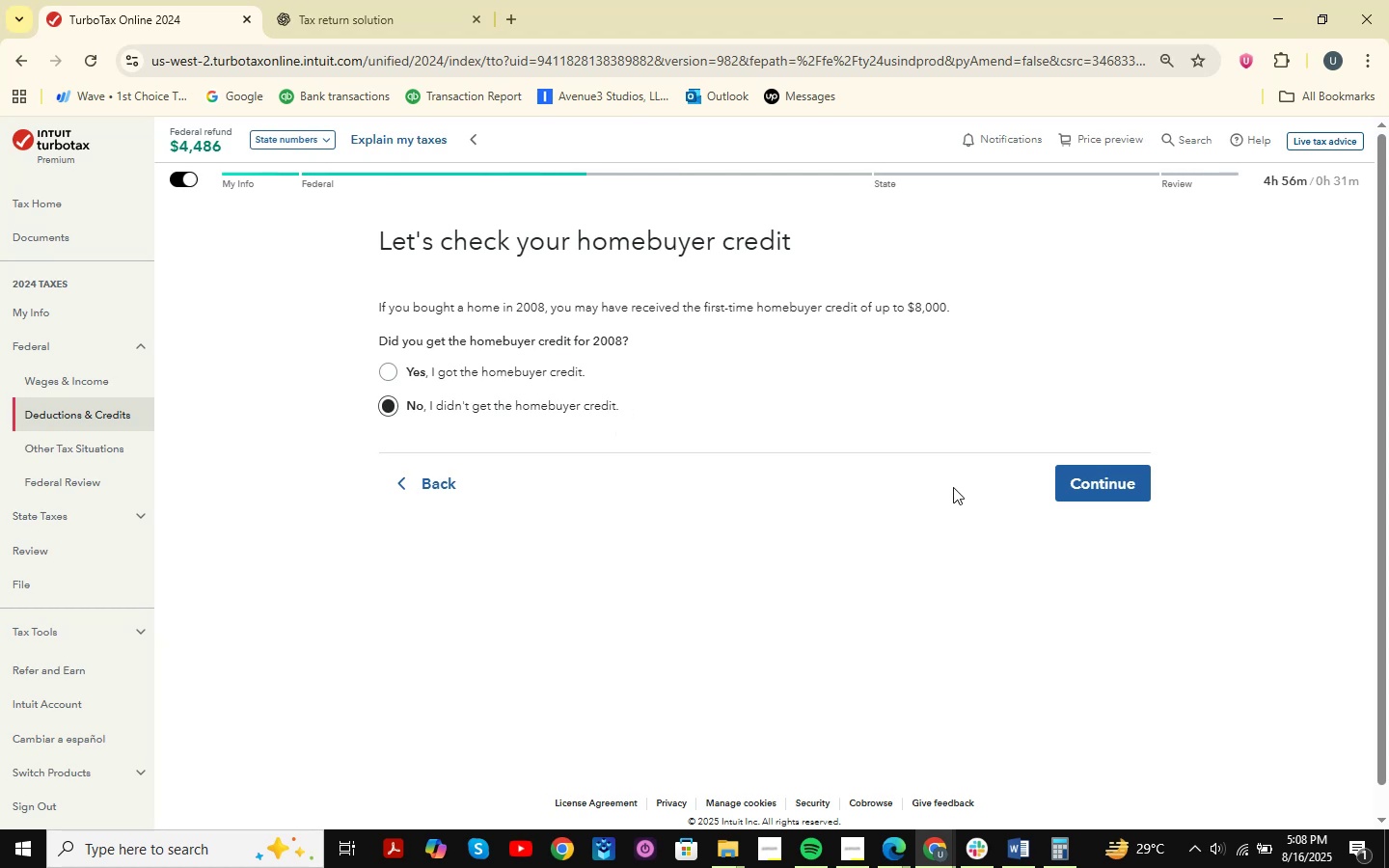 
left_click([1120, 491])
 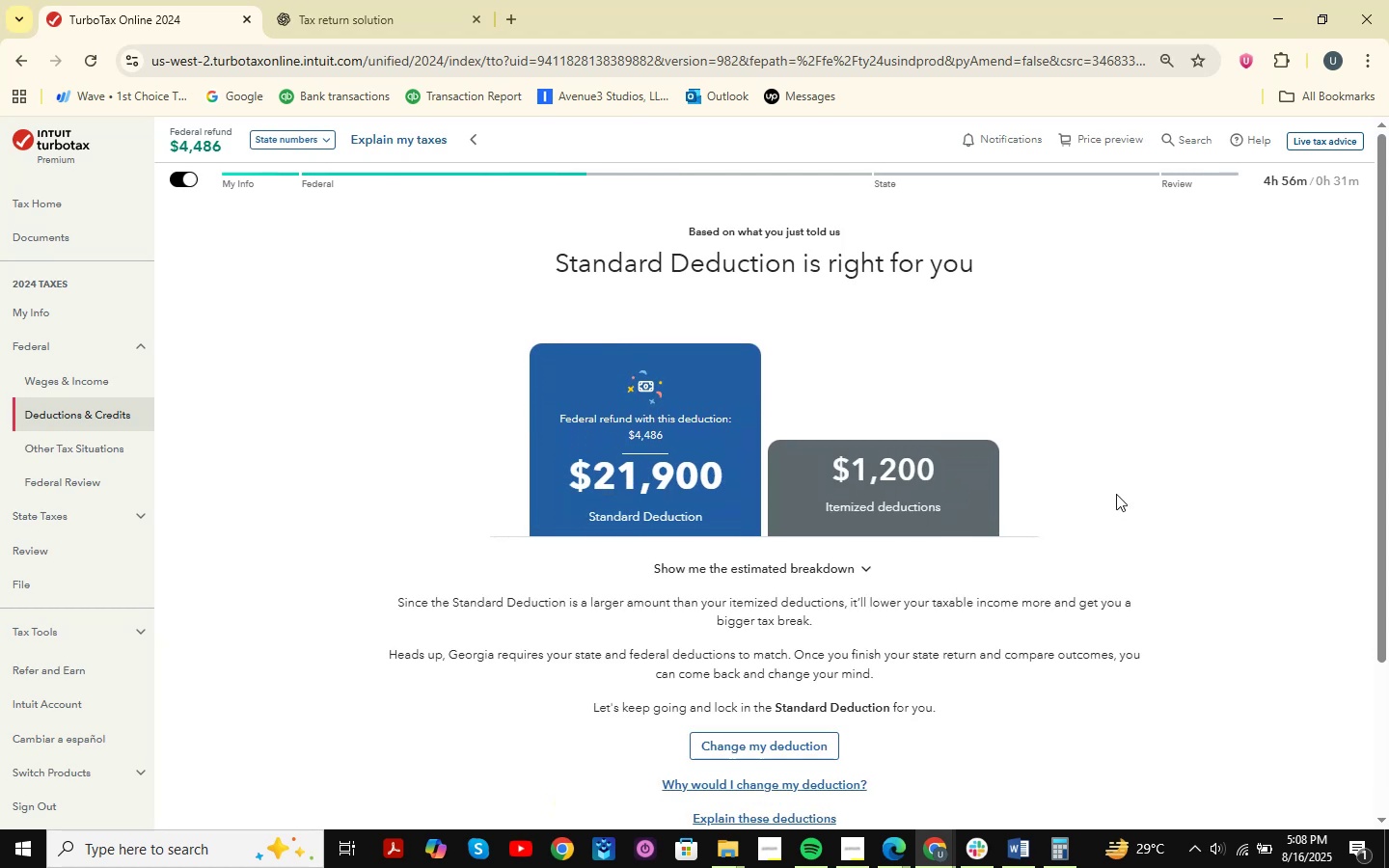 
wait(11.05)
 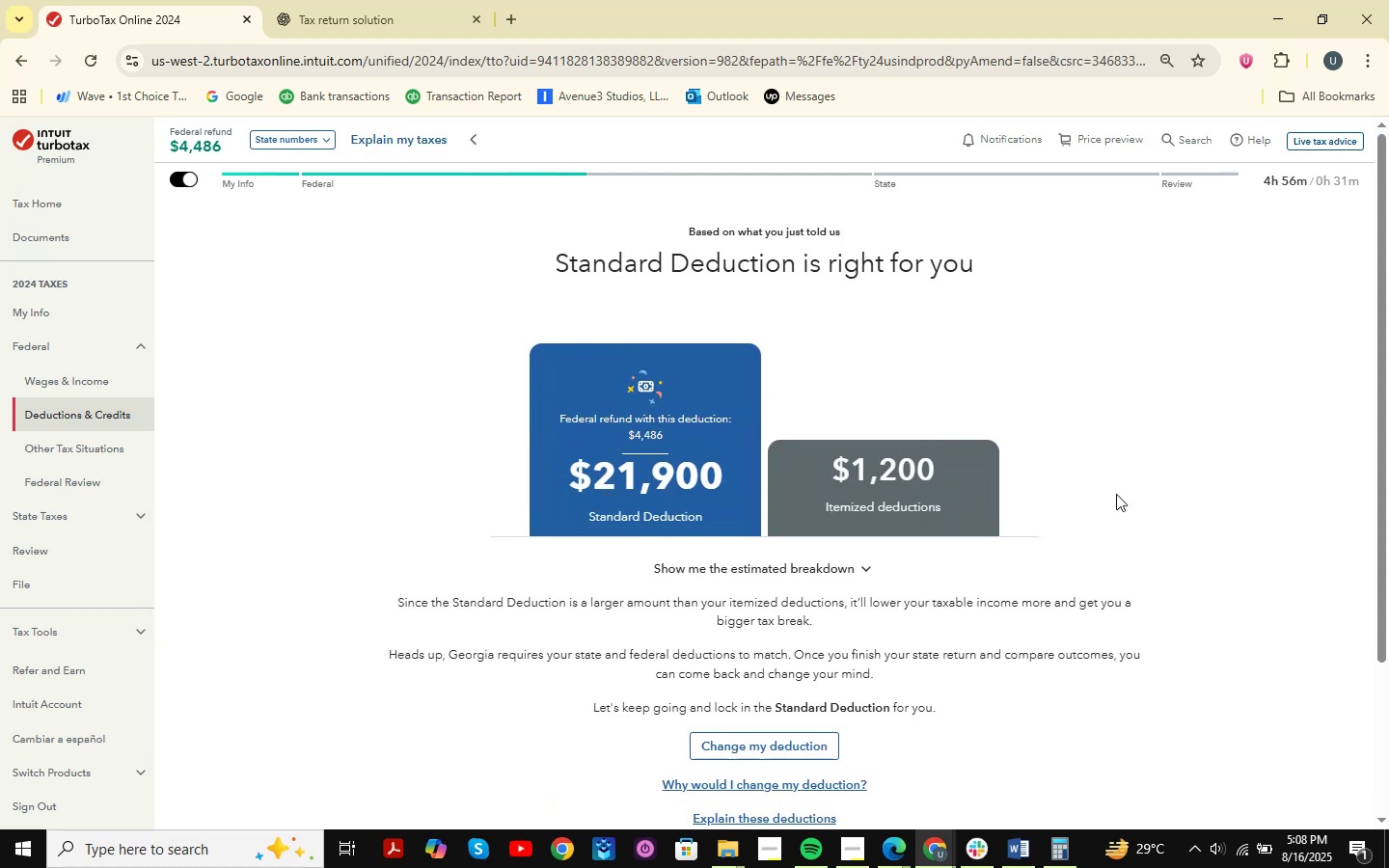 
scroll: coordinate [966, 420], scroll_direction: down, amount: 3.0
 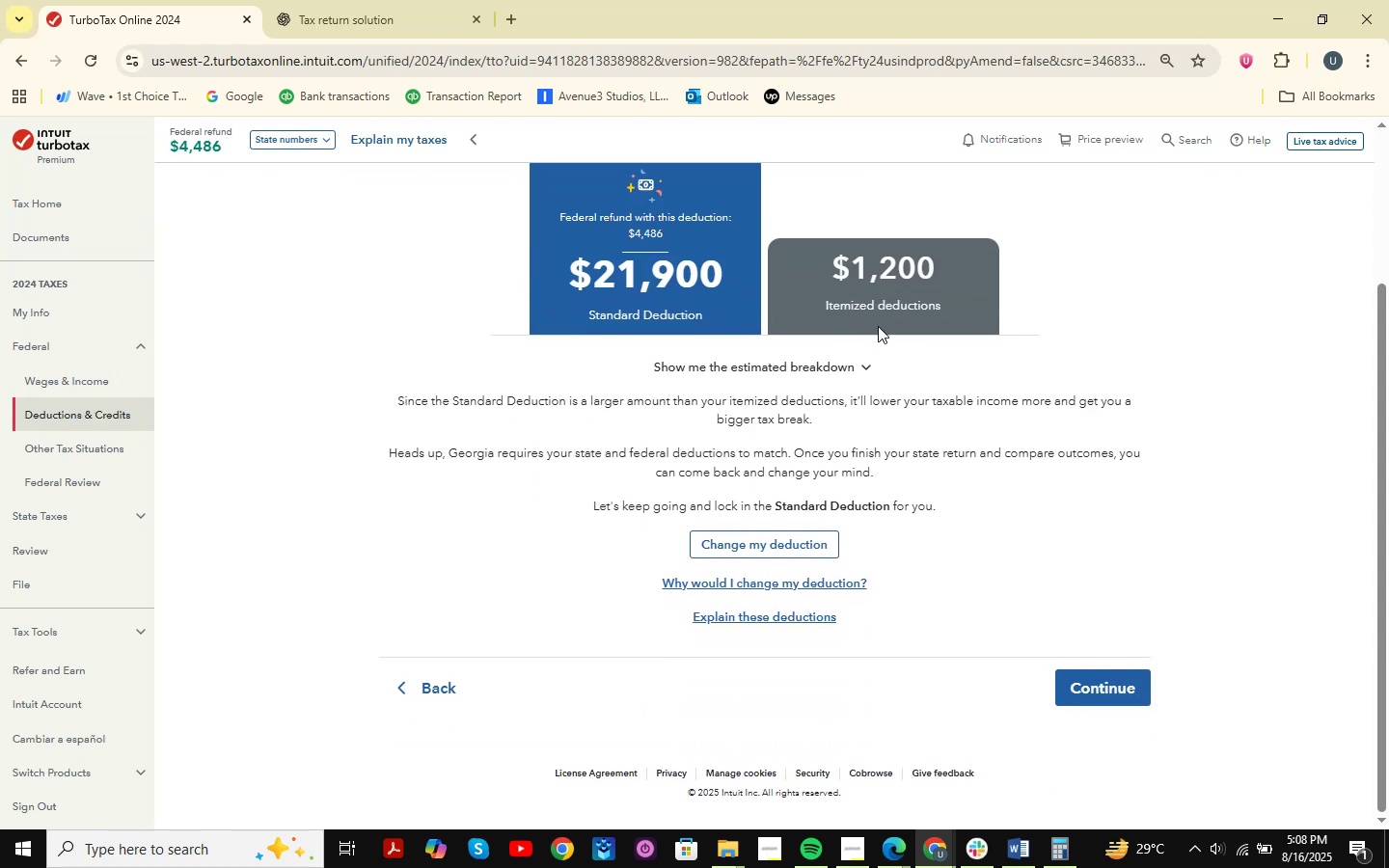 
scroll: coordinate [960, 604], scroll_direction: up, amount: 4.0
 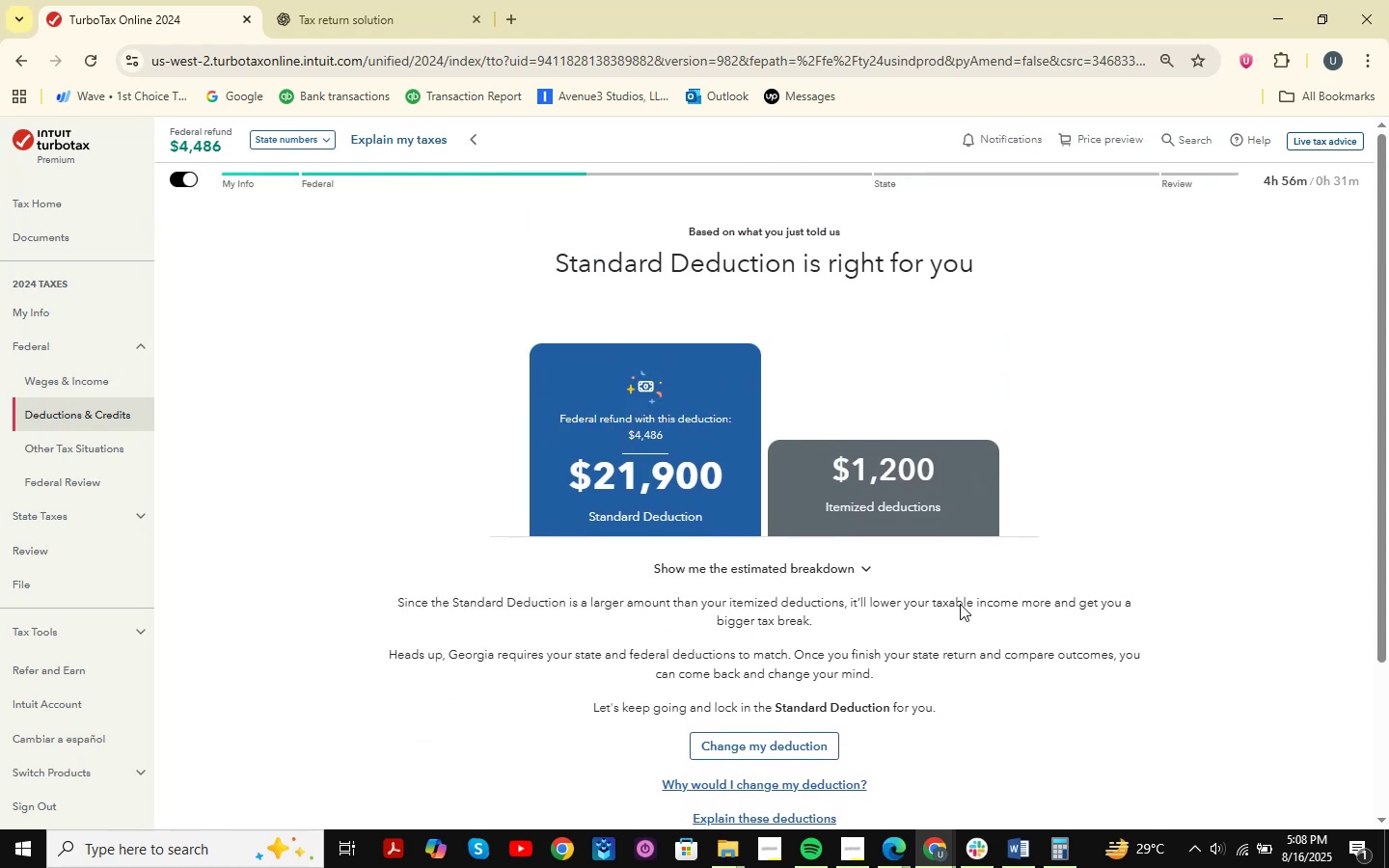 
scroll: coordinate [960, 604], scroll_direction: down, amount: 4.0
 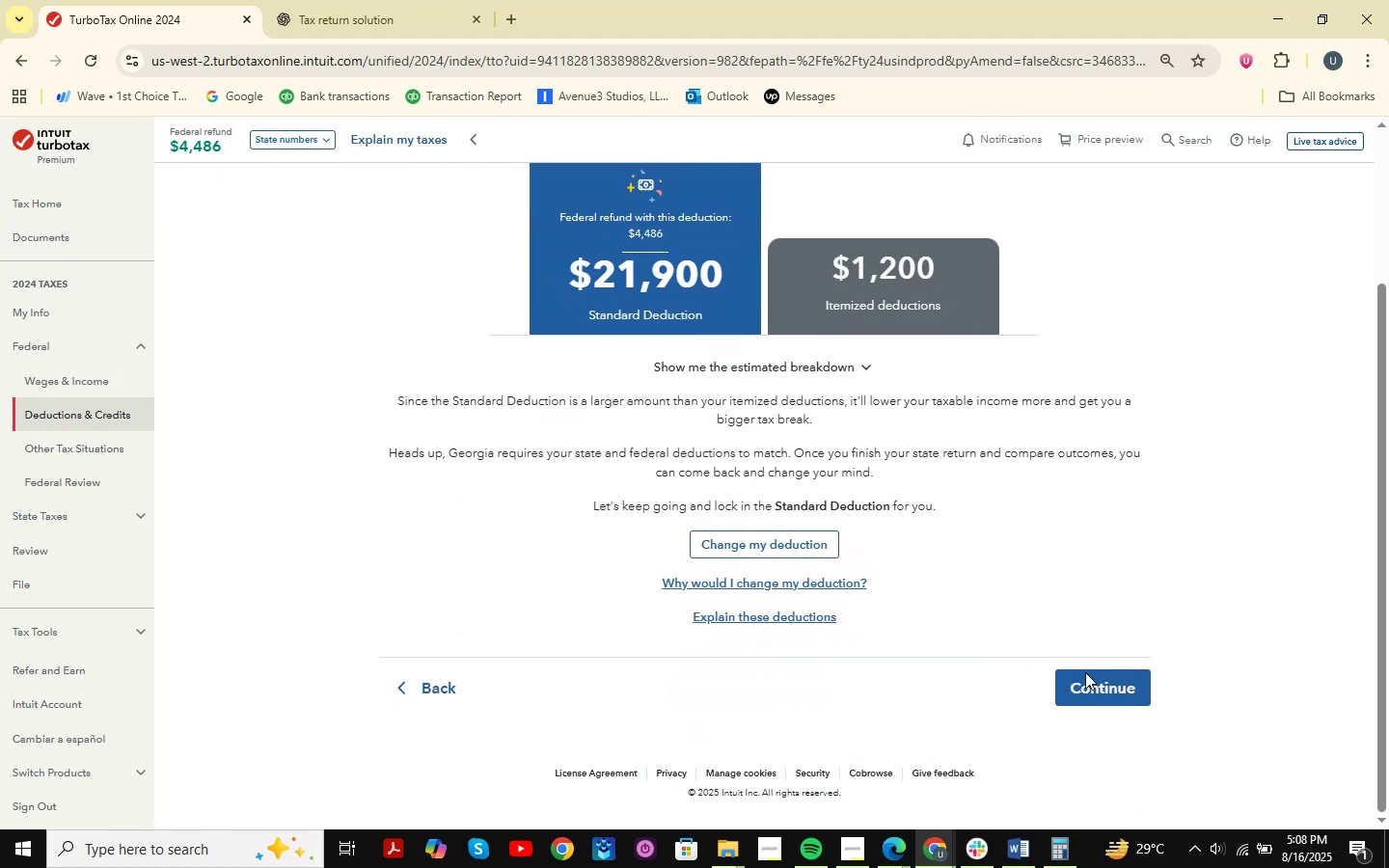 
left_click([1093, 687])
 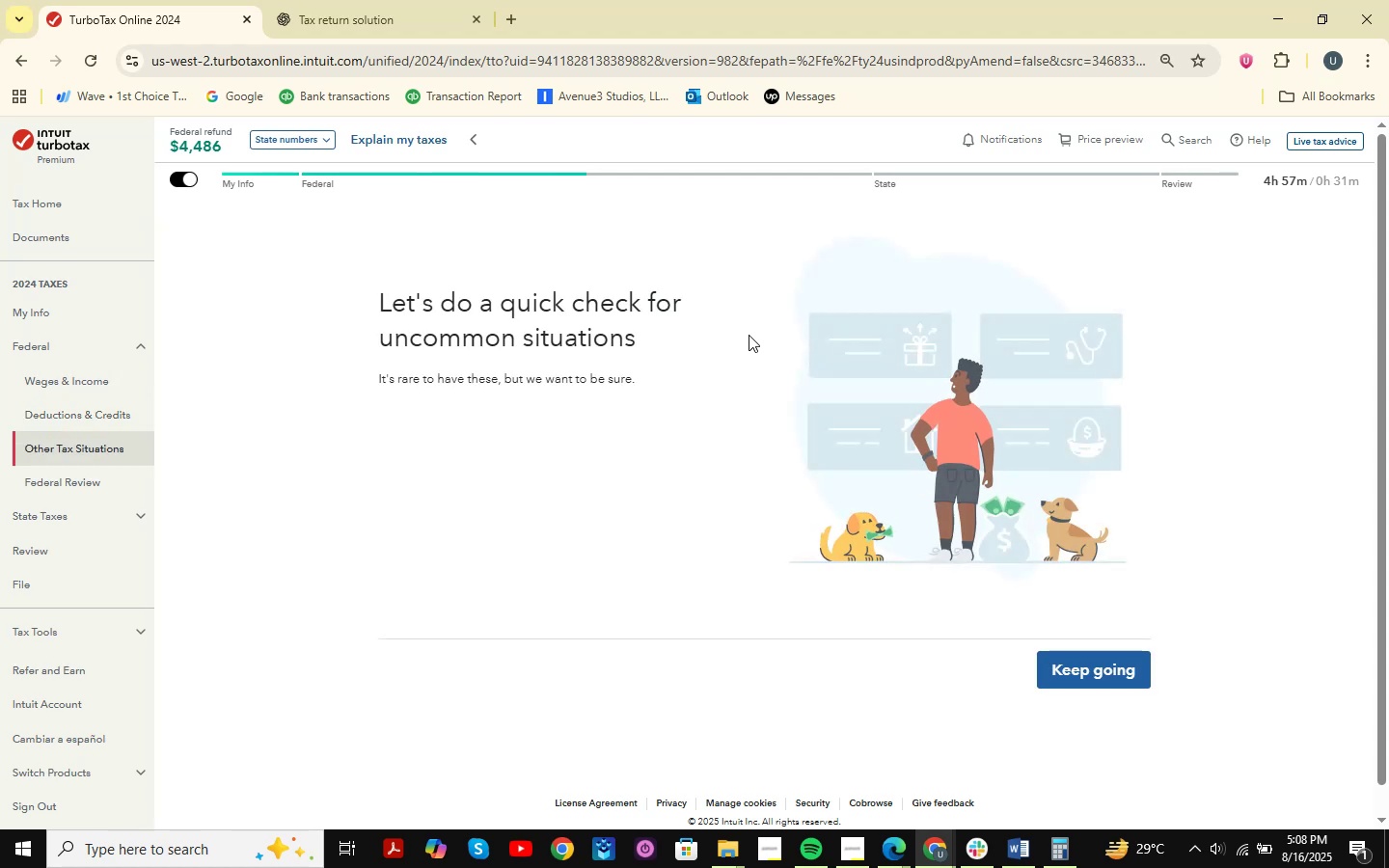 
wait(10.09)
 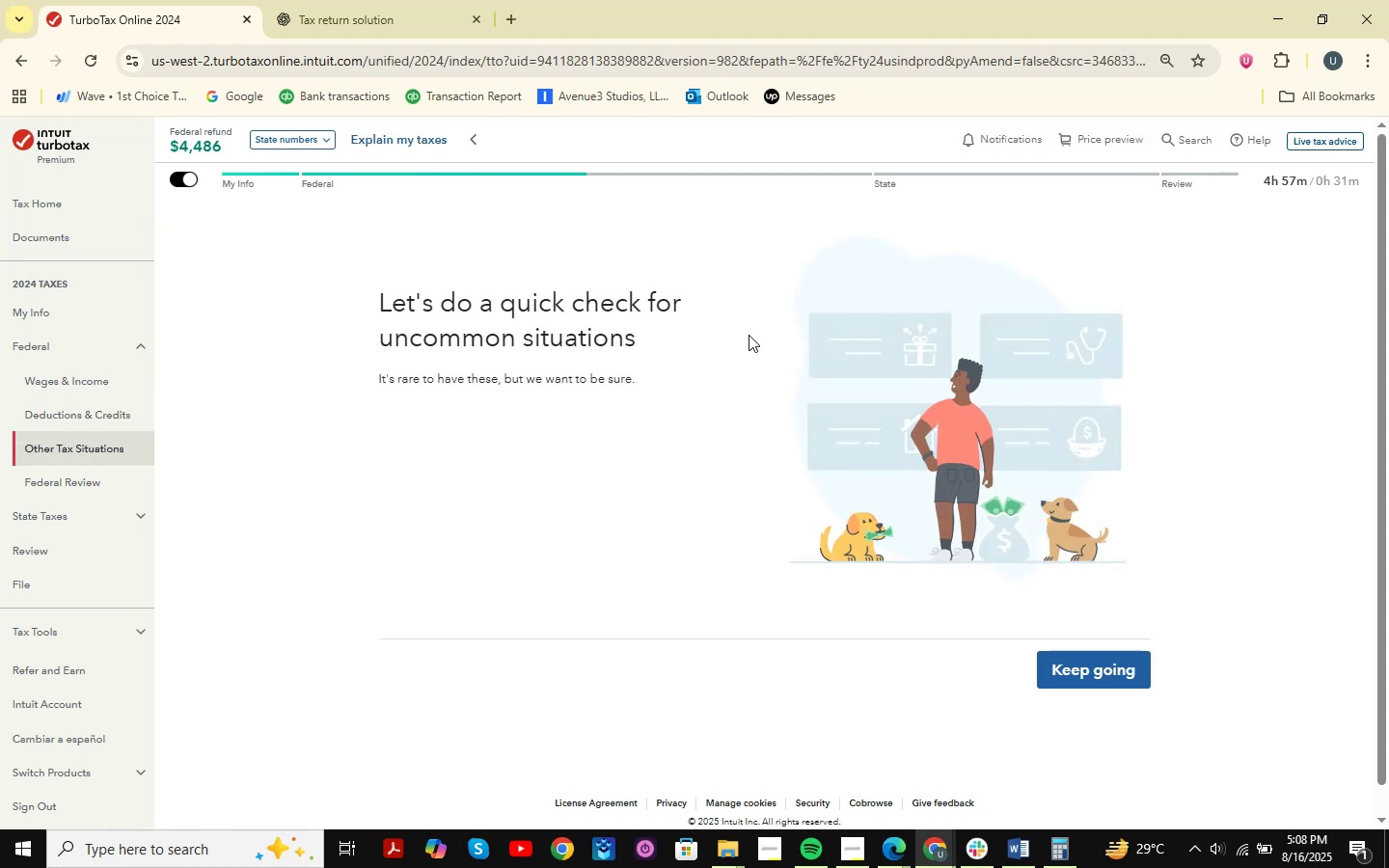 
left_click([1080, 653])
 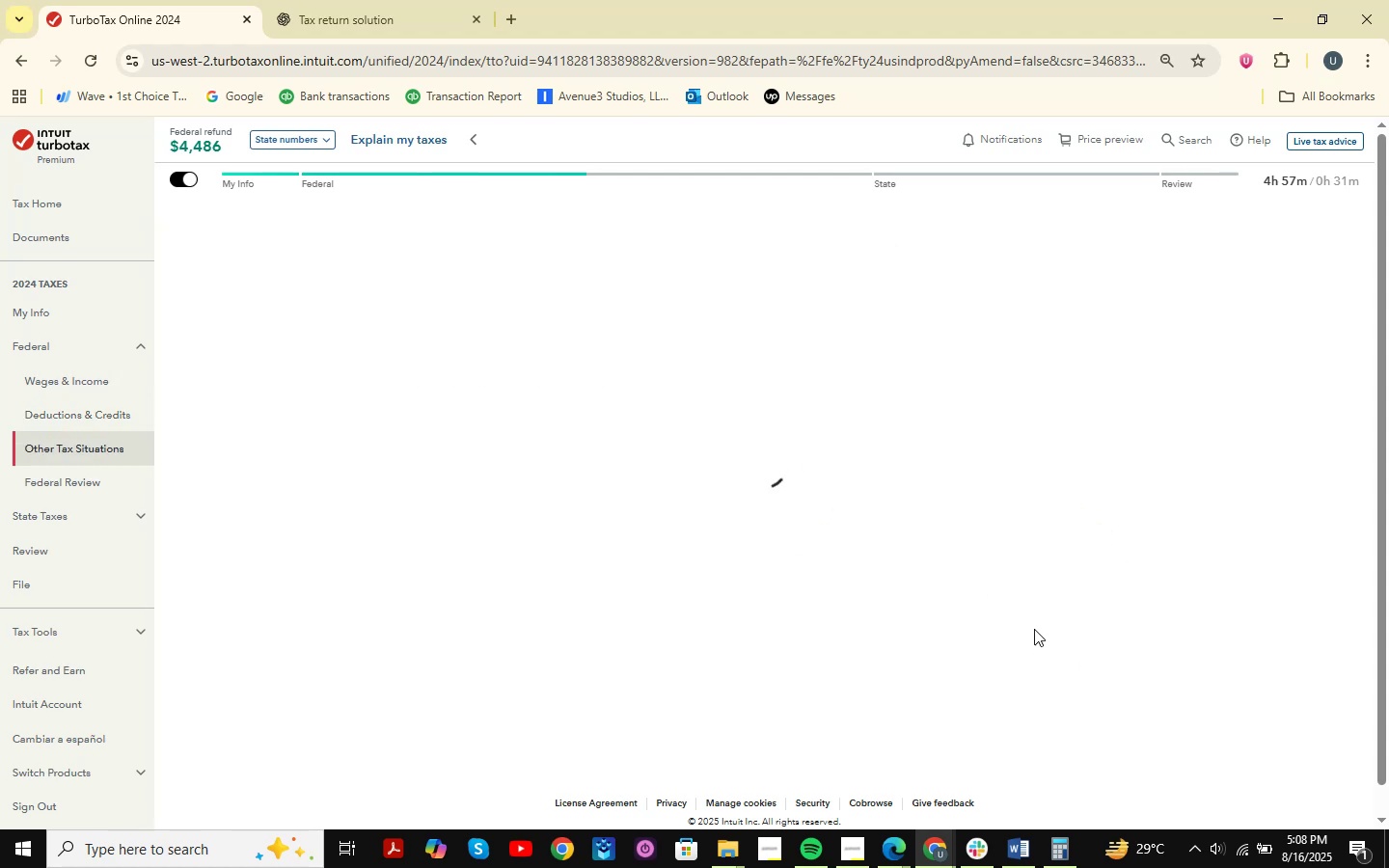 
mouse_move([720, 373])
 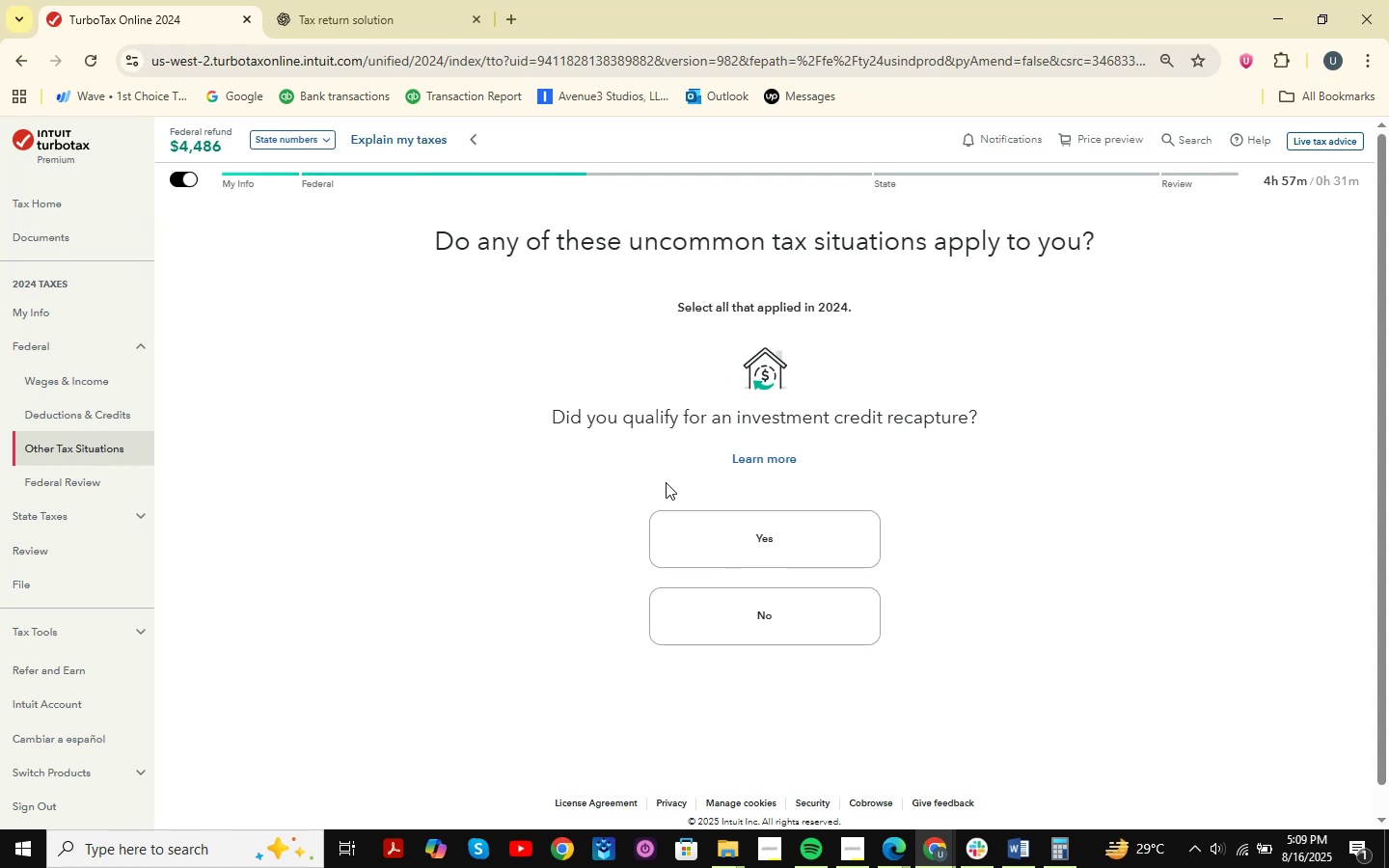 
key(Shift+ShiftLeft)
 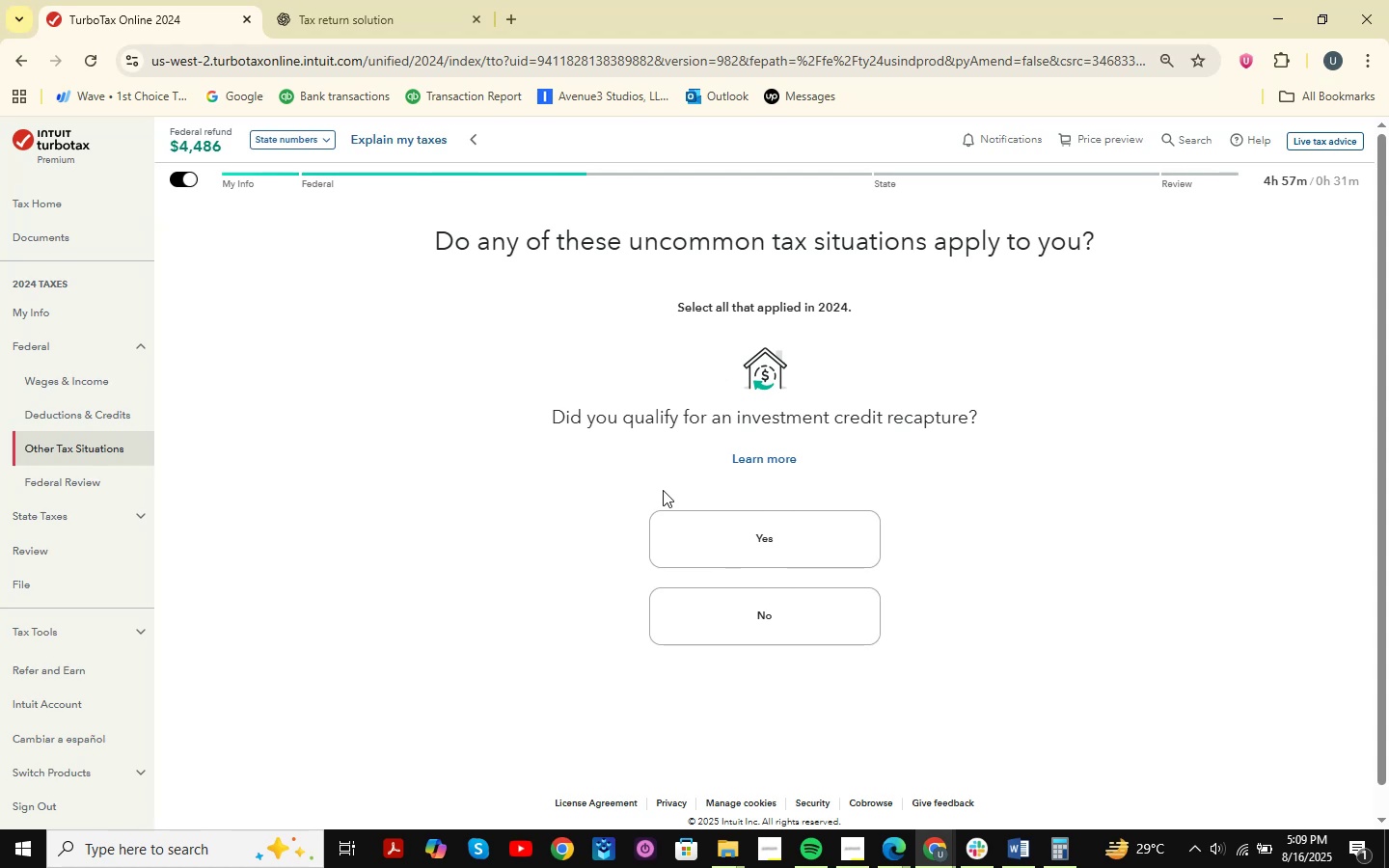 
key(Meta+Shift+MetaLeft)
 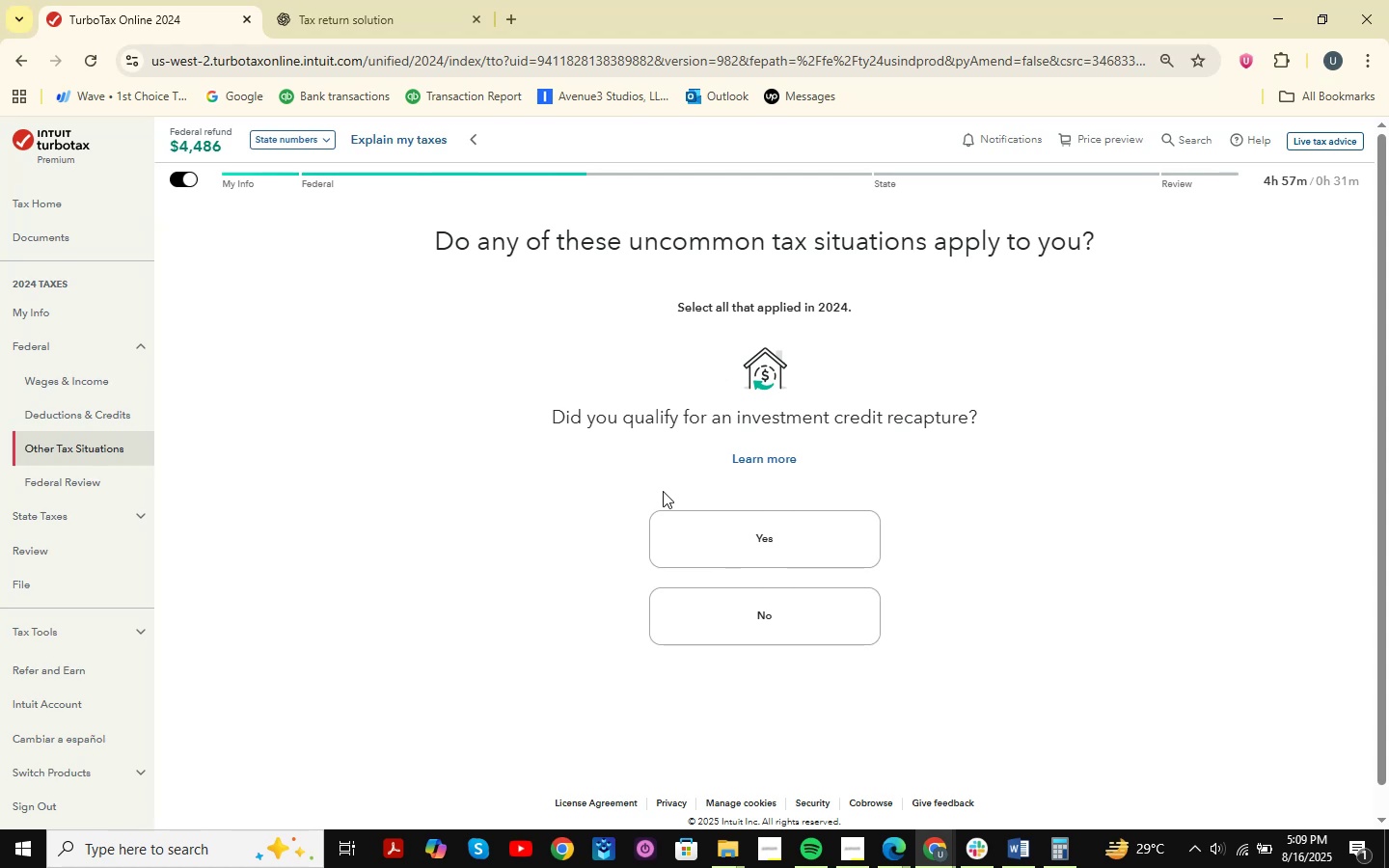 
key(Meta+Shift+S)
 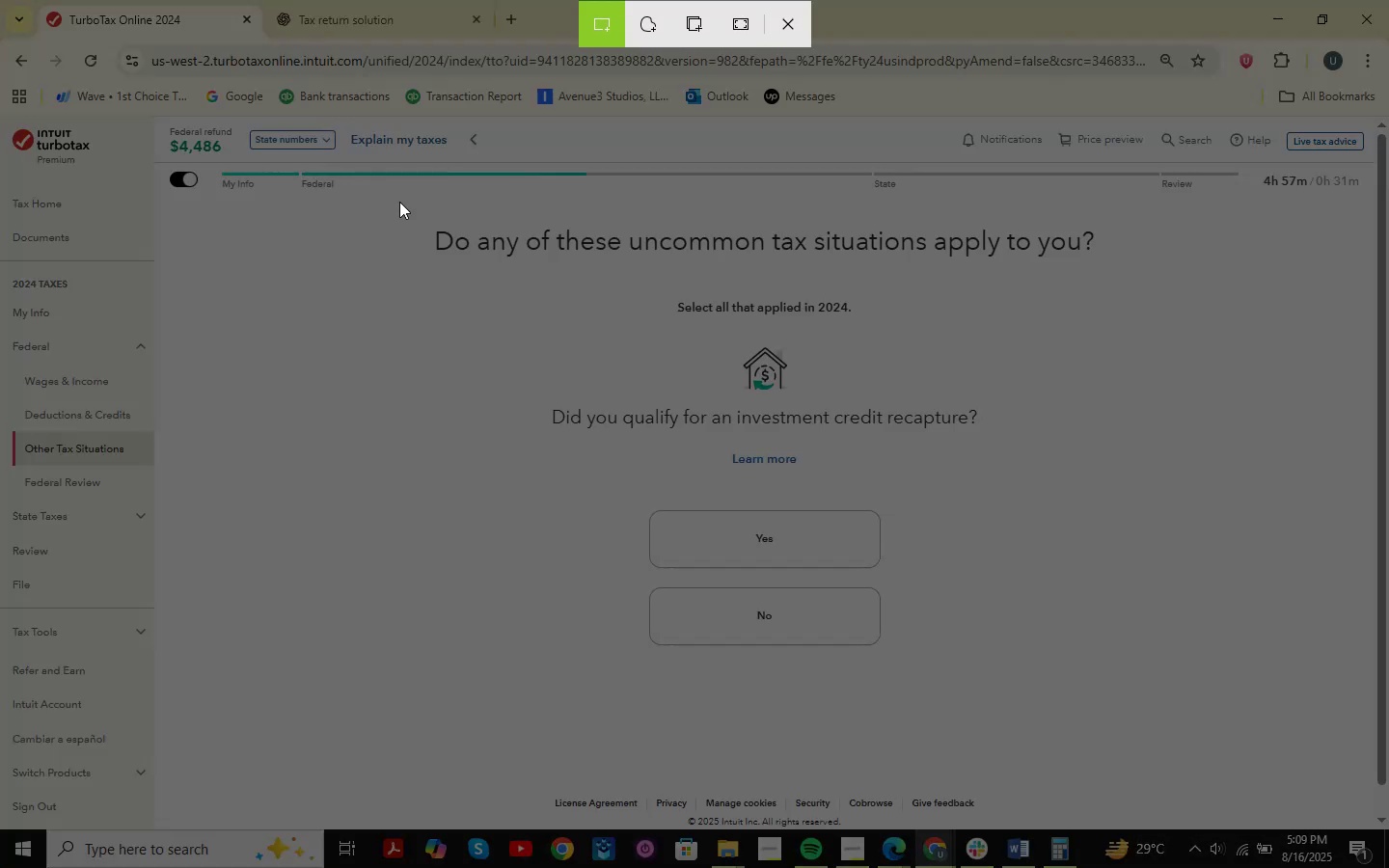 
left_click_drag(start_coordinate=[358, 238], to_coordinate=[1336, 830])
 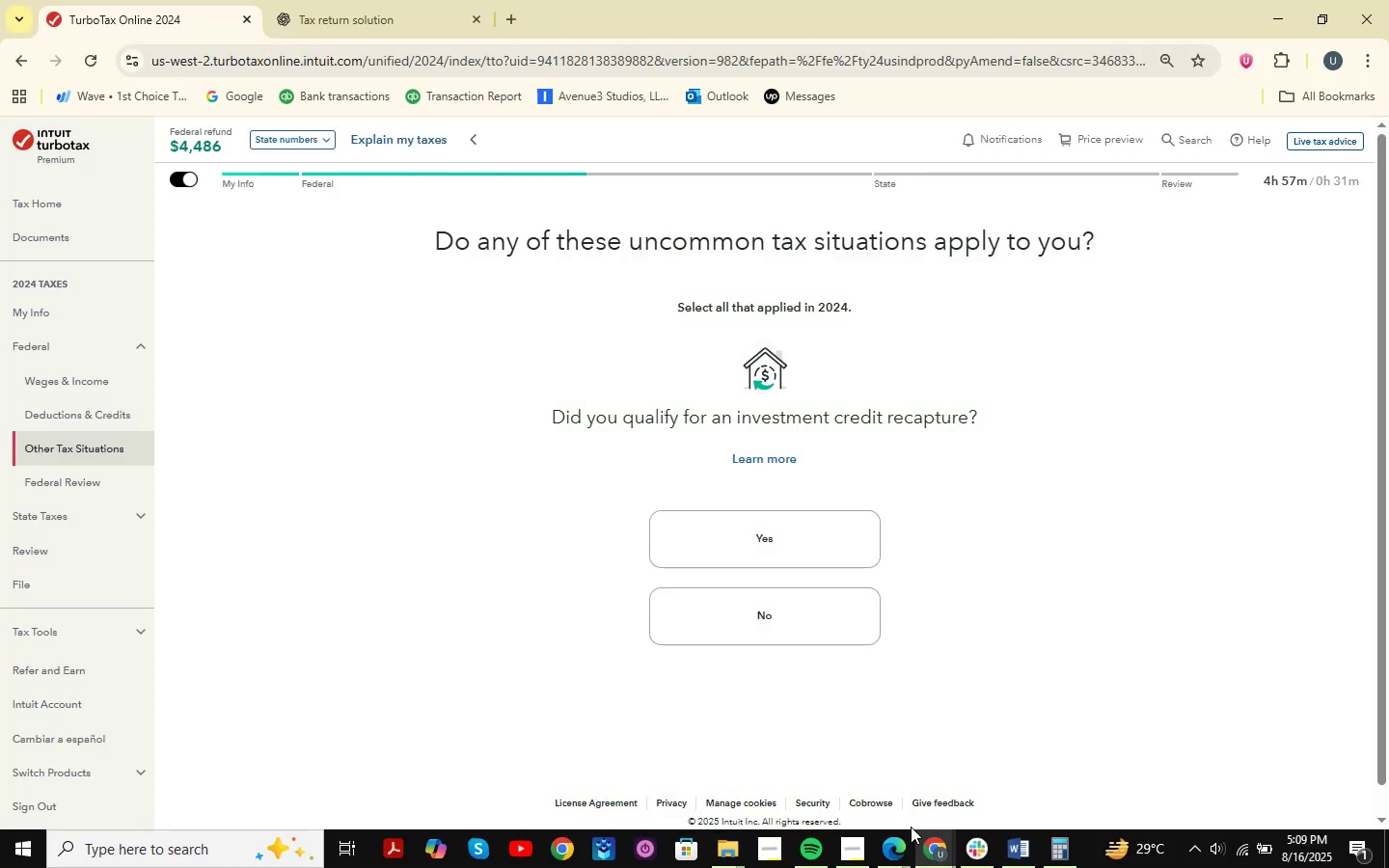 
left_click([961, 866])
 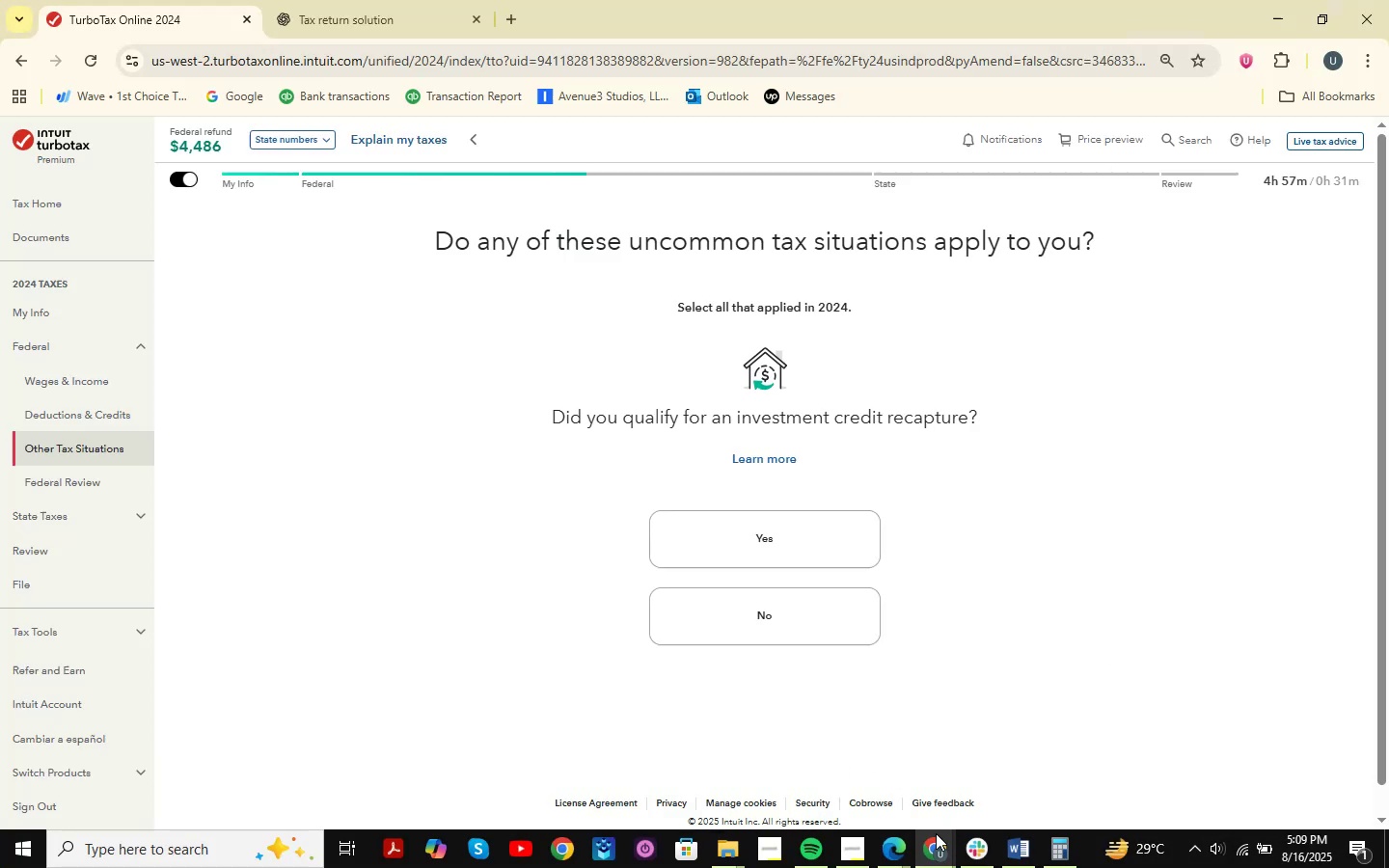 
double_click([1020, 760])
 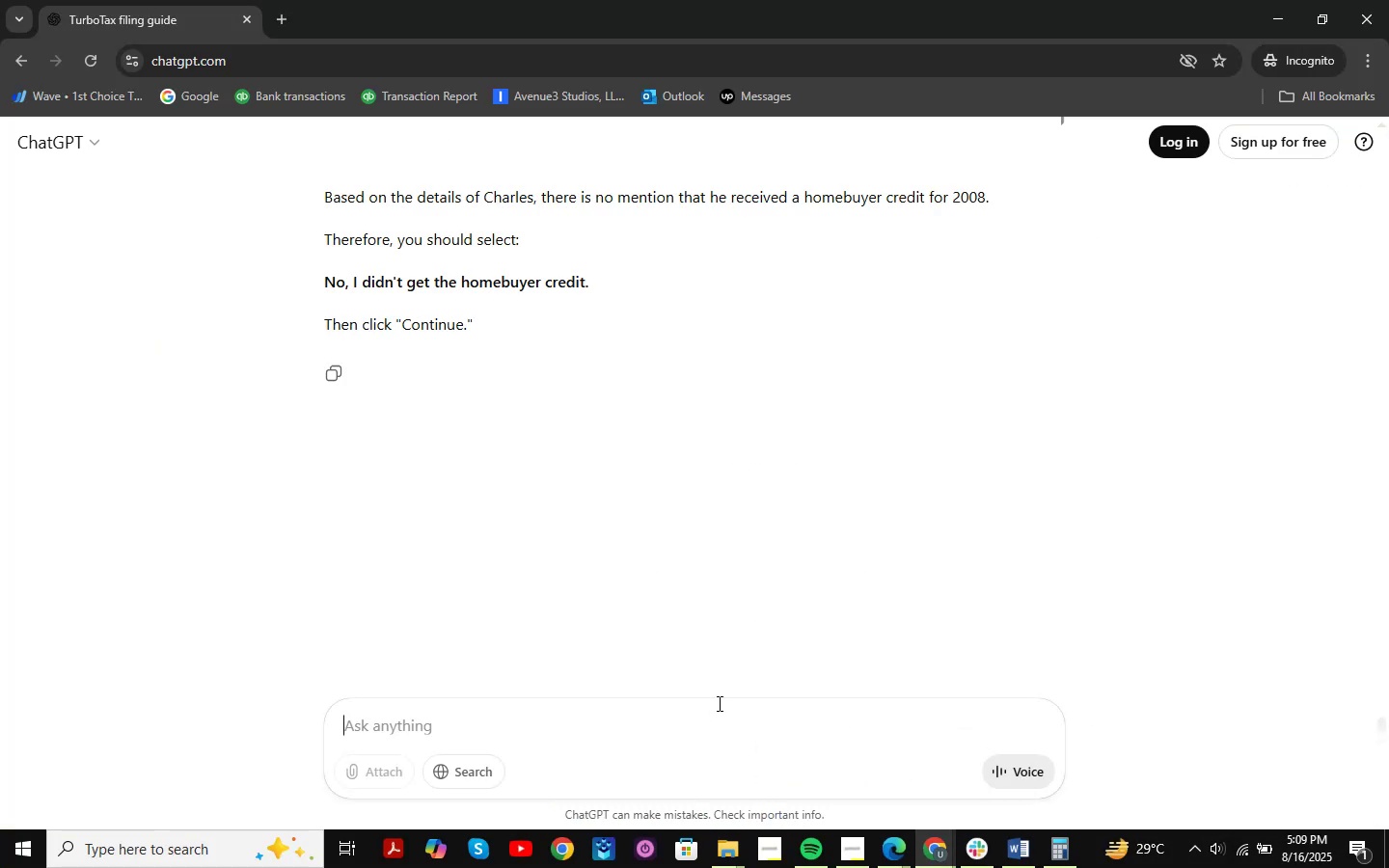 
key(Control+ControlLeft)
 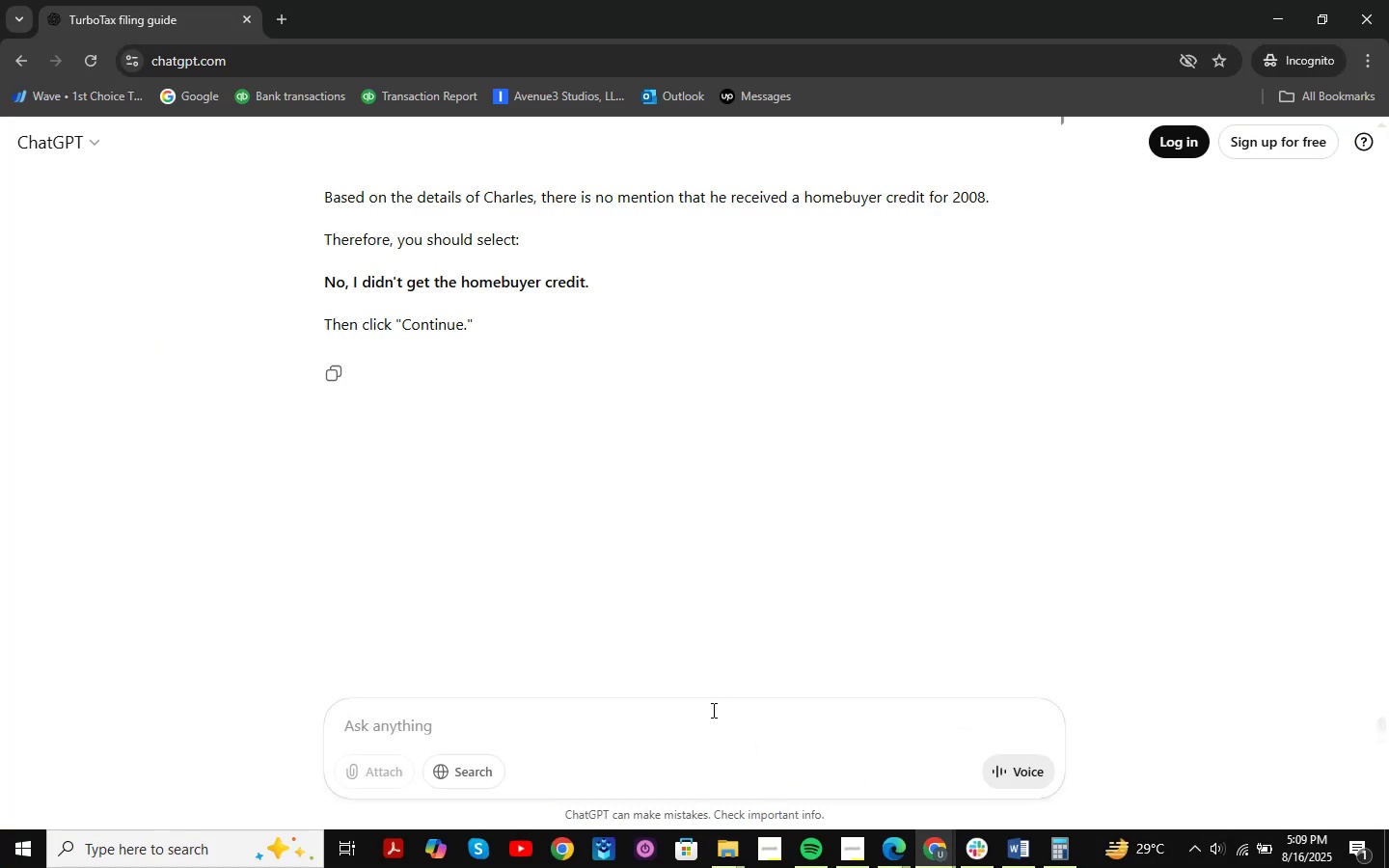 
key(Control+V)
 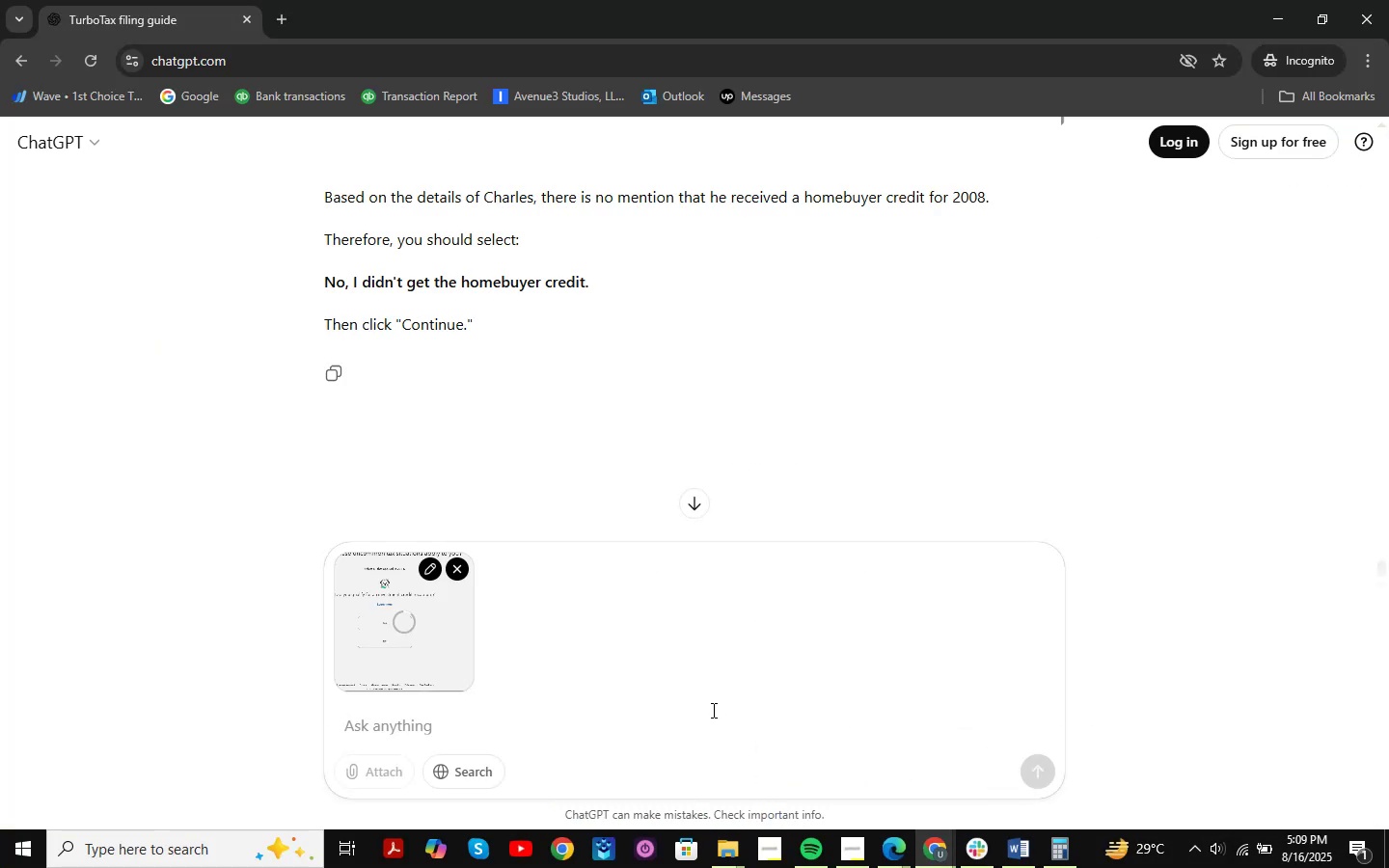 
type(whih)
key(Backspace)
type(ch should i select )
key(Backspace)
type(/)
 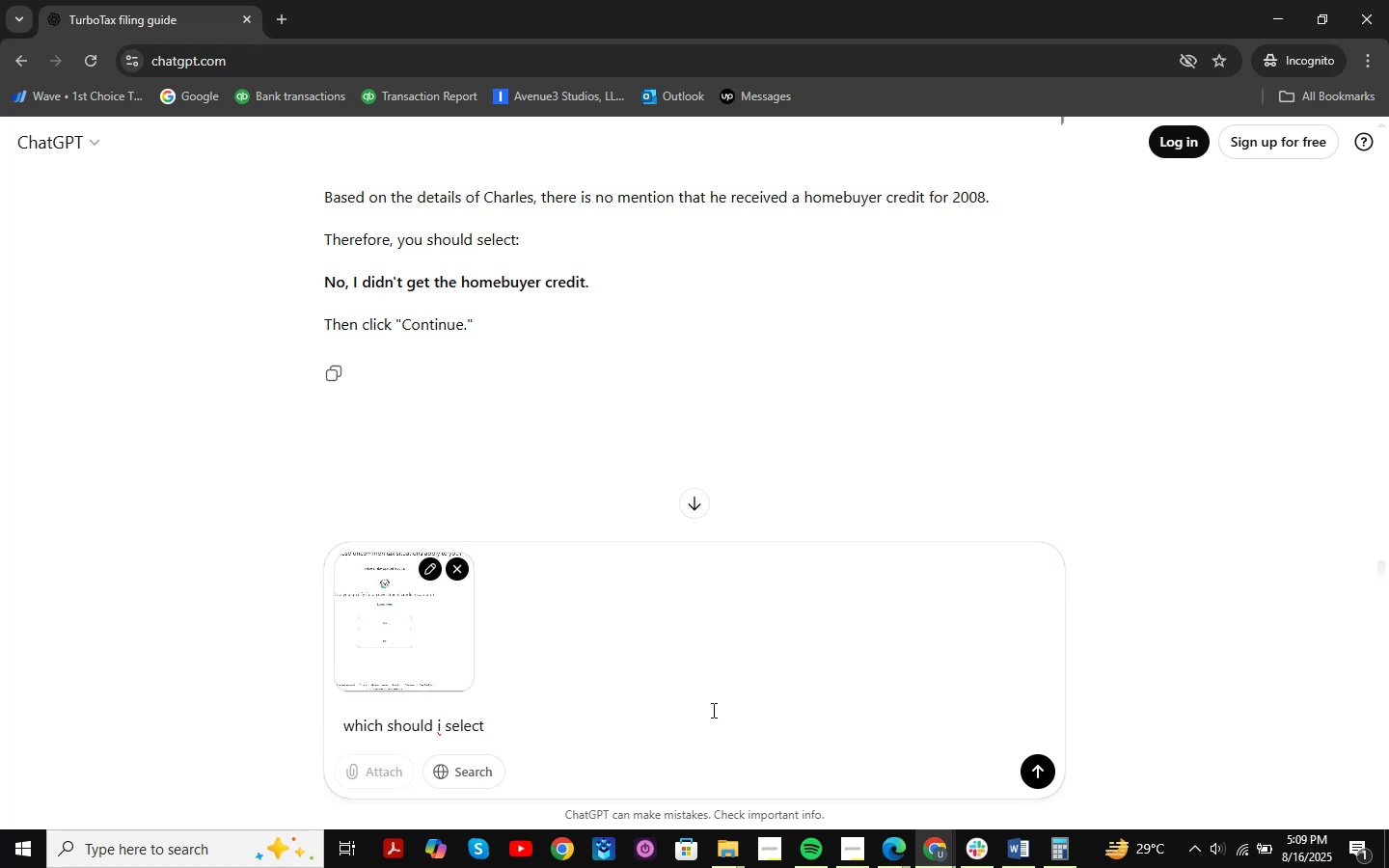 
key(Enter)
 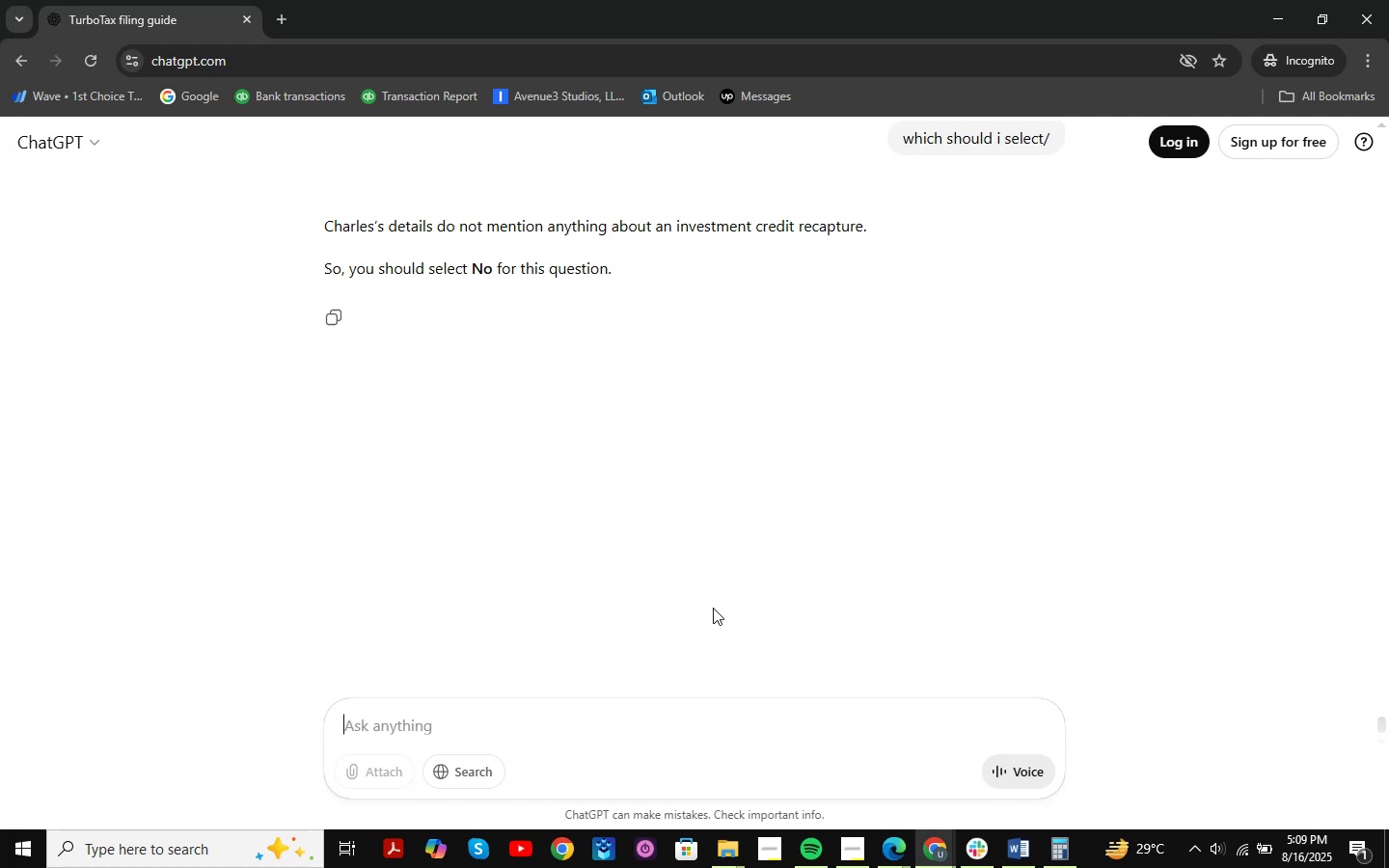 
wait(20.68)
 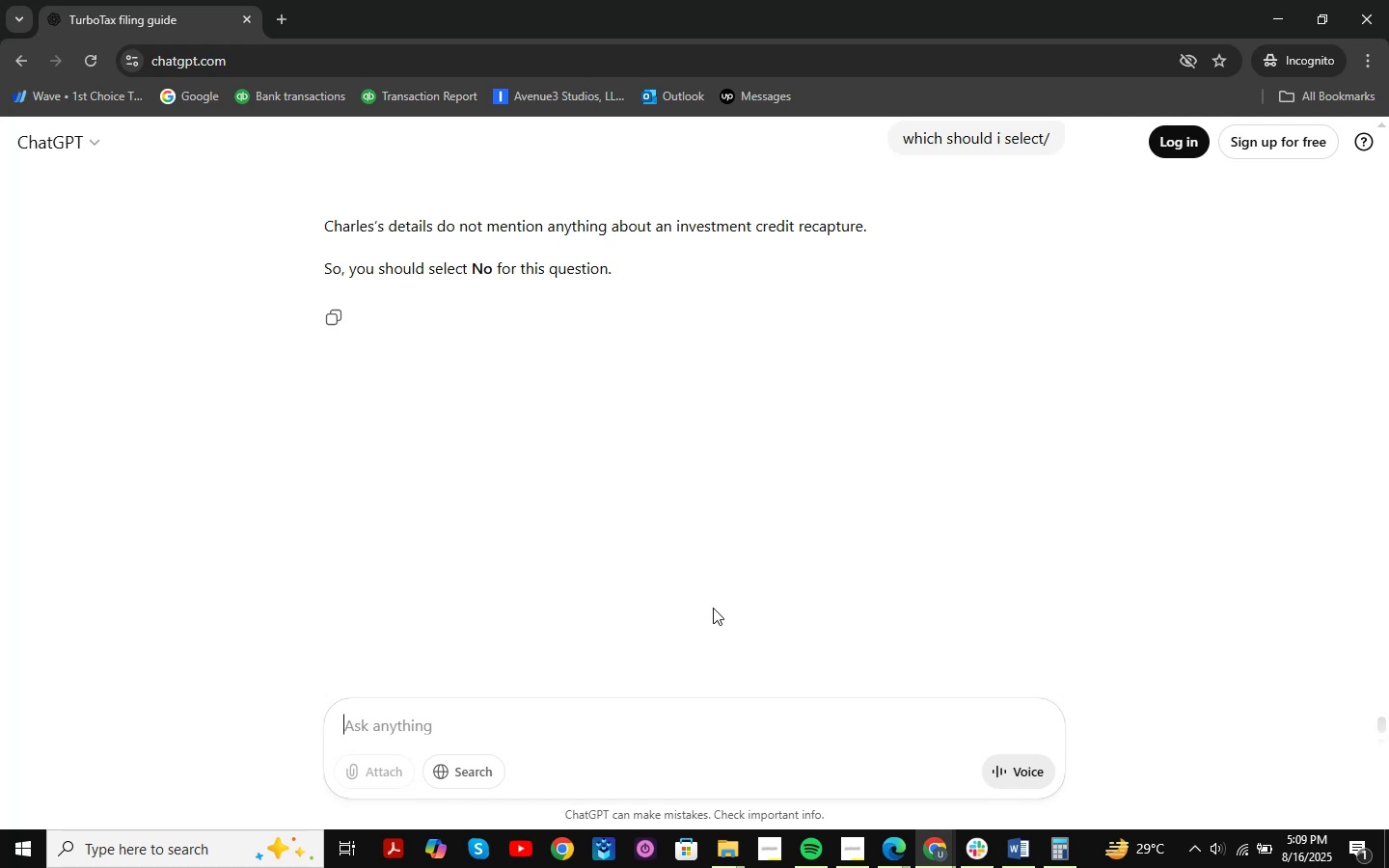 
scroll: coordinate [679, 482], scroll_direction: up, amount: 1.0
 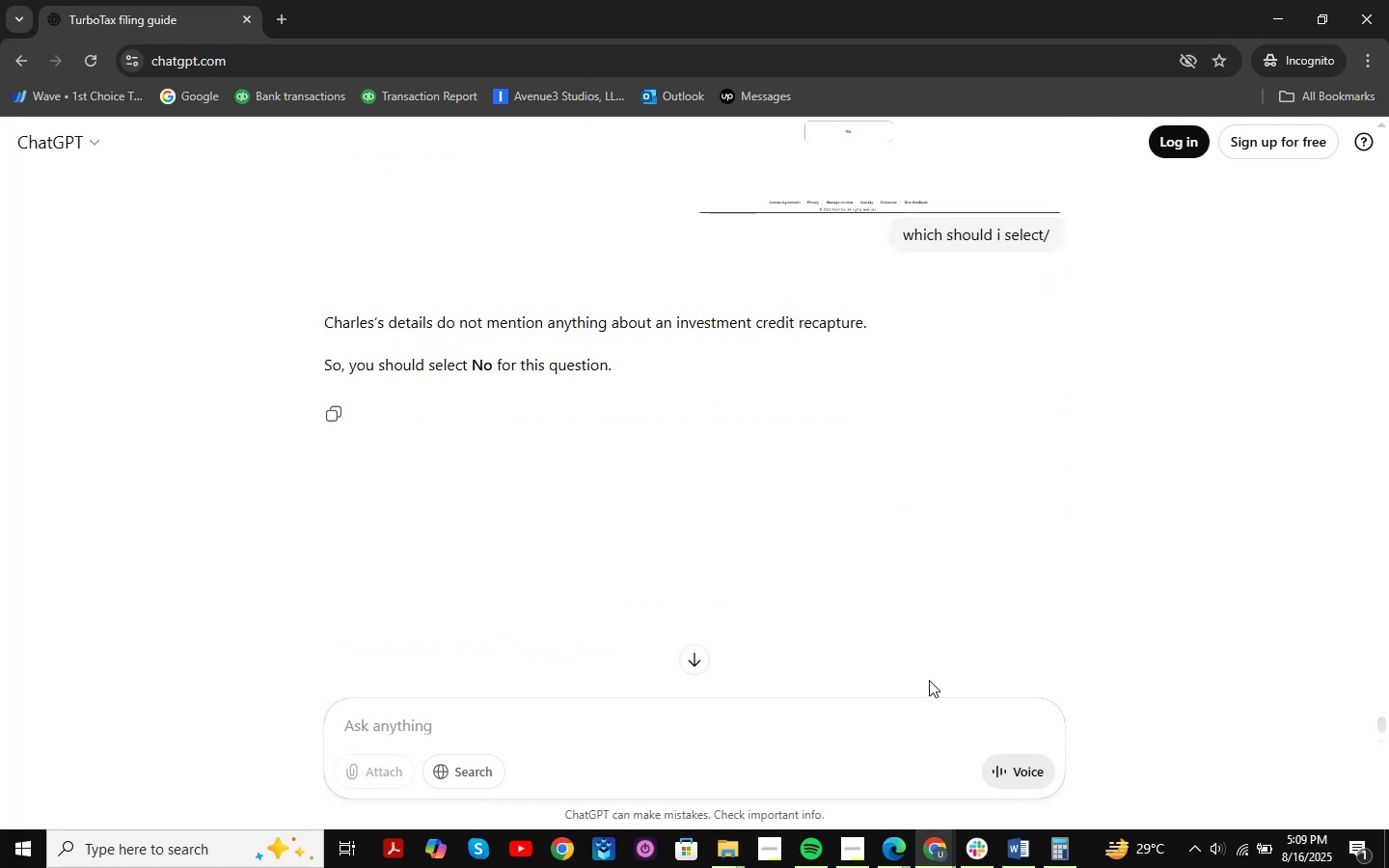 
left_click([942, 855])
 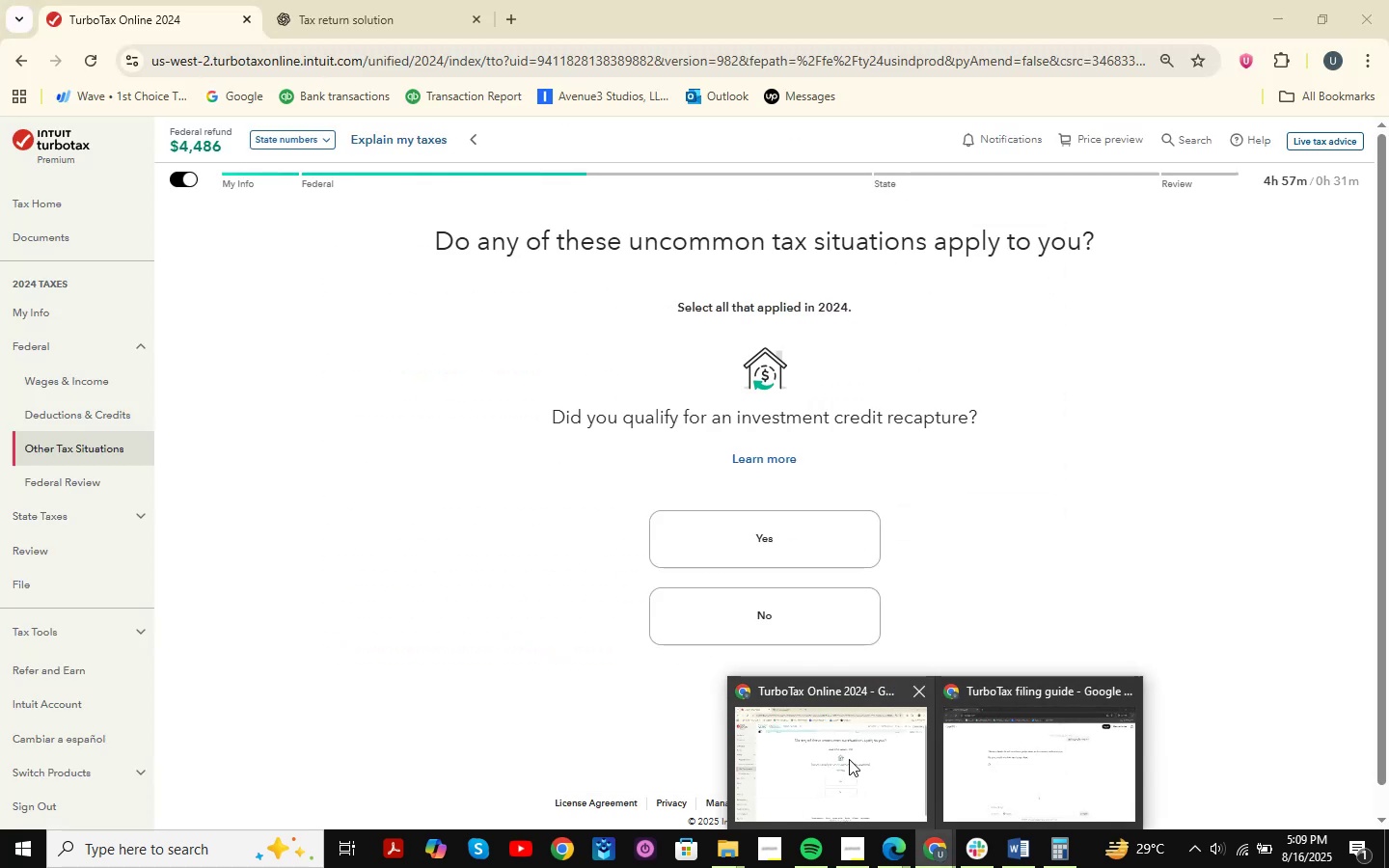 
left_click([849, 759])
 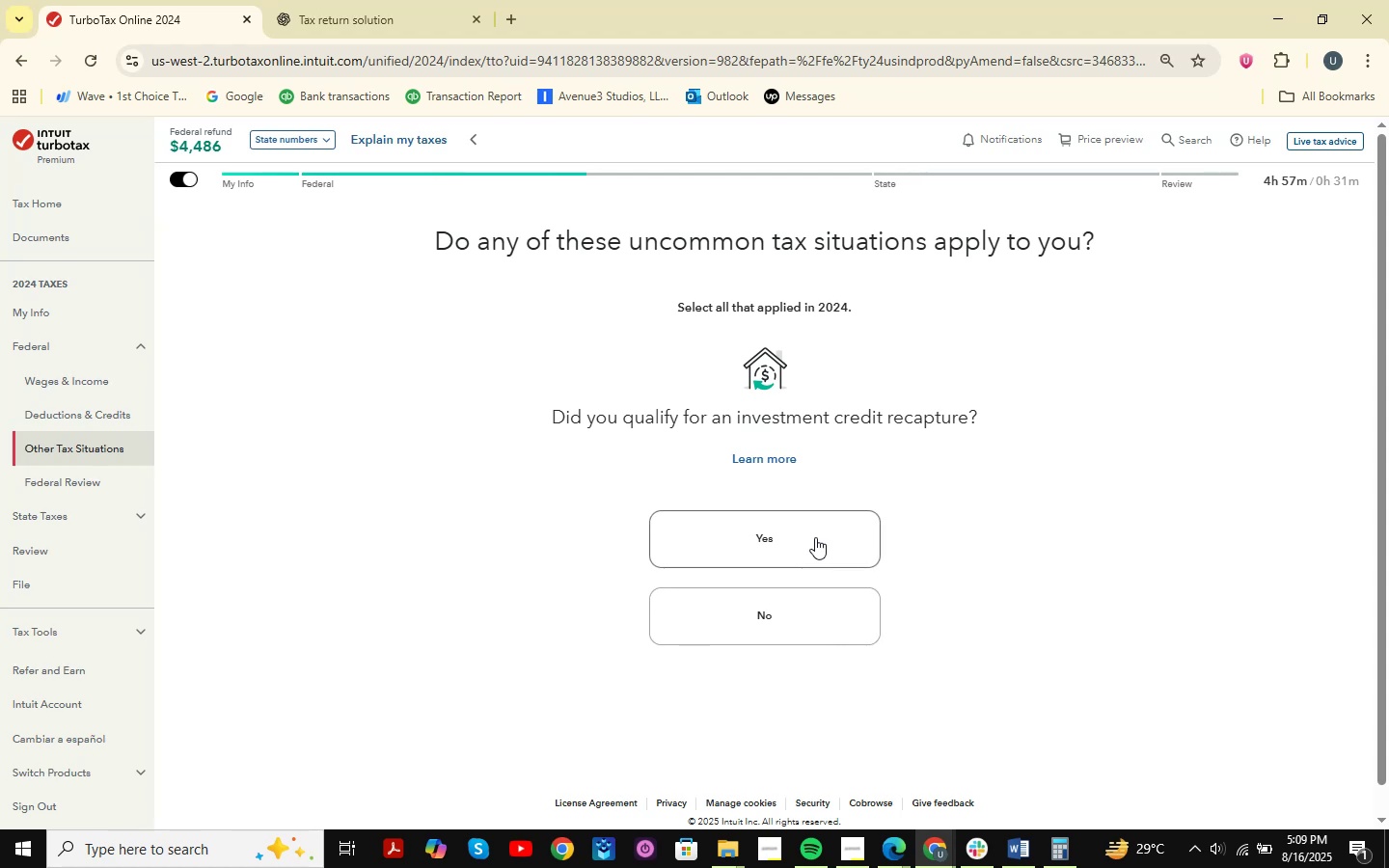 
scroll: coordinate [815, 537], scroll_direction: down, amount: 1.0
 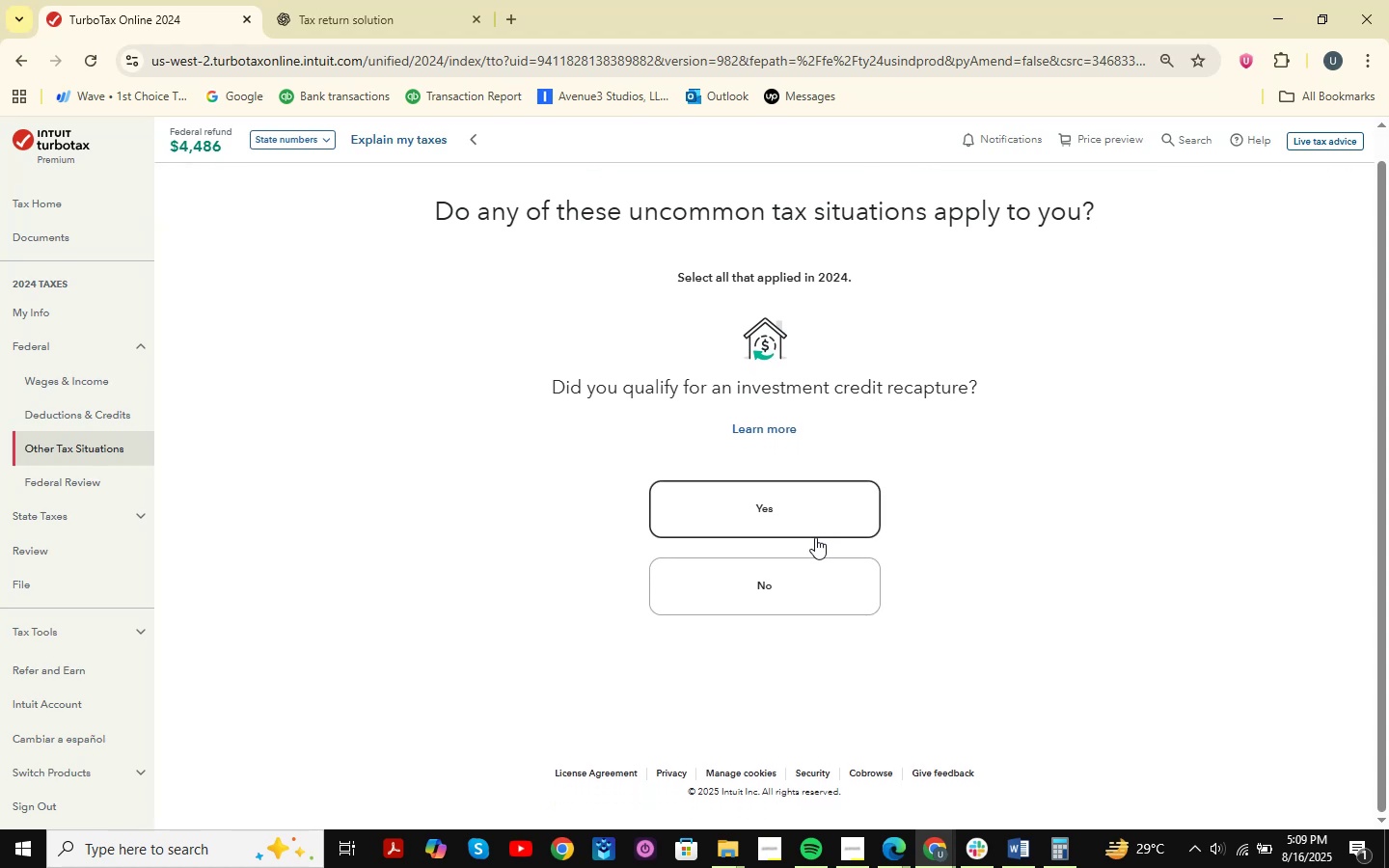 
wait(7.36)
 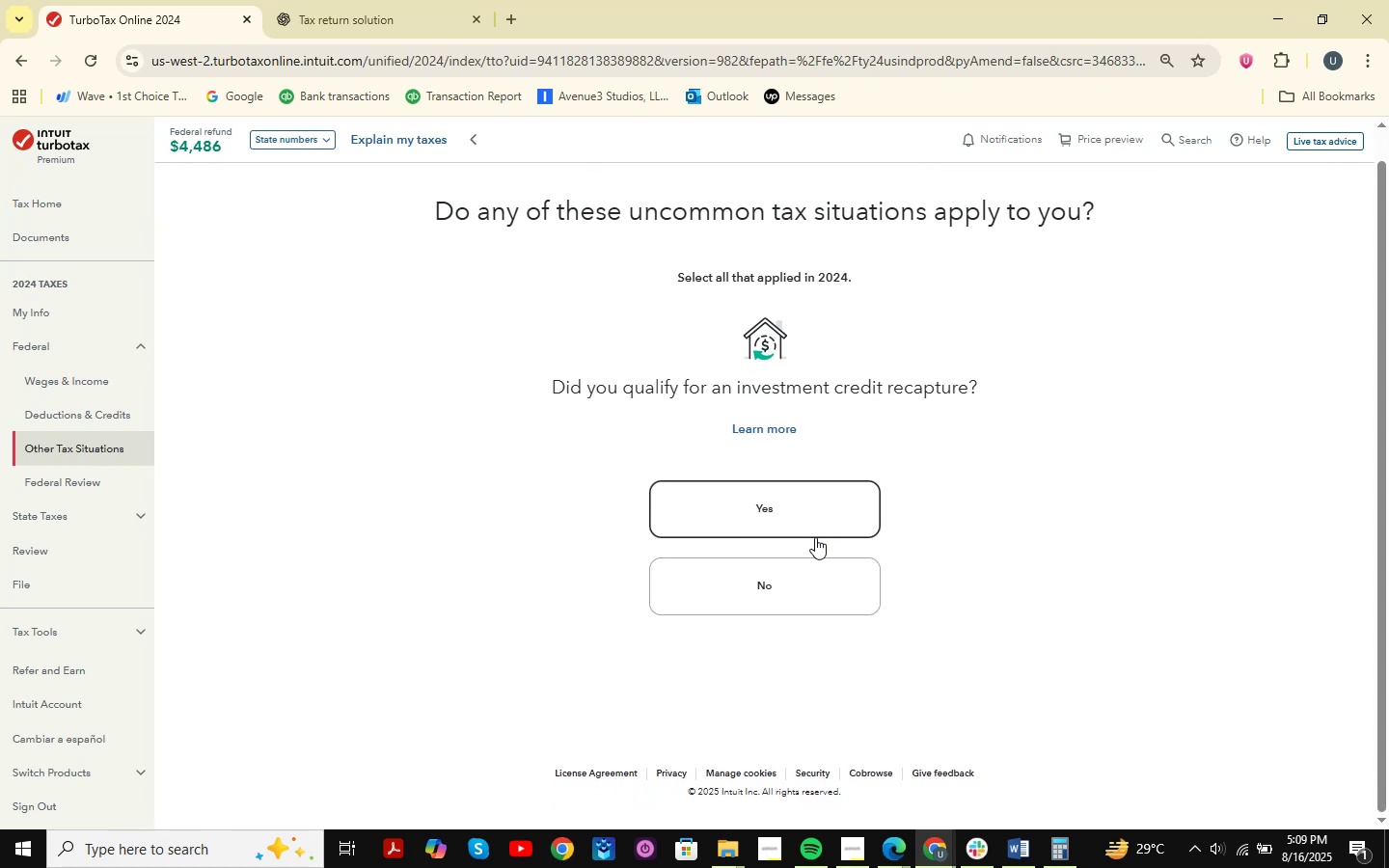 
scroll: coordinate [811, 464], scroll_direction: up, amount: 2.0
 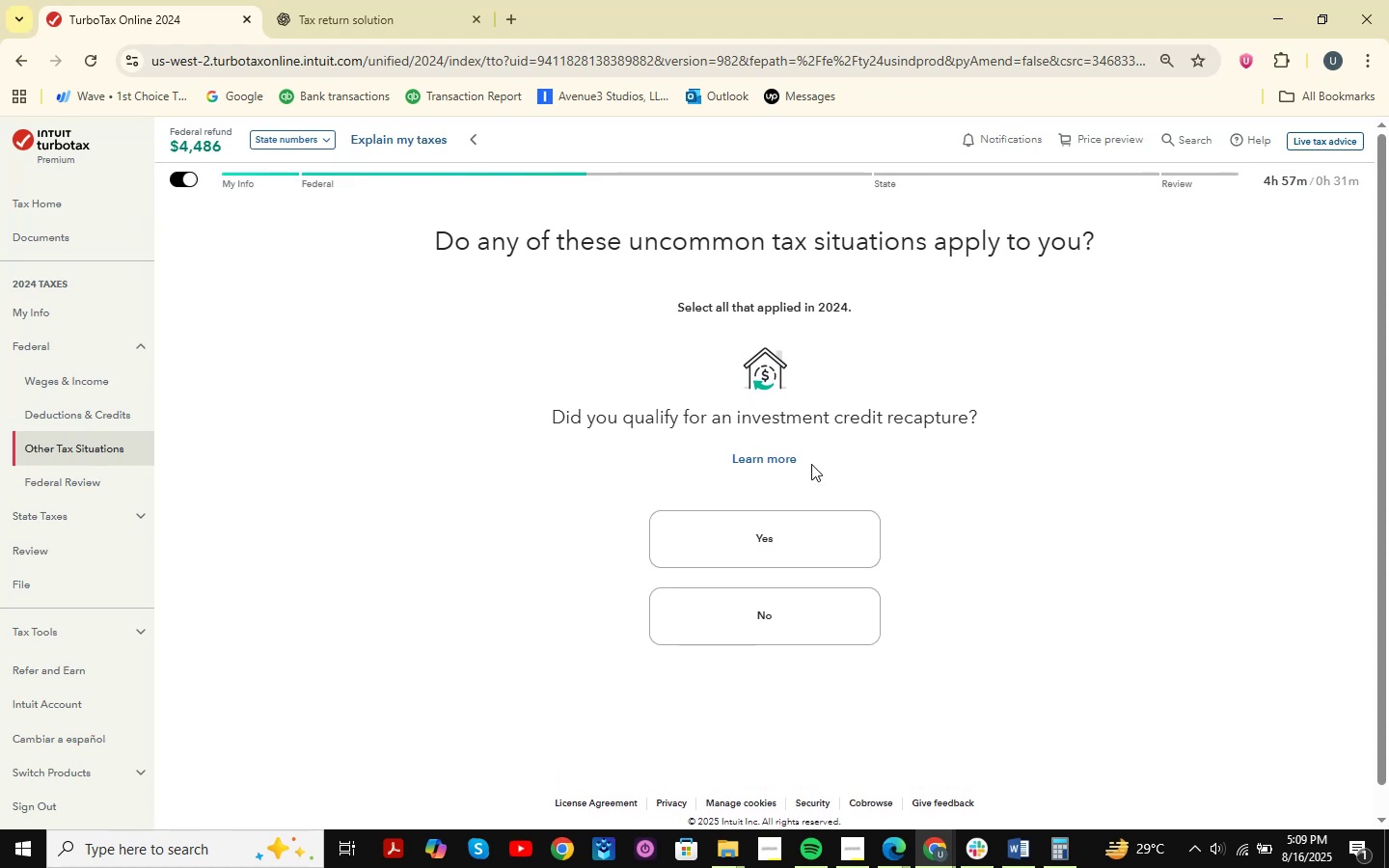 
scroll: coordinate [811, 464], scroll_direction: down, amount: 4.0
 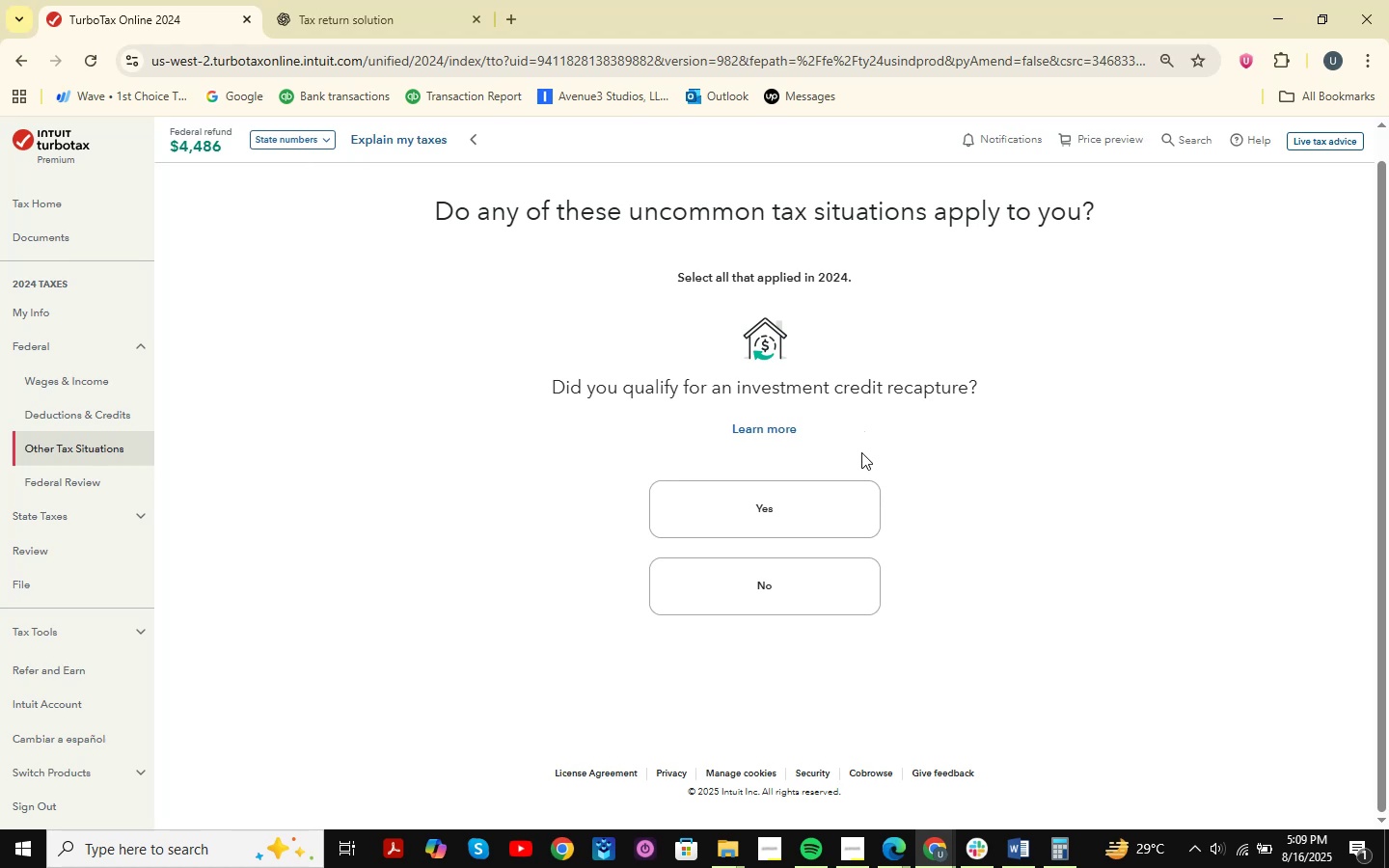 
key(Shift+ShiftLeft)
 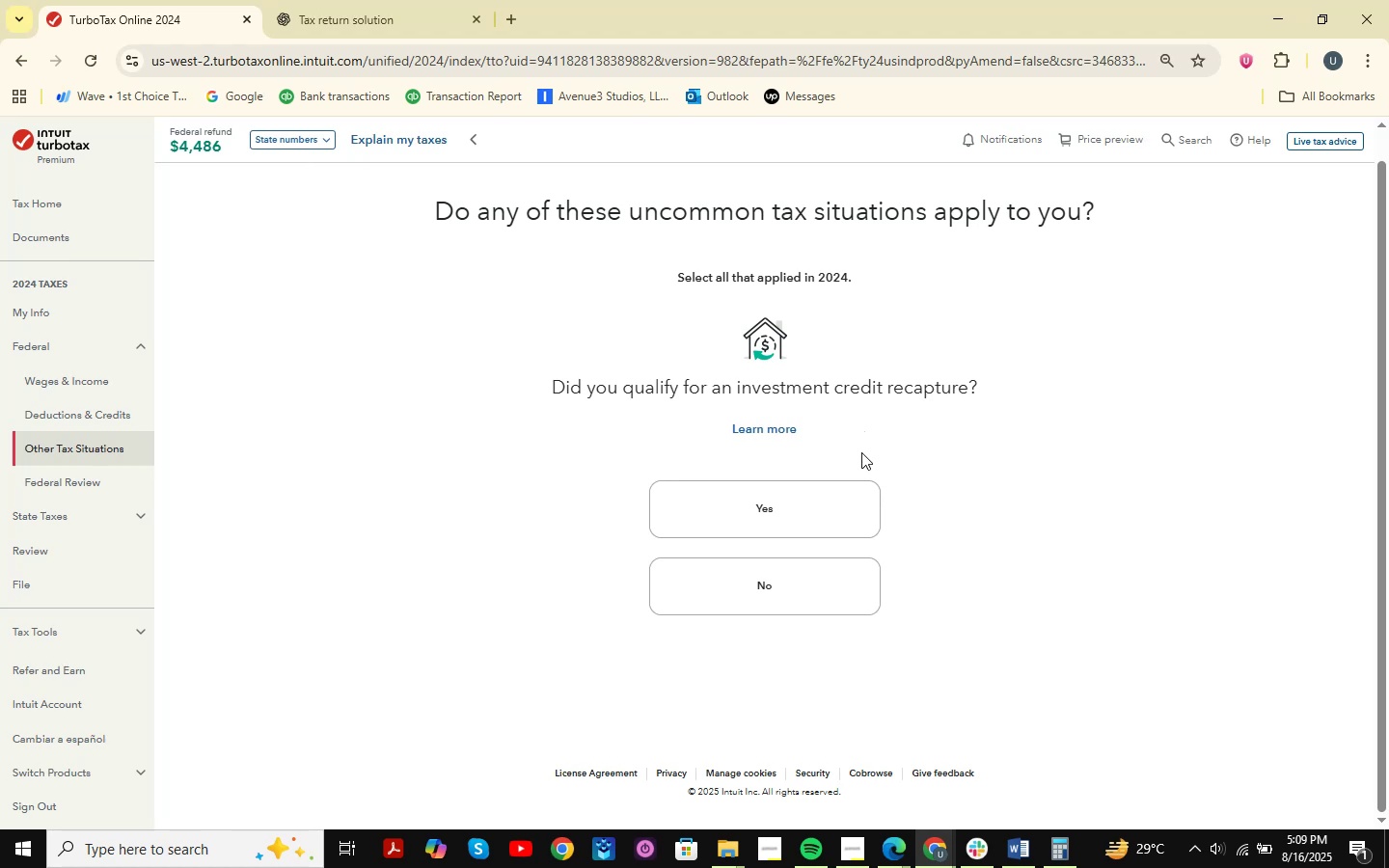 
key(Meta+Shift+MetaLeft)
 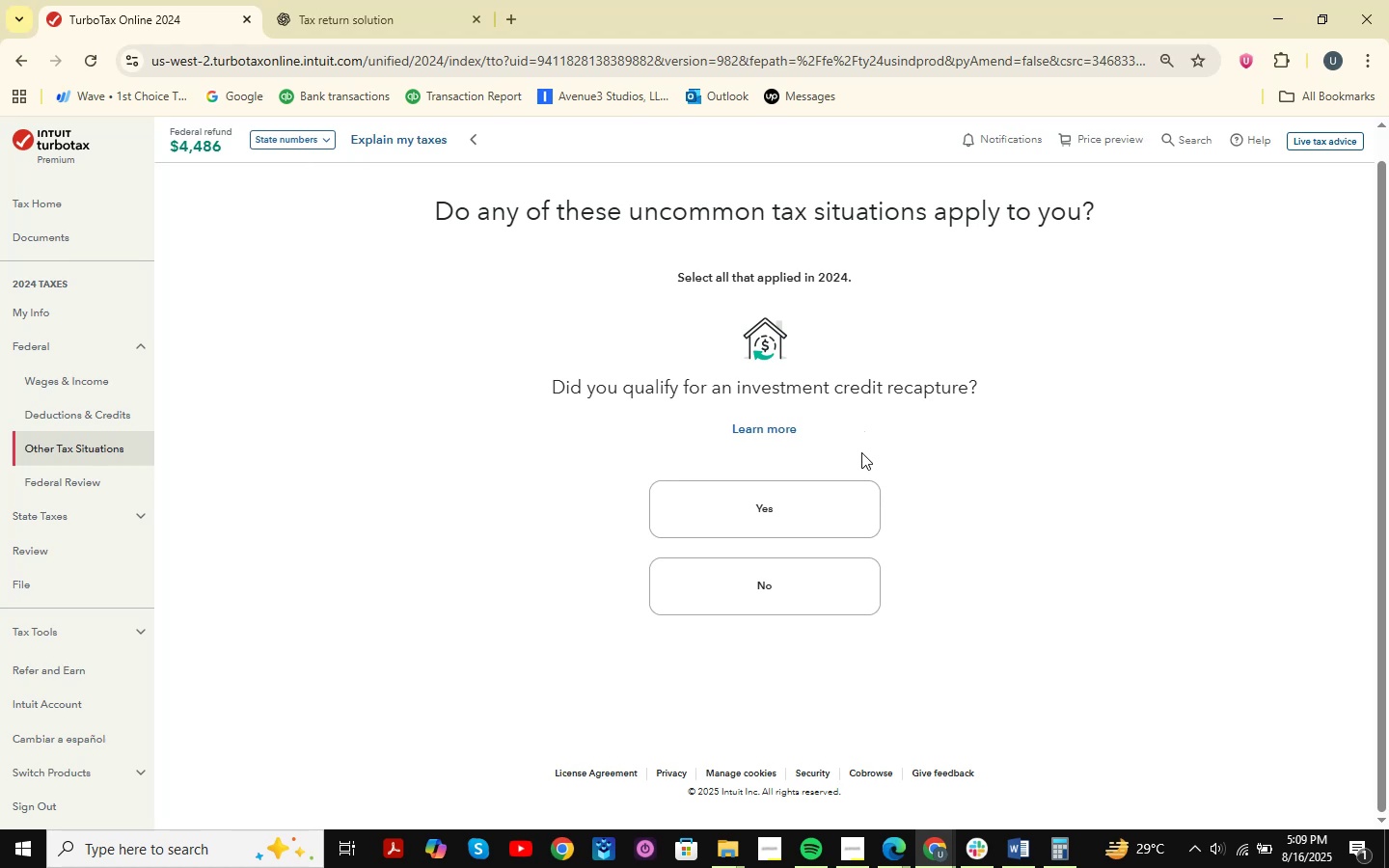 
key(Meta+Shift+S)
 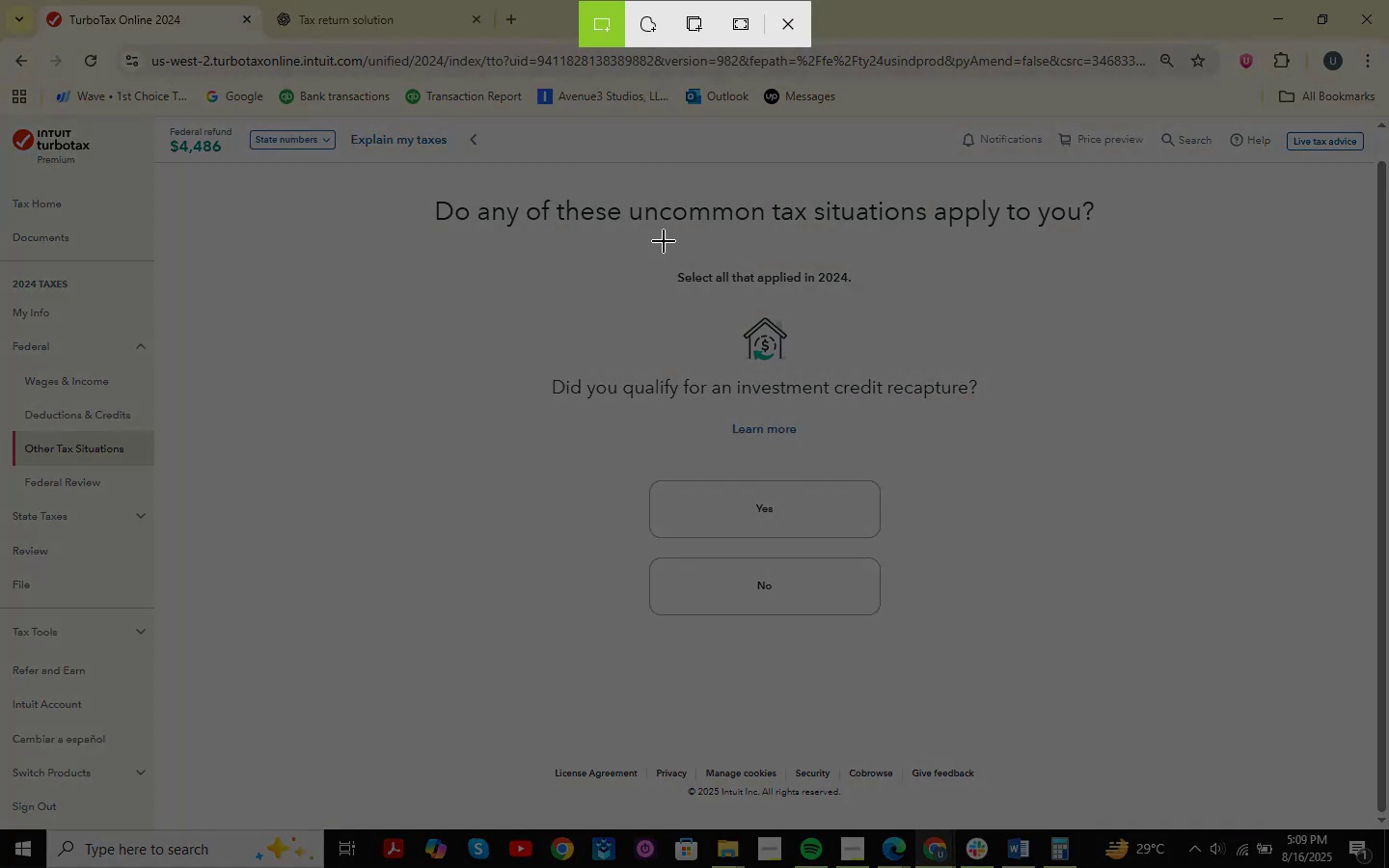 
left_click_drag(start_coordinate=[370, 171], to_coordinate=[1238, 730])
 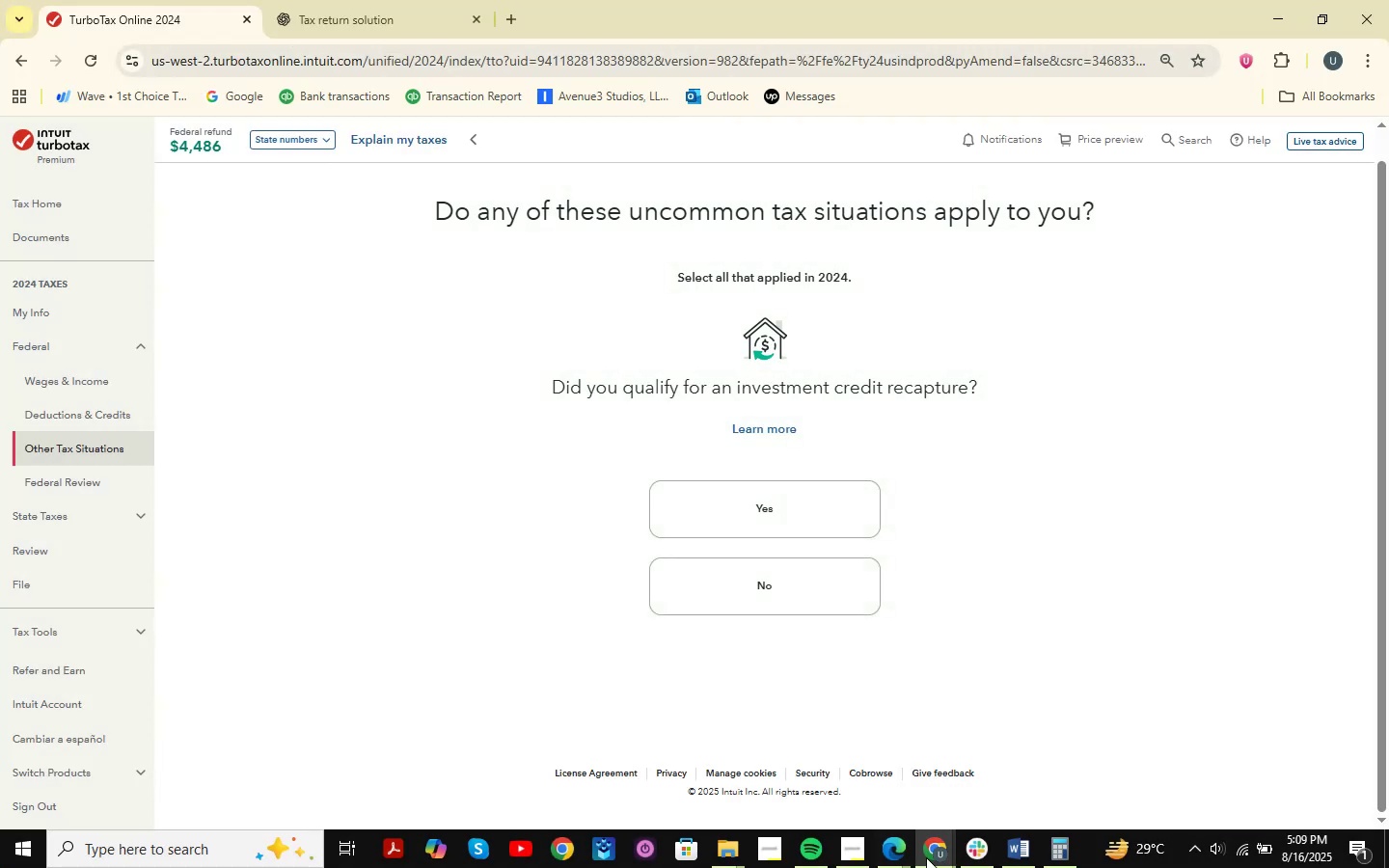 
double_click([1003, 761])
 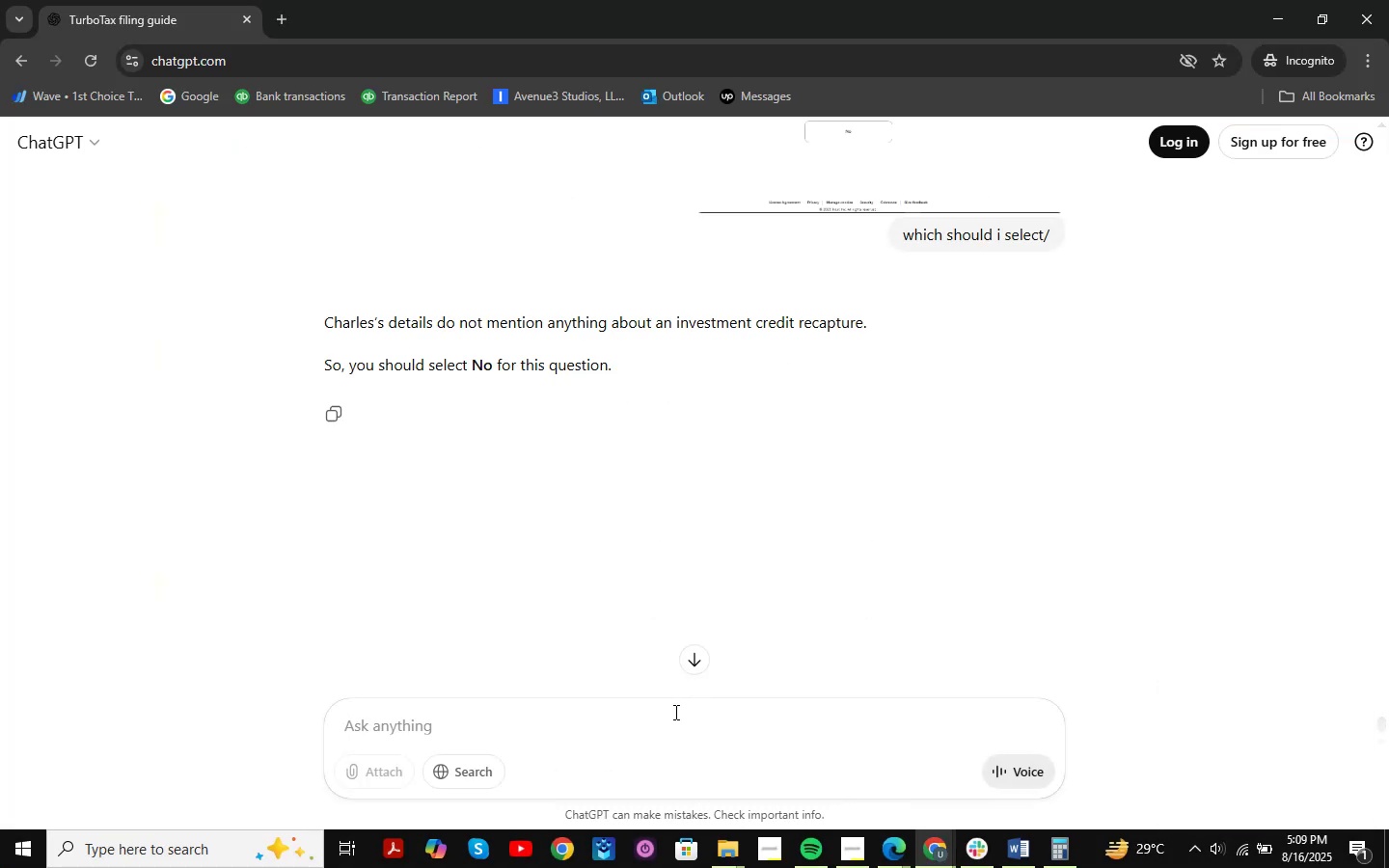 
key(Control+V)
 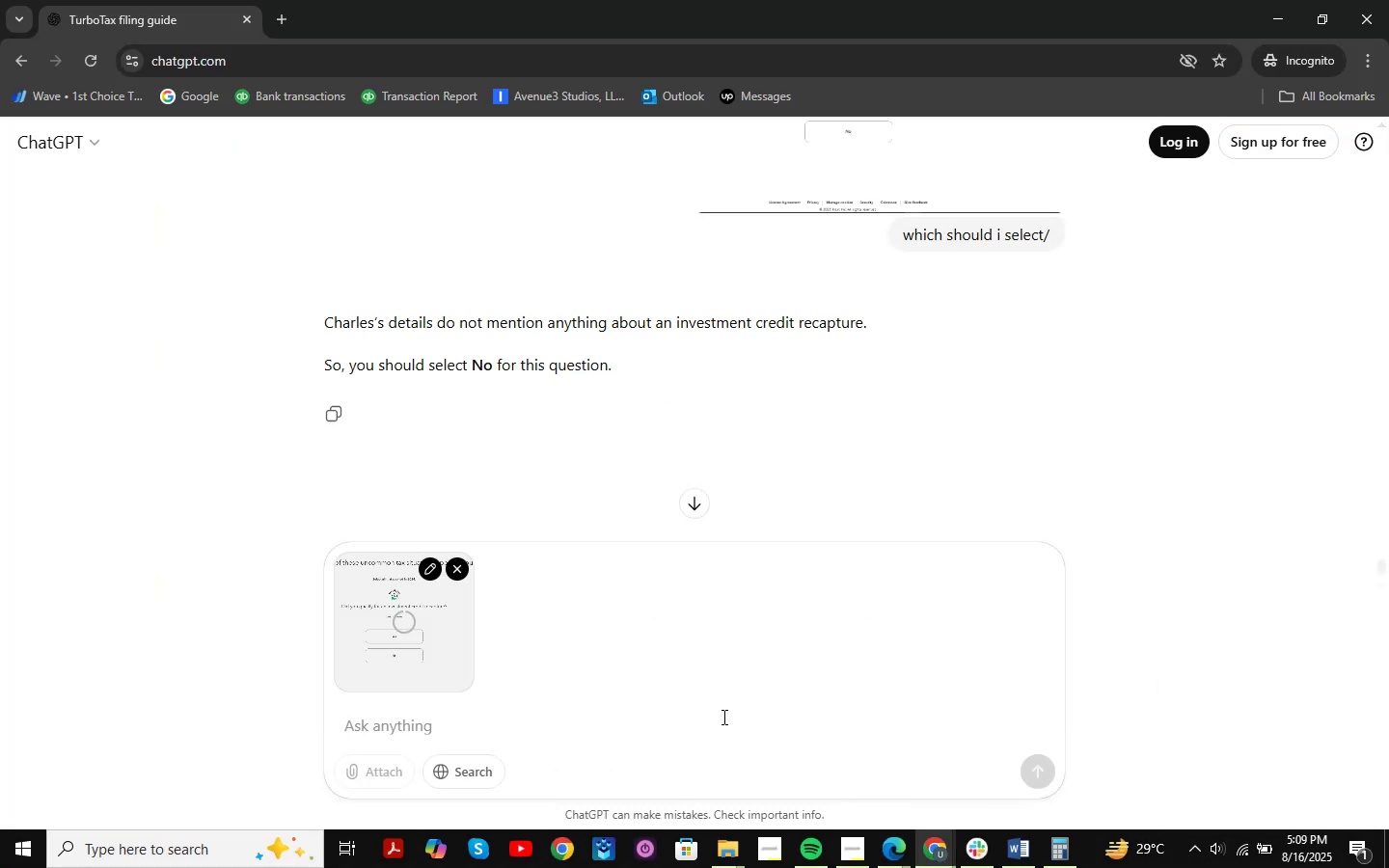 
type(is anything mentioned e)
key(Backspace)
type(relatd to thi)
key(Backspace)
key(Backspace)
type(ed tot hs )
key(Backspace)
key(Backspace)
key(Backspace)
key(Backspace)
key(Backspace)
key(Backspace)
type(o thus =)
key(Backspace)
key(Backspace)
key(Backspace)
key(Backspace)
type(is )
key(Backspace)
type(?)
 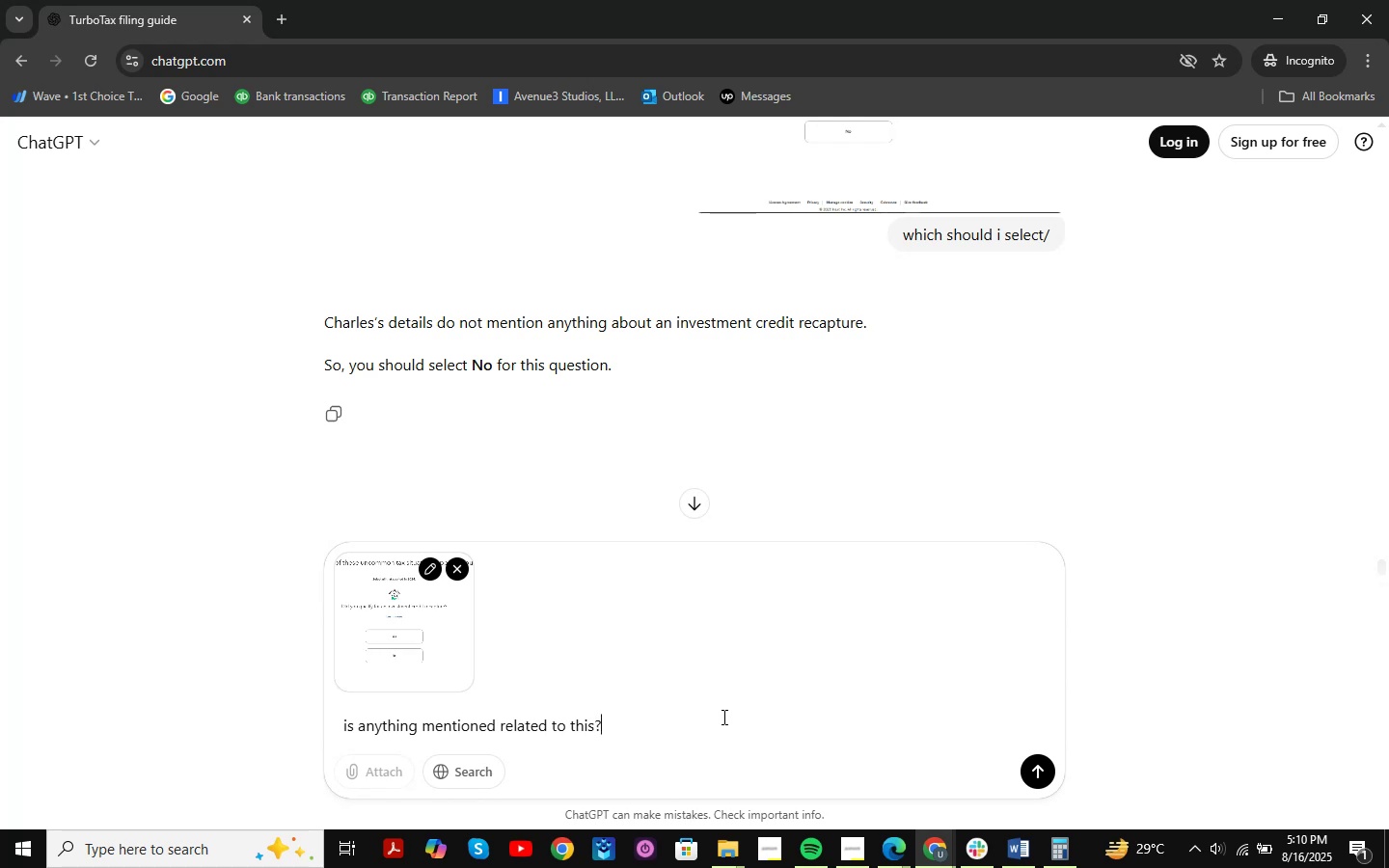 
key(Enter)
 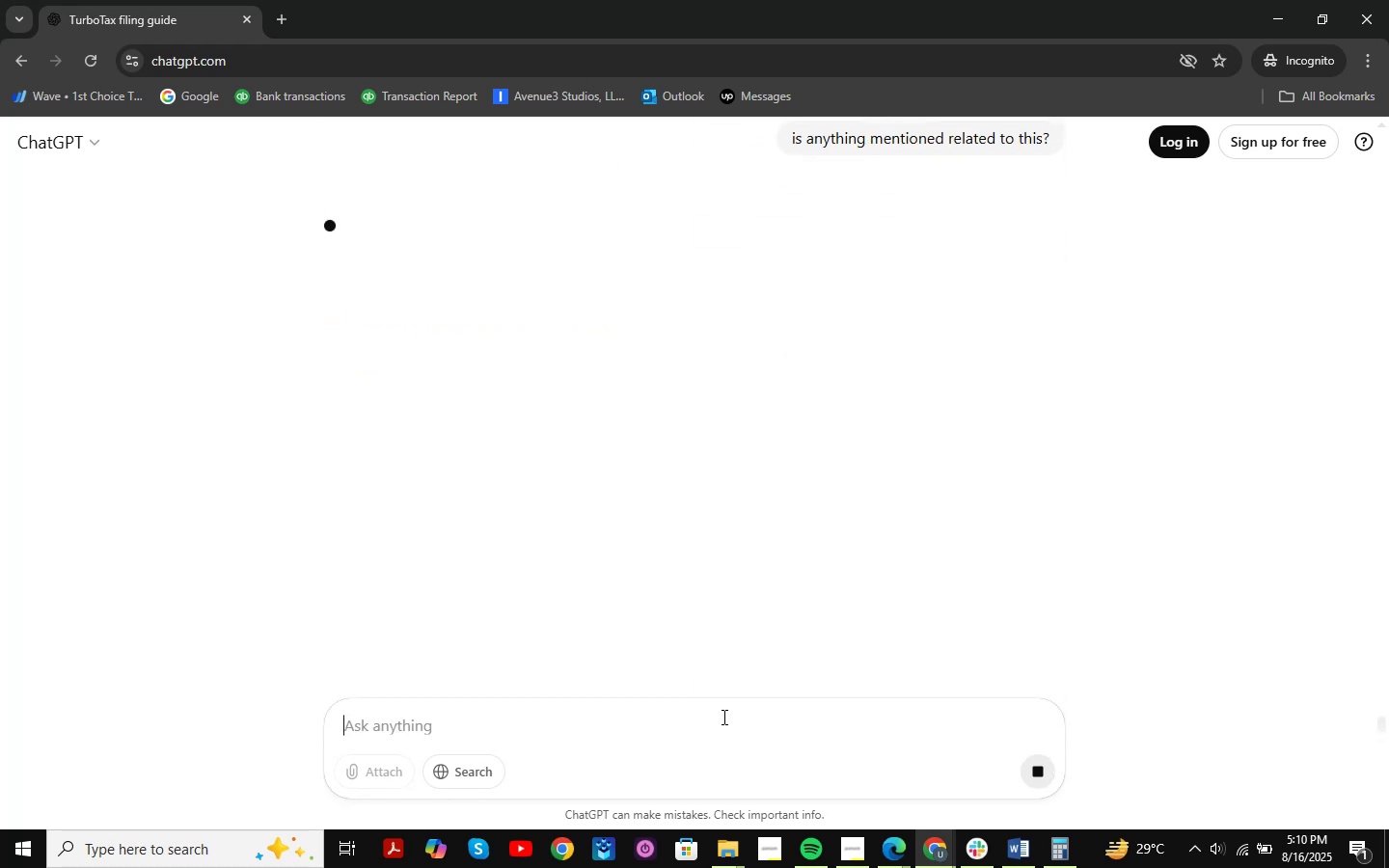 
scroll: coordinate [753, 284], scroll_direction: up, amount: 2.0
 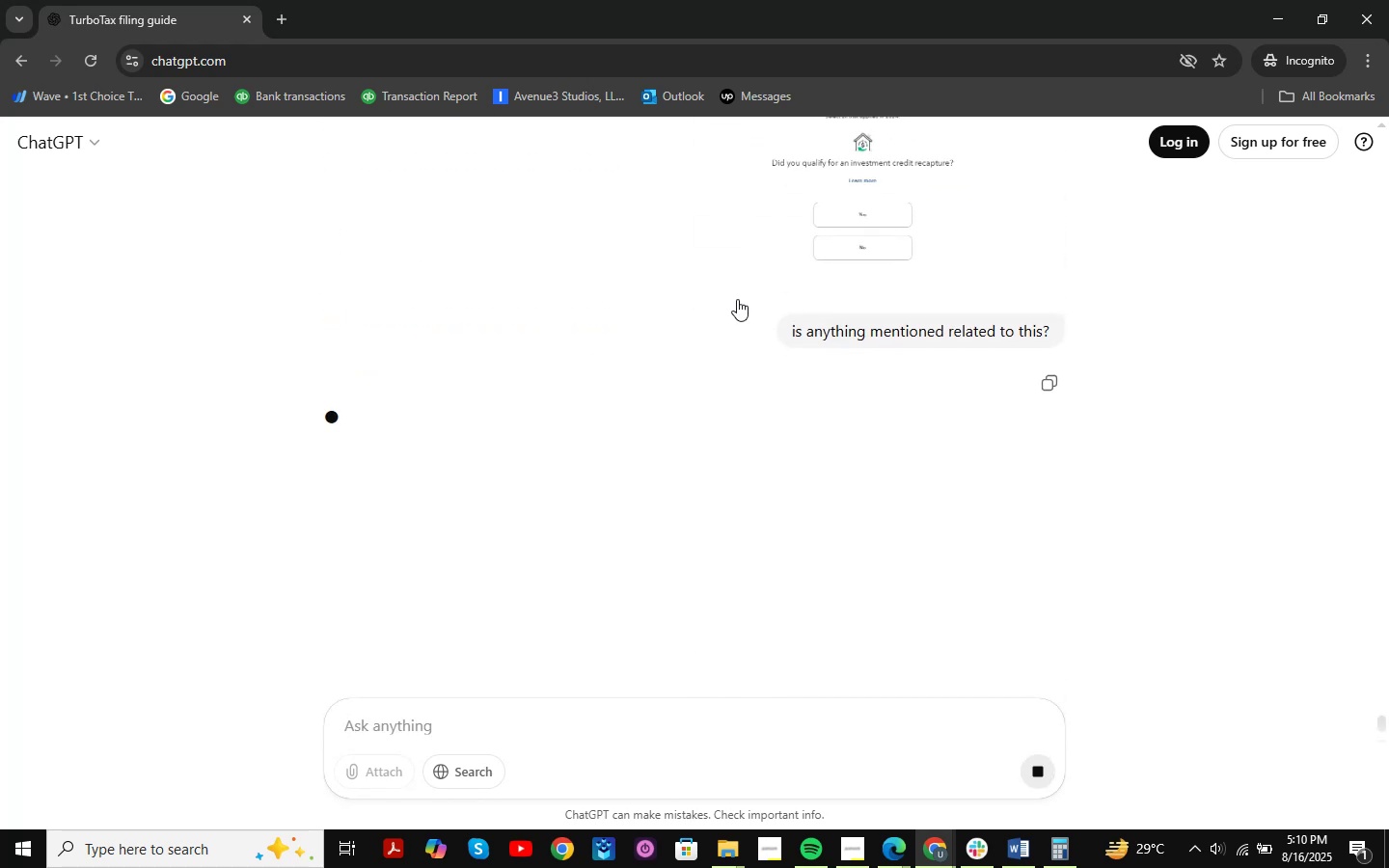 
scroll: coordinate [737, 299], scroll_direction: down, amount: 2.0
 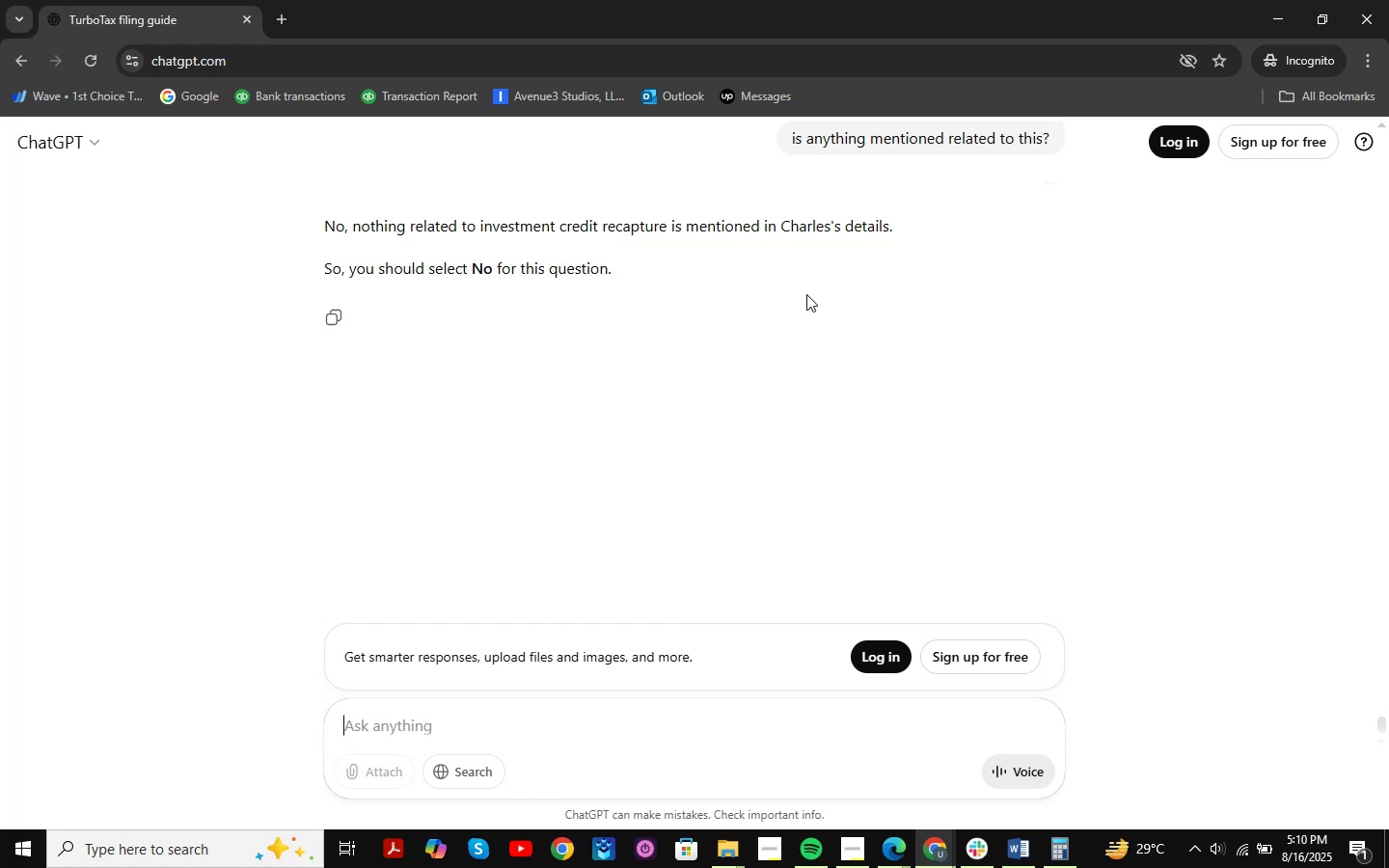 
left_click([1264, 6])
 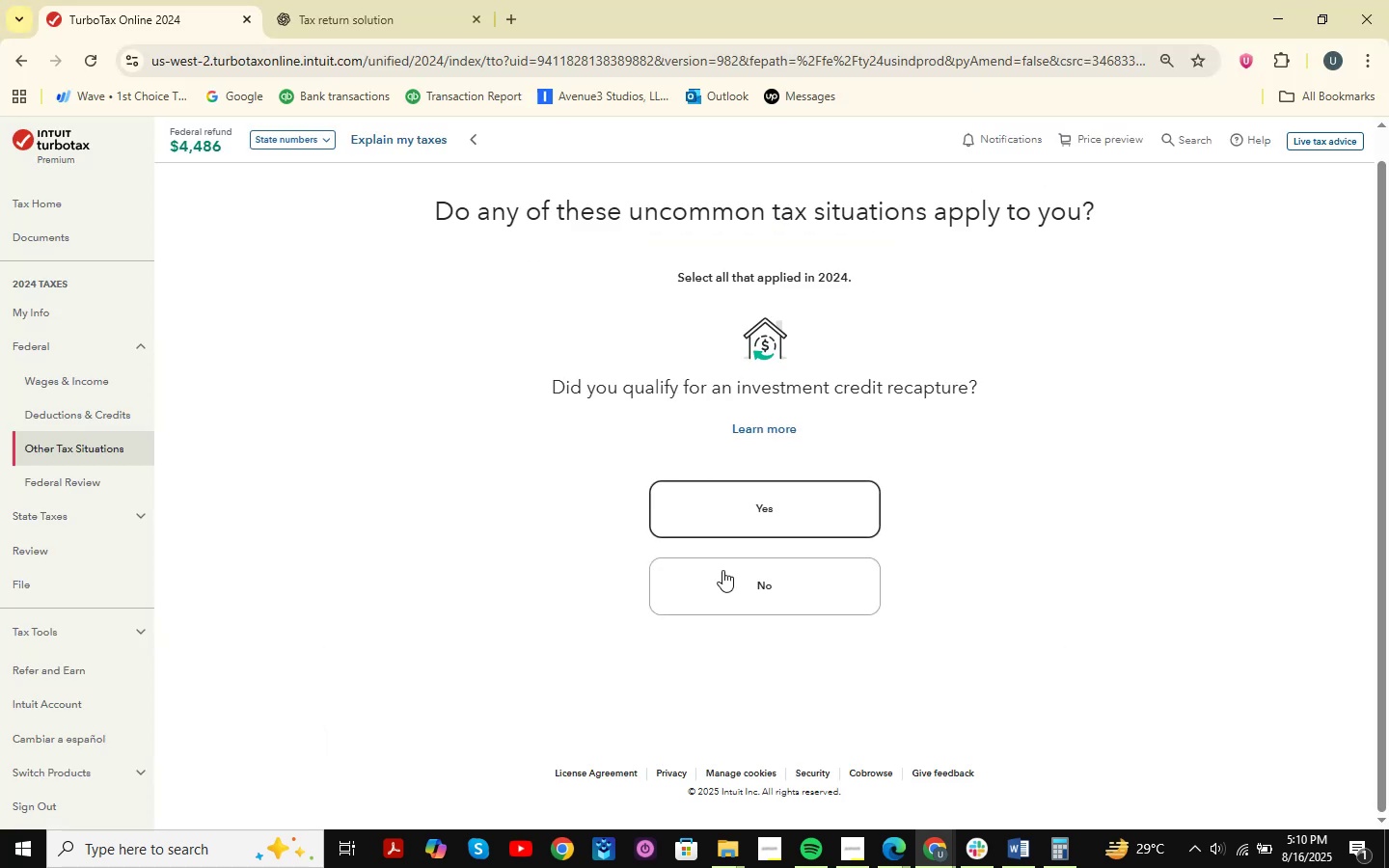 
left_click([776, 614])
 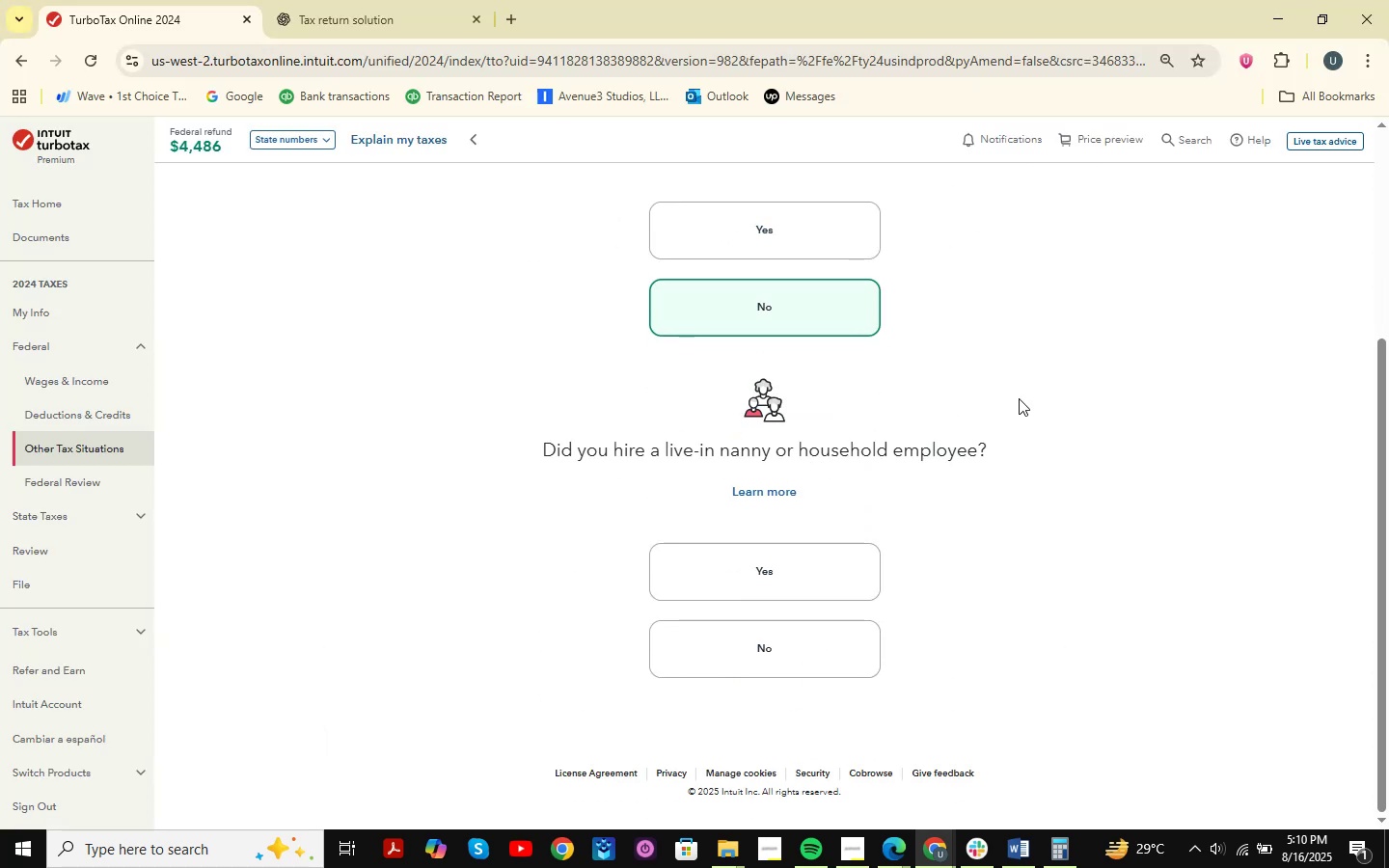 
left_click([778, 664])
 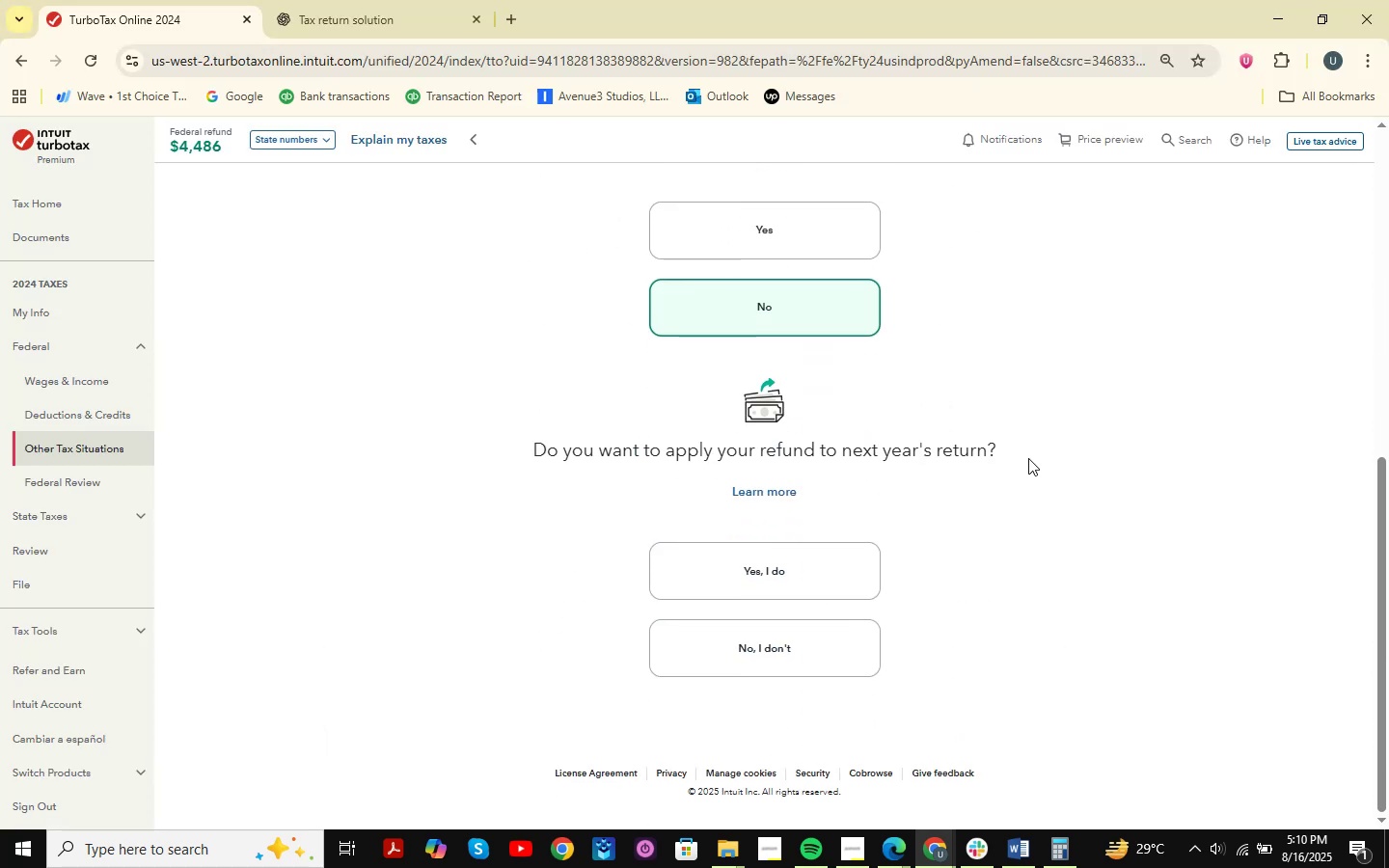 
scroll: coordinate [1028, 458], scroll_direction: down, amount: 1.0
 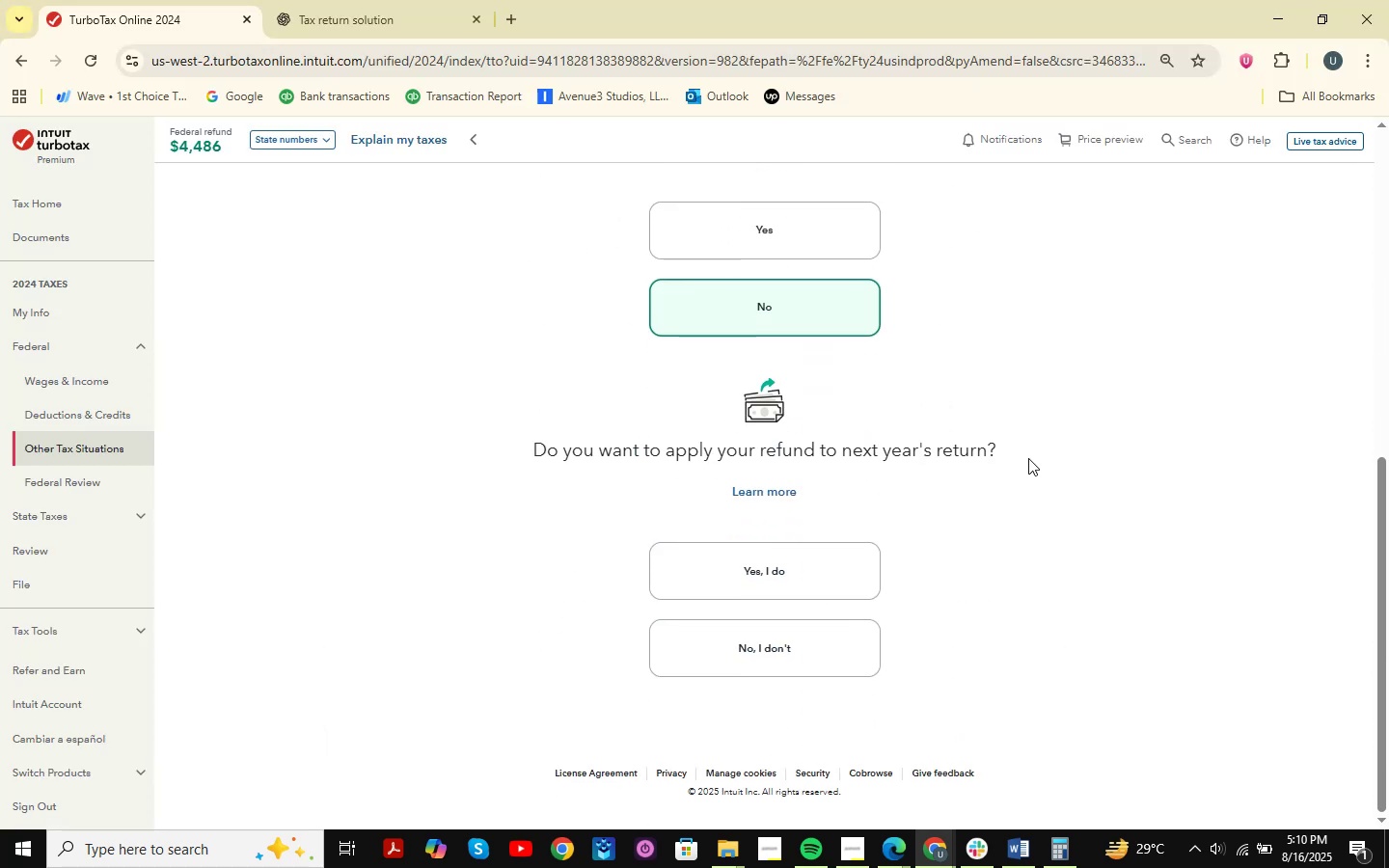 
key(Meta+MetaLeft)
 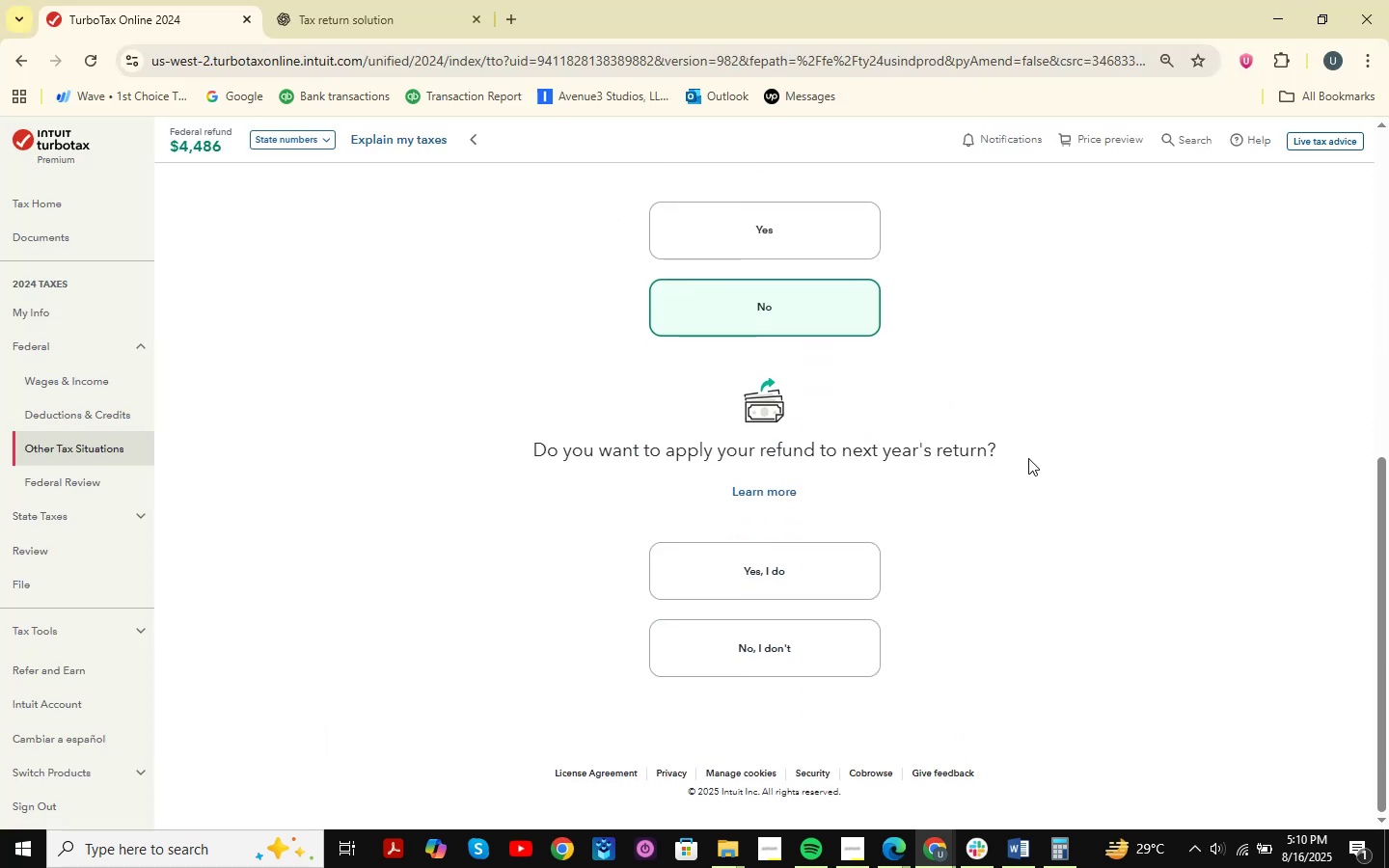 
key(Meta+Shift+ShiftLeft)
 